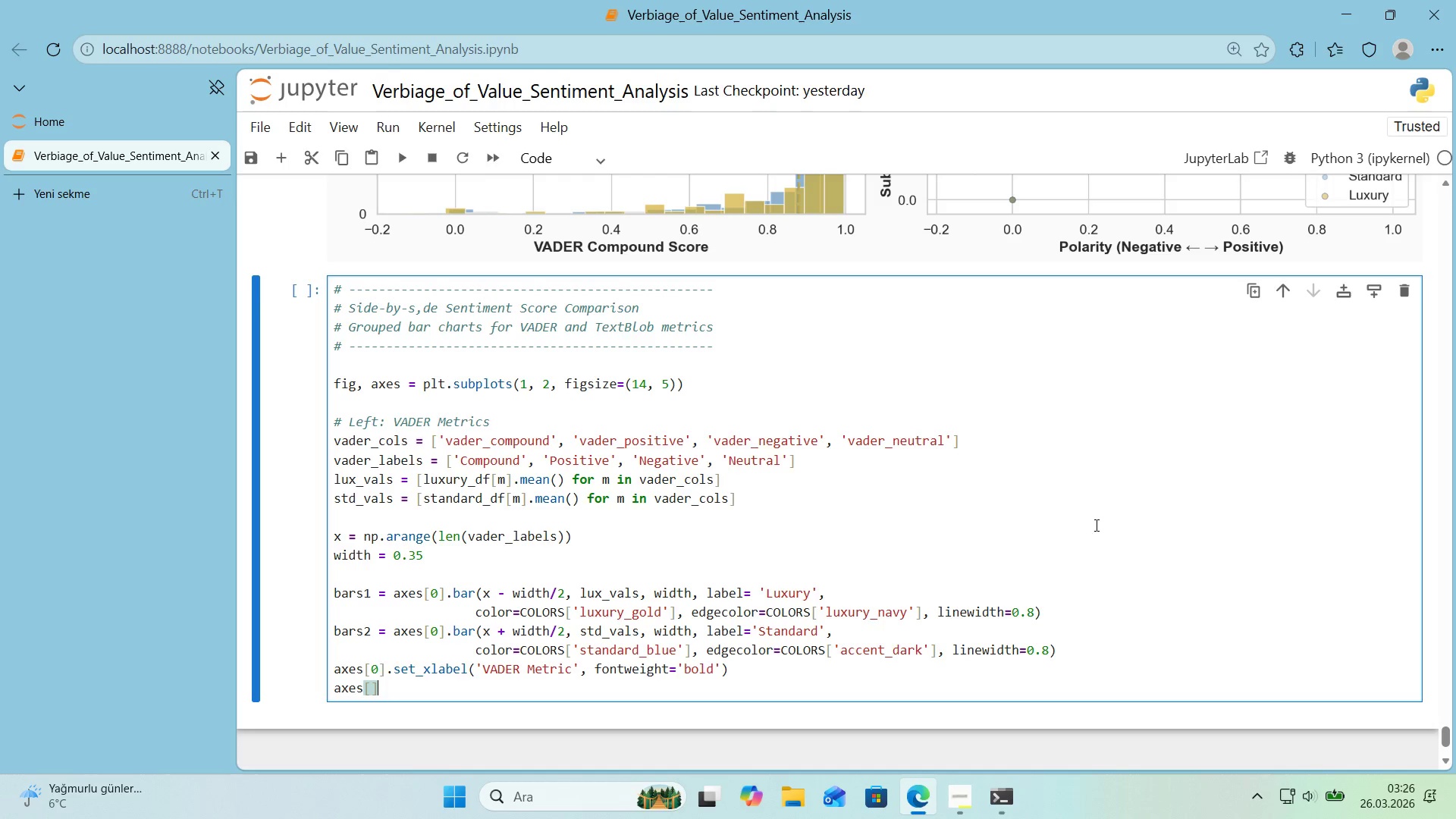 
key(ArrowLeft)
 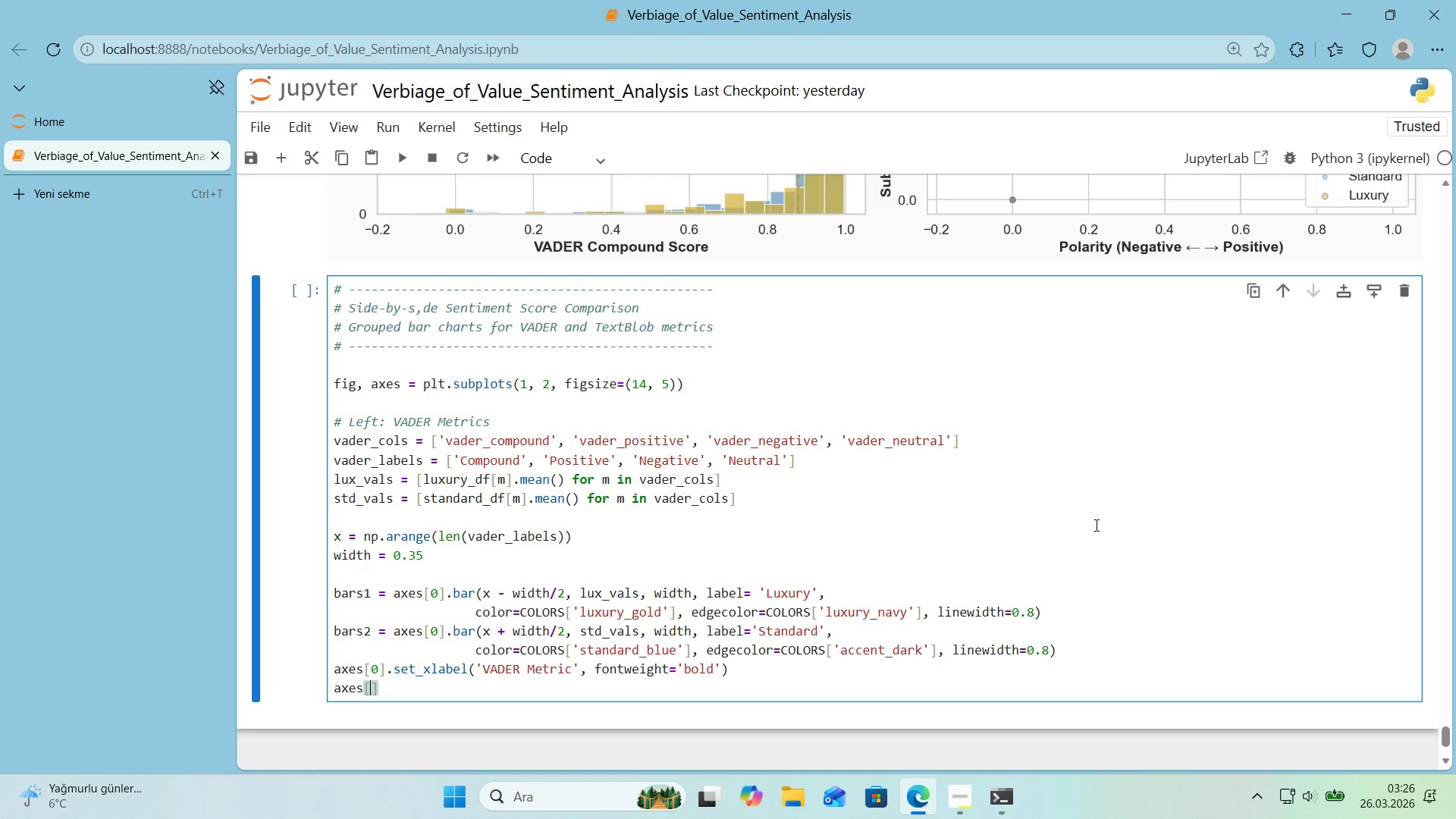 
key(Numpad0)
 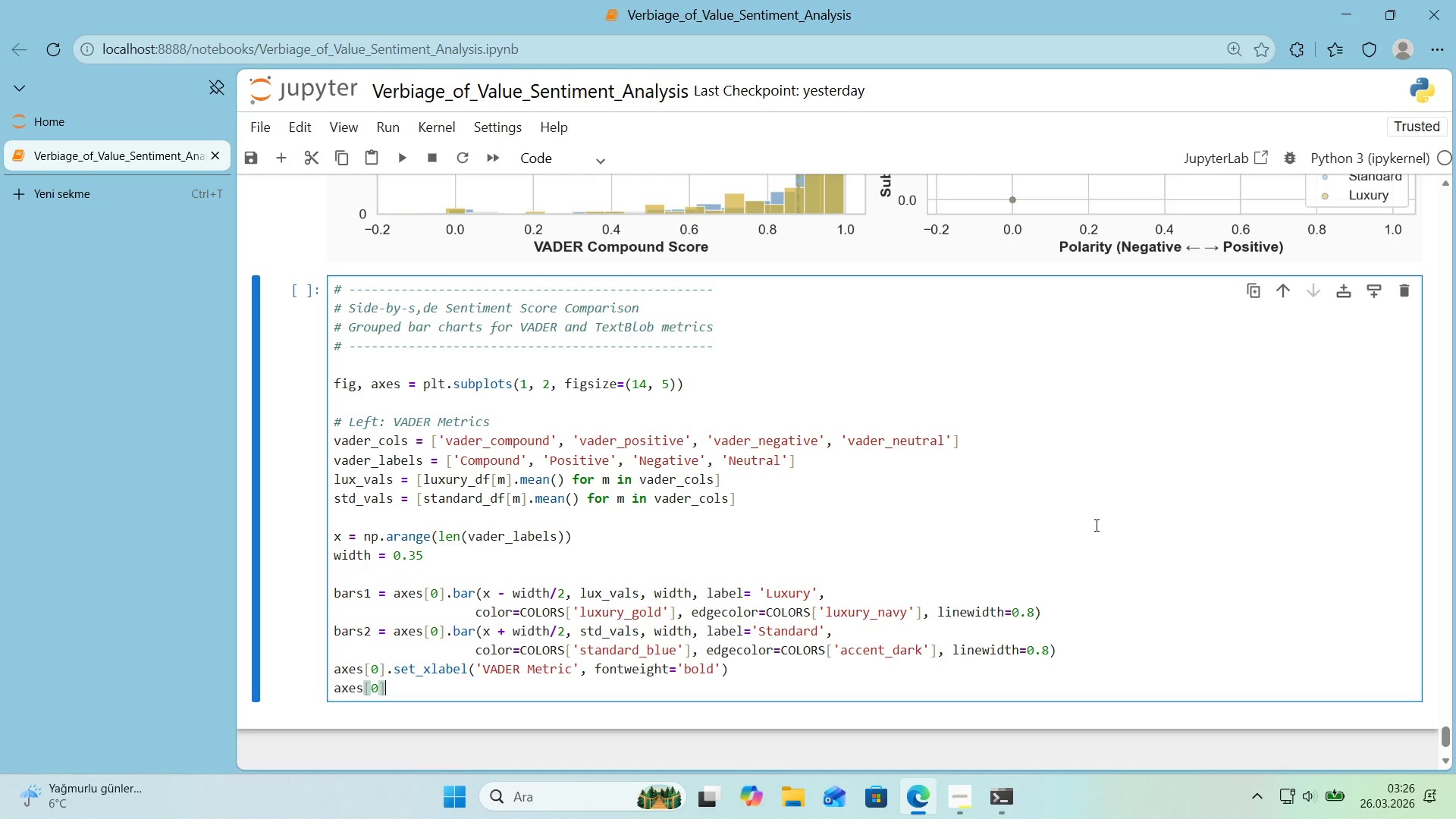 
key(ArrowRight)
 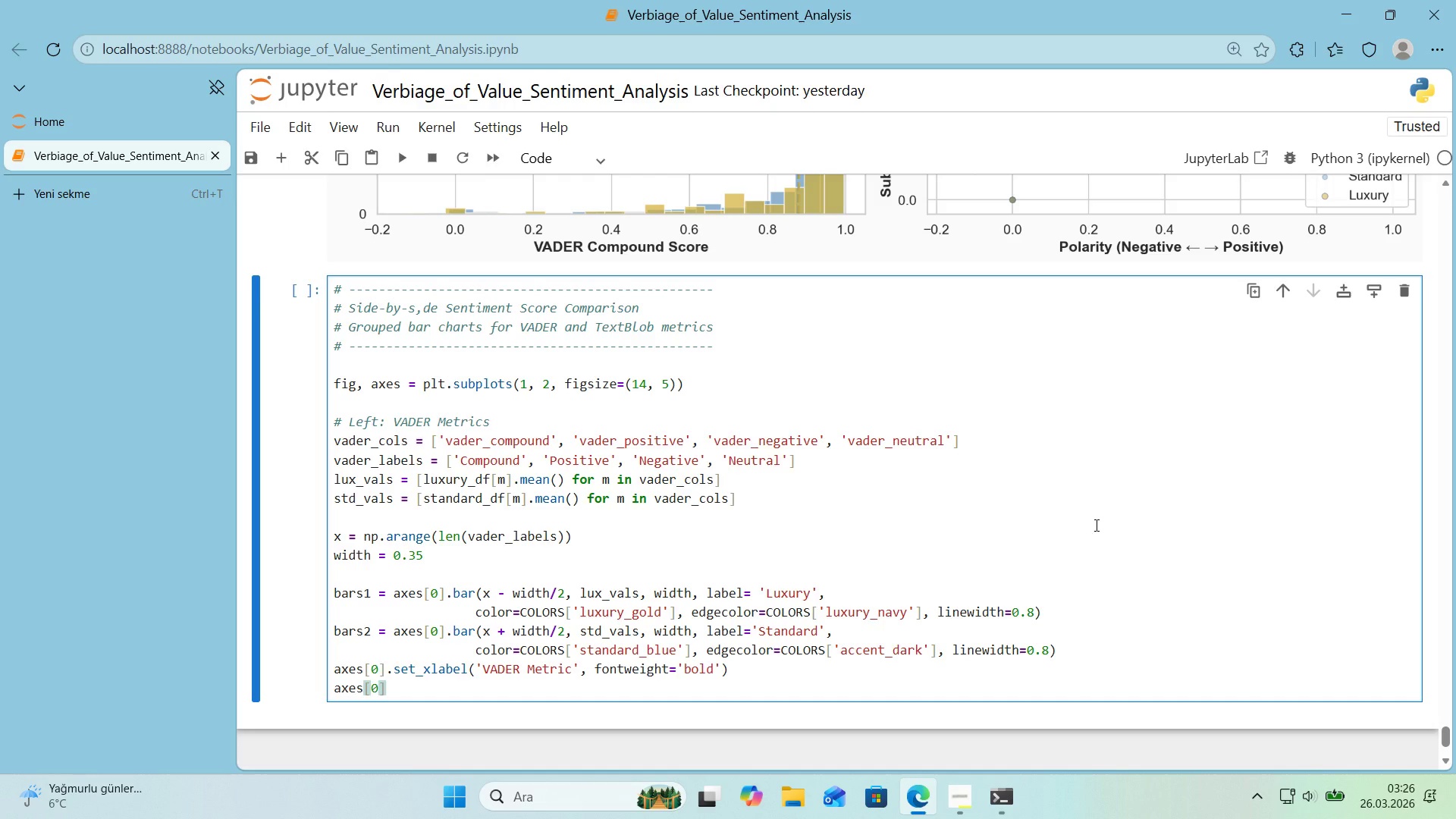 
type(.set_yb)
key(Backspace)
type(label*()
 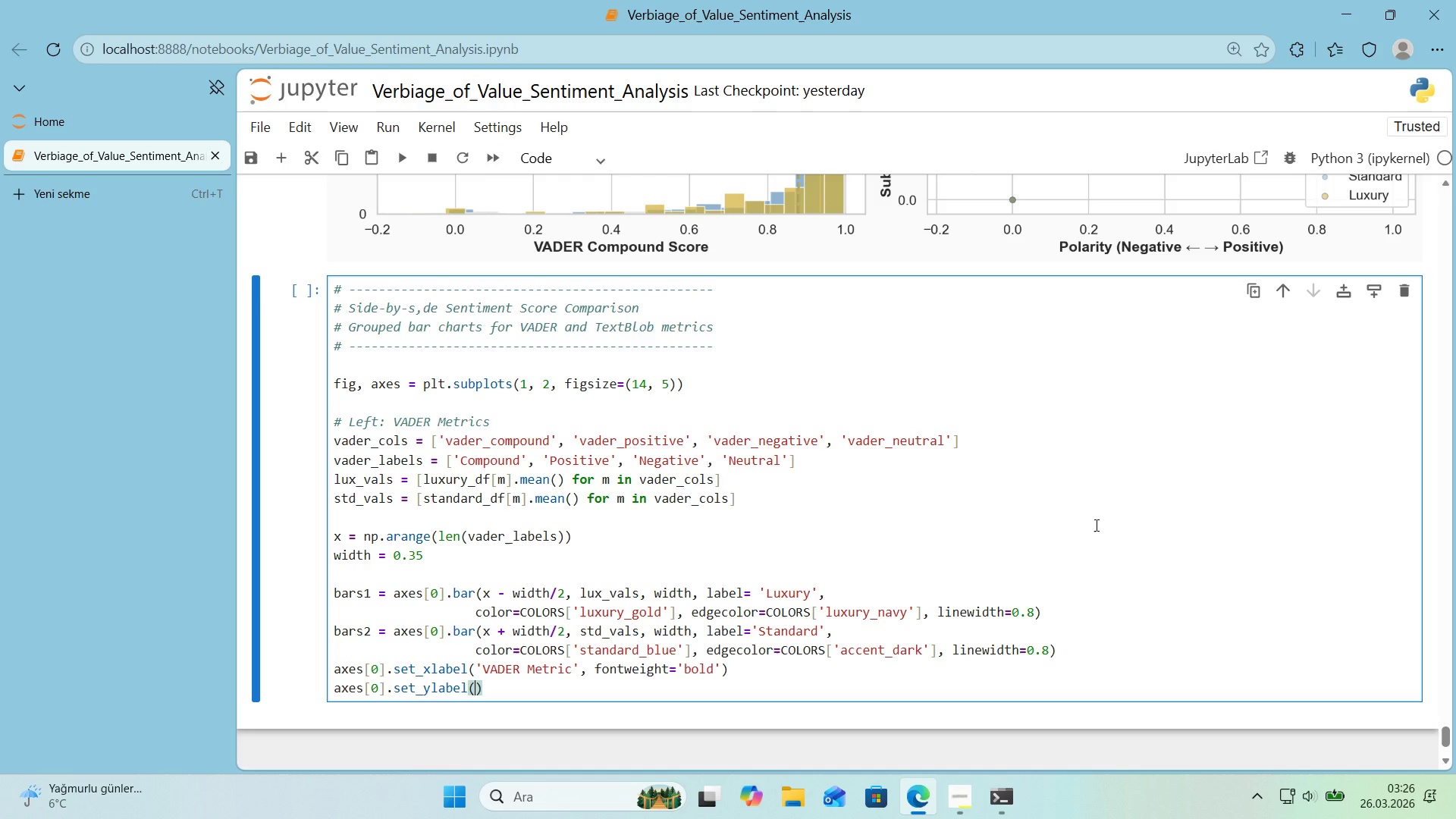 
 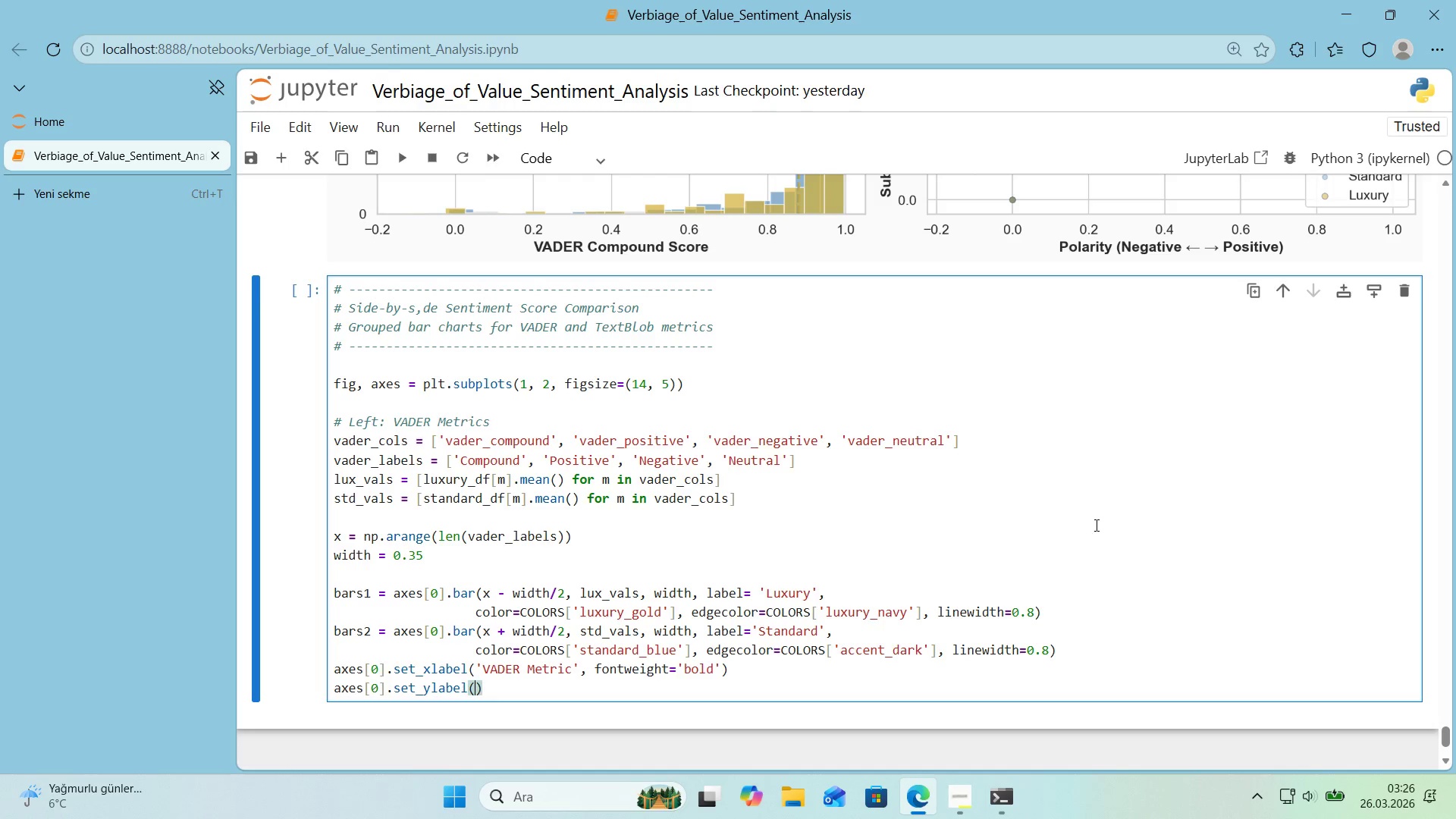 
key(ArrowLeft)
 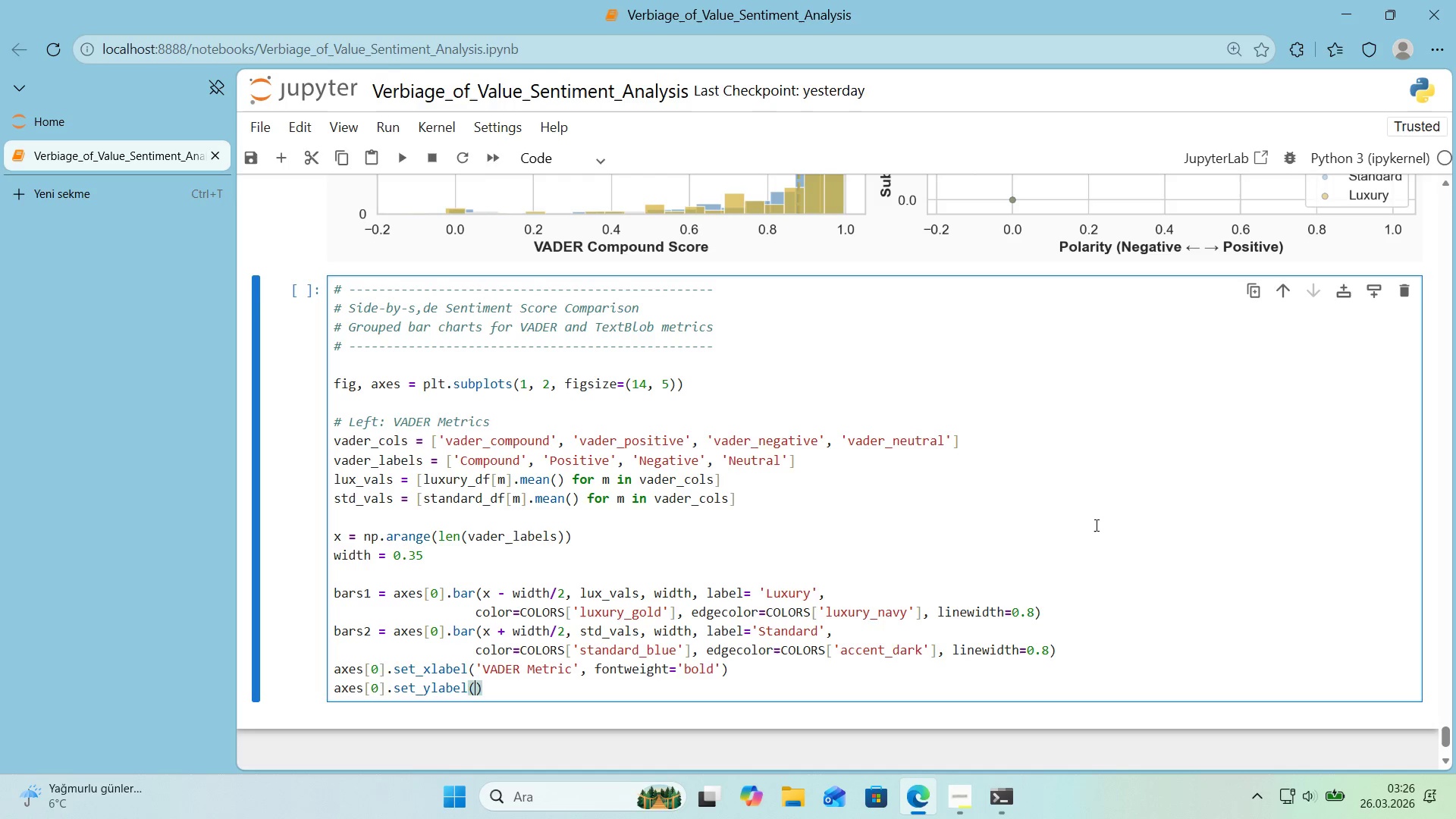 
type(@@)
 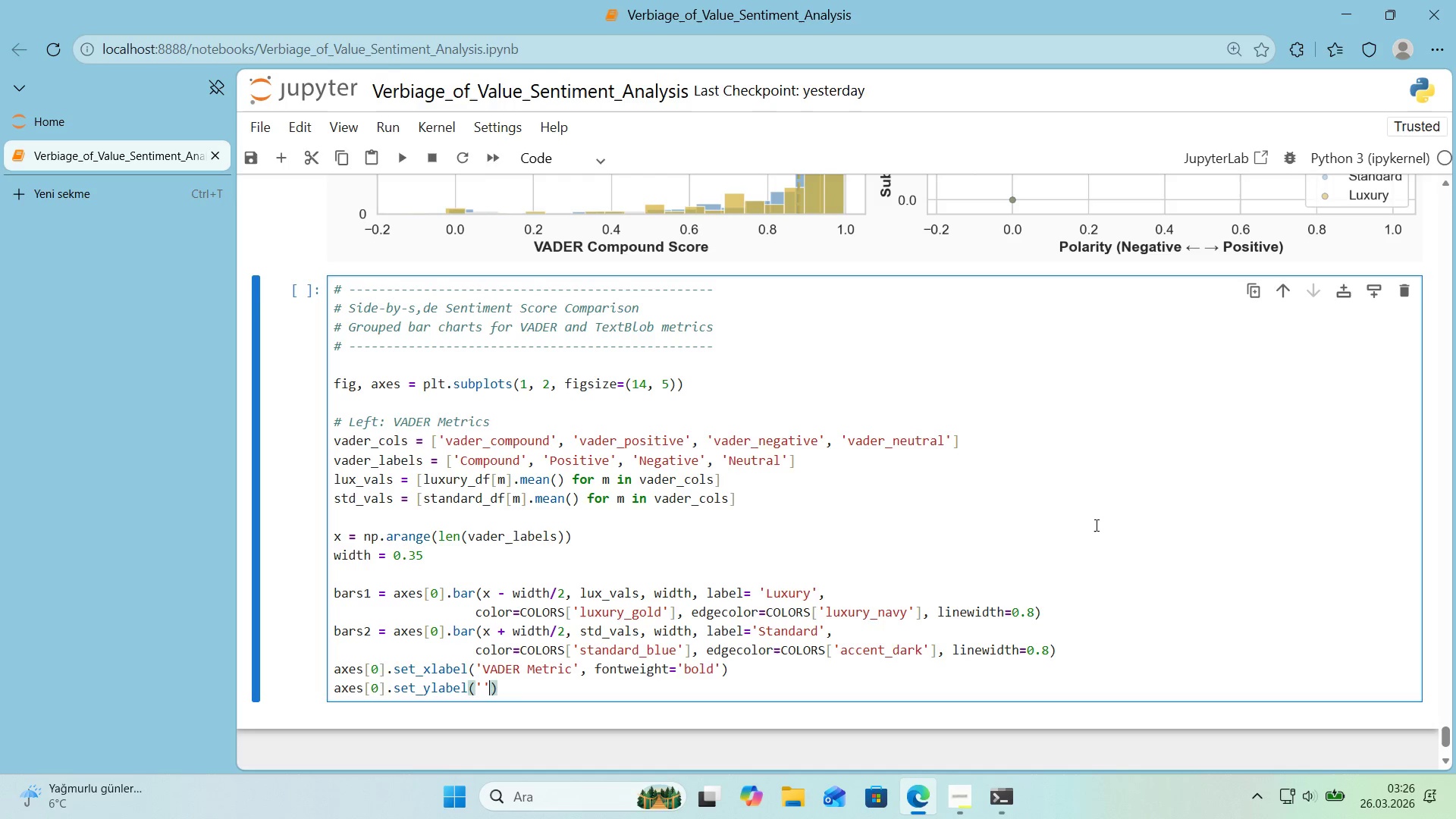 
key(ArrowLeft)
 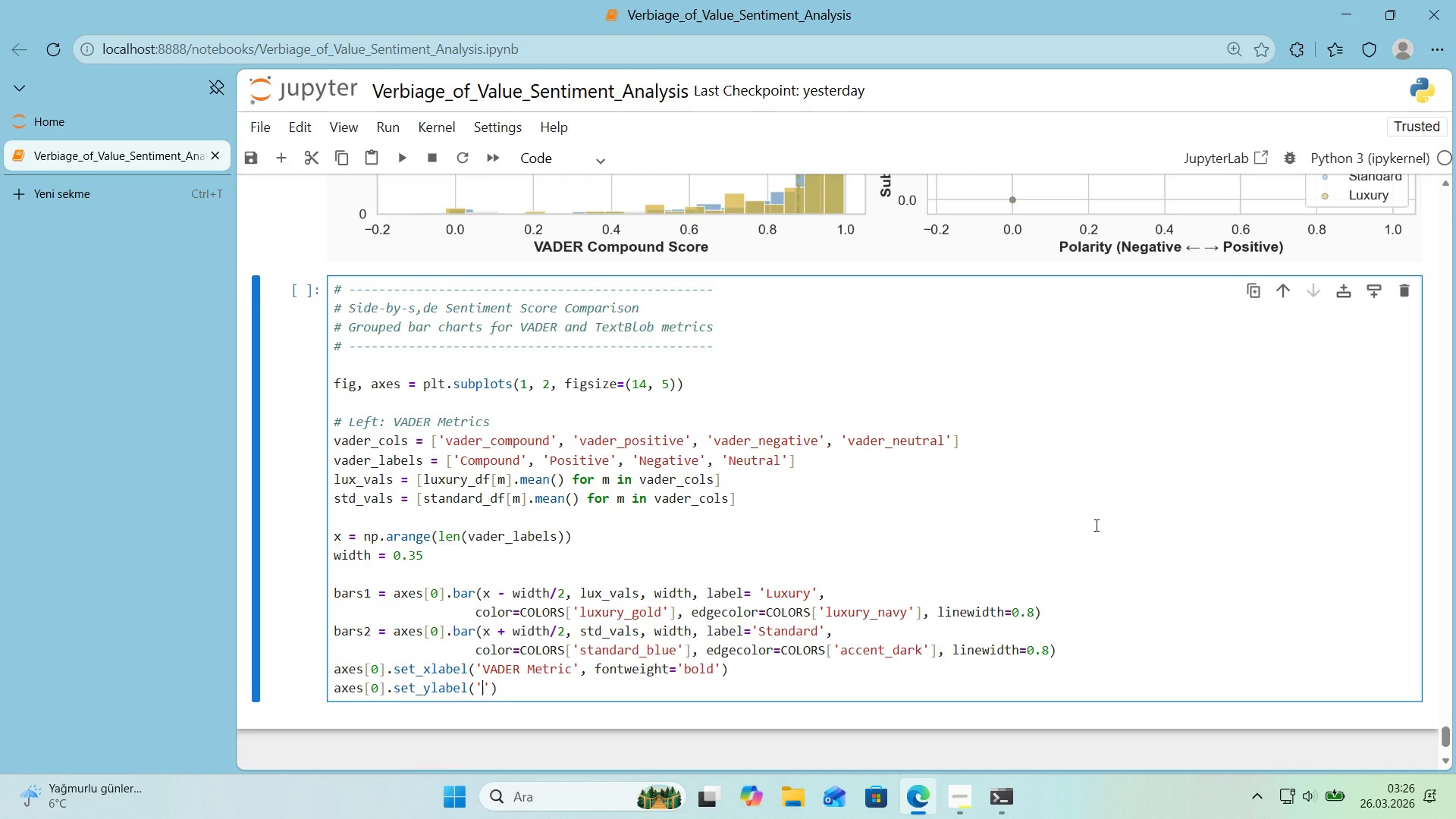 
type(Mean Score)
 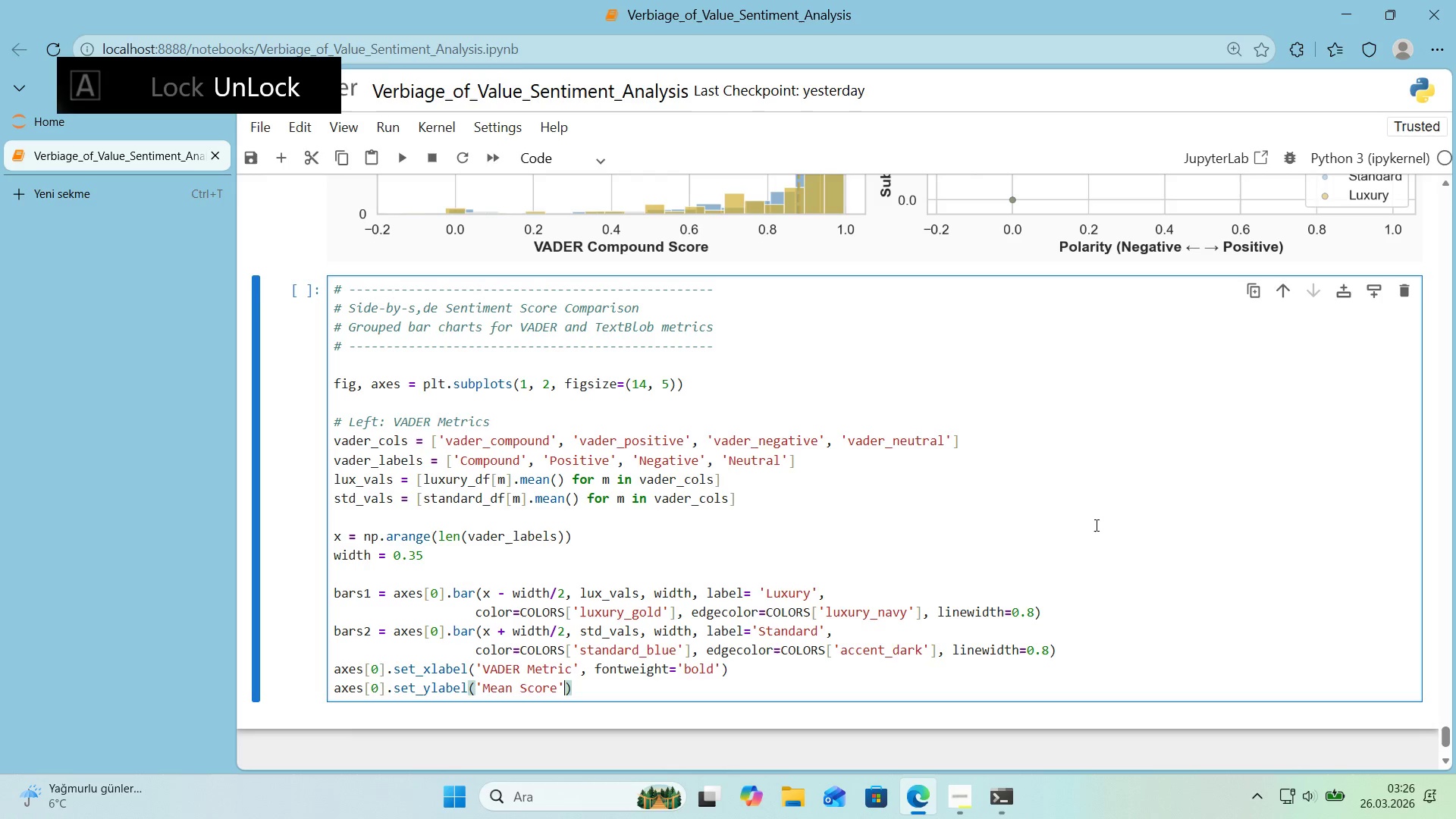 
key(ArrowRight)
 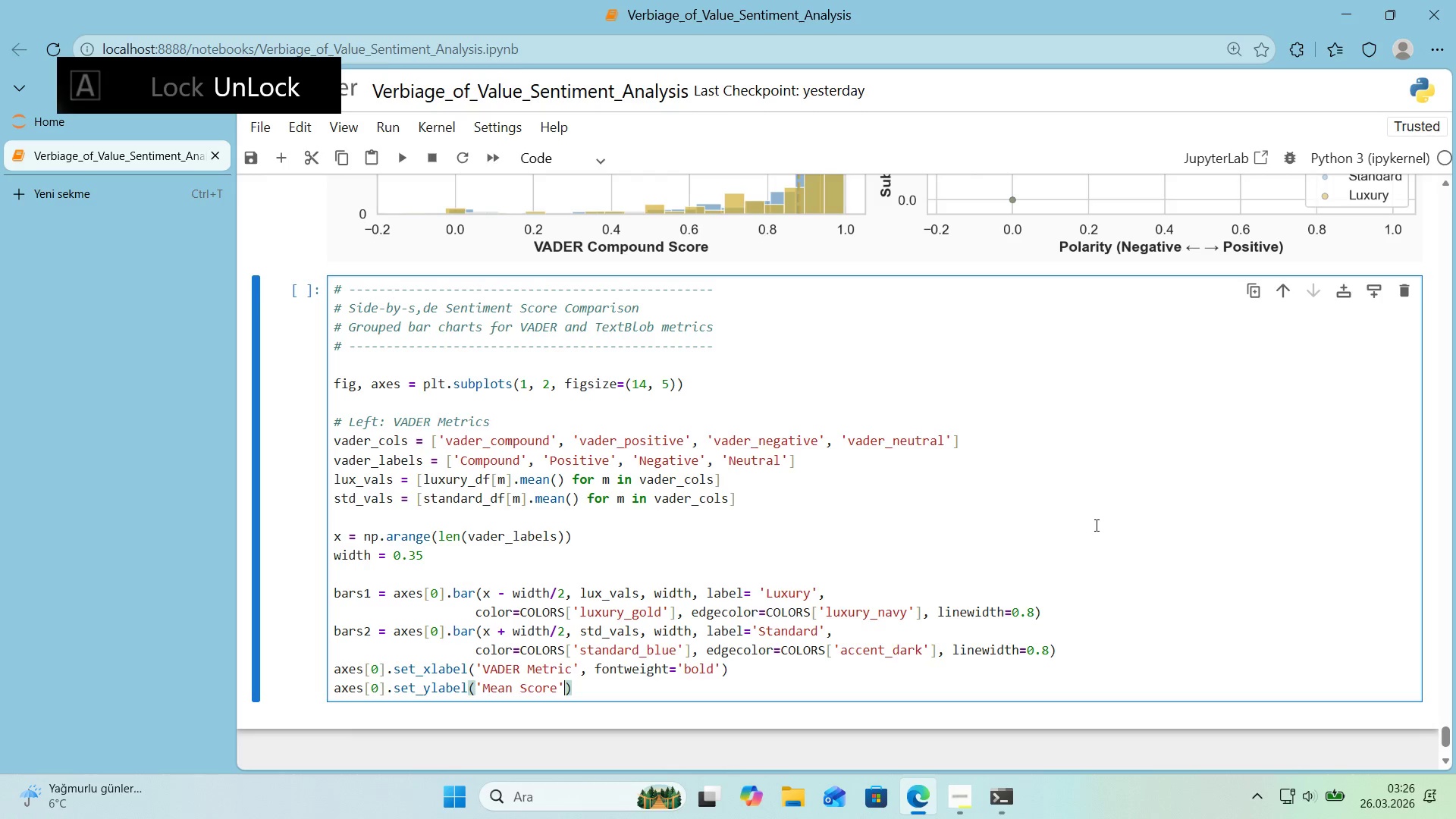 
key(ArrowRight)
 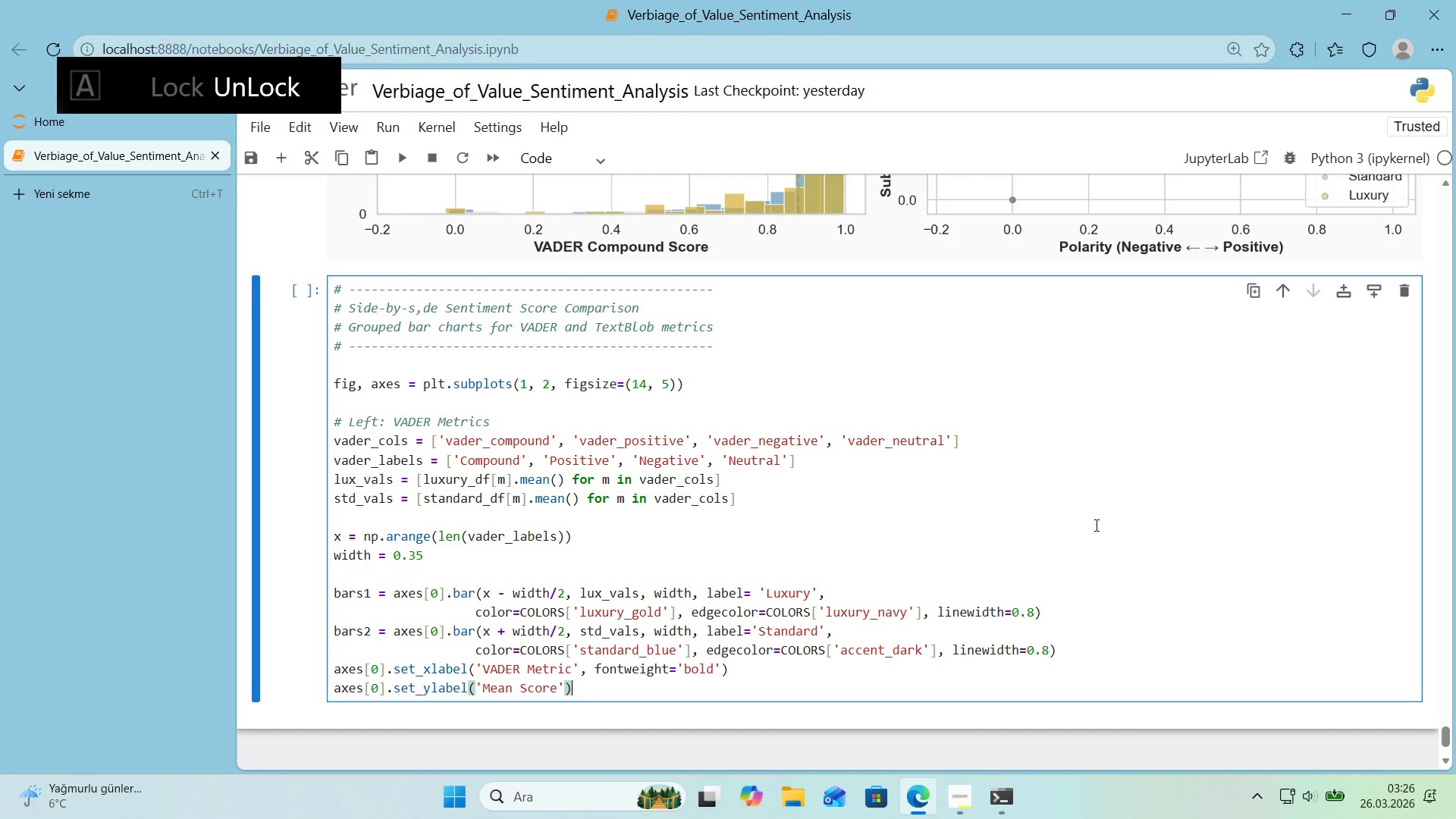 
key(ArrowLeft)
 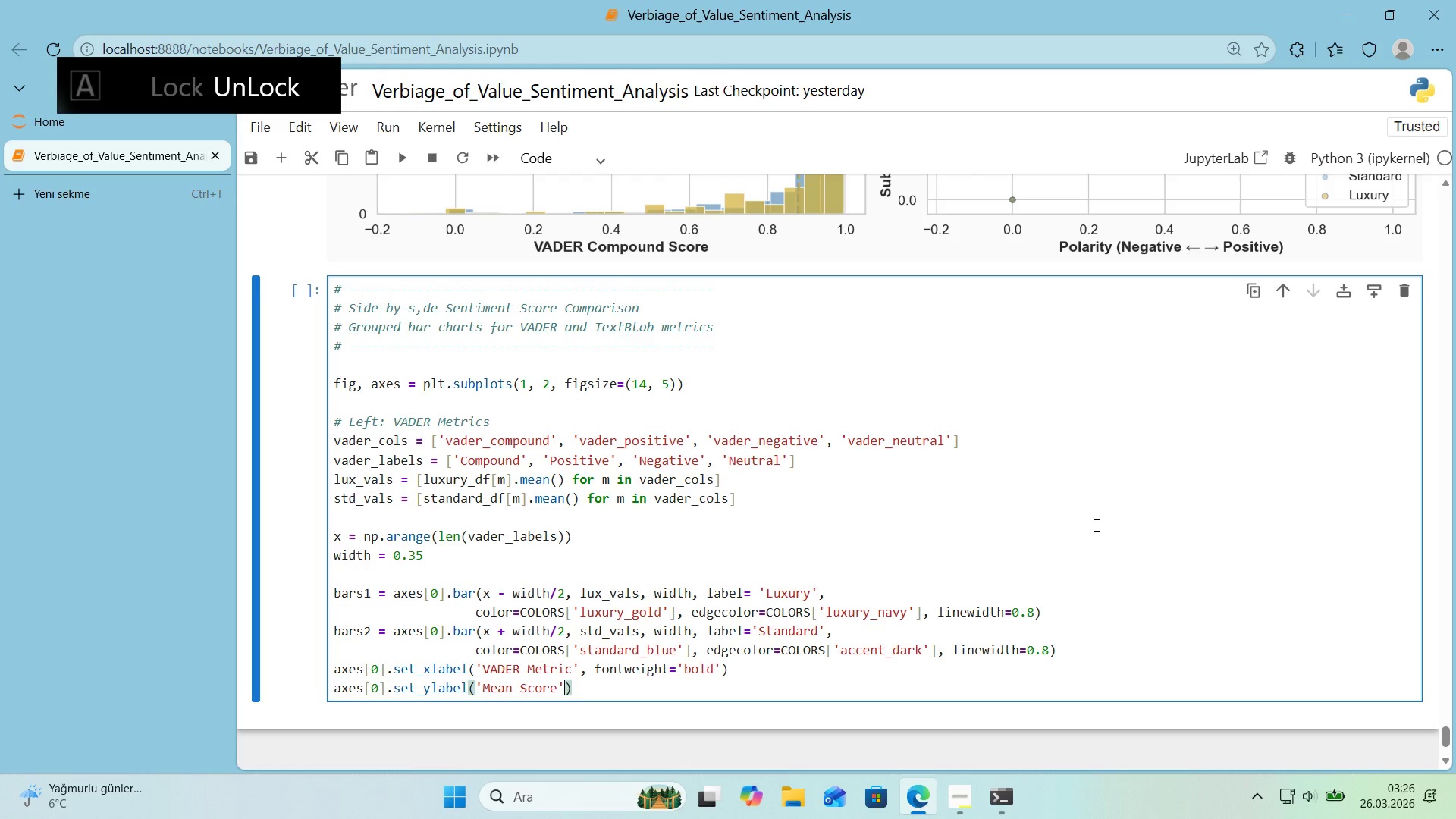 
type(, fontwe'ght)@@)
 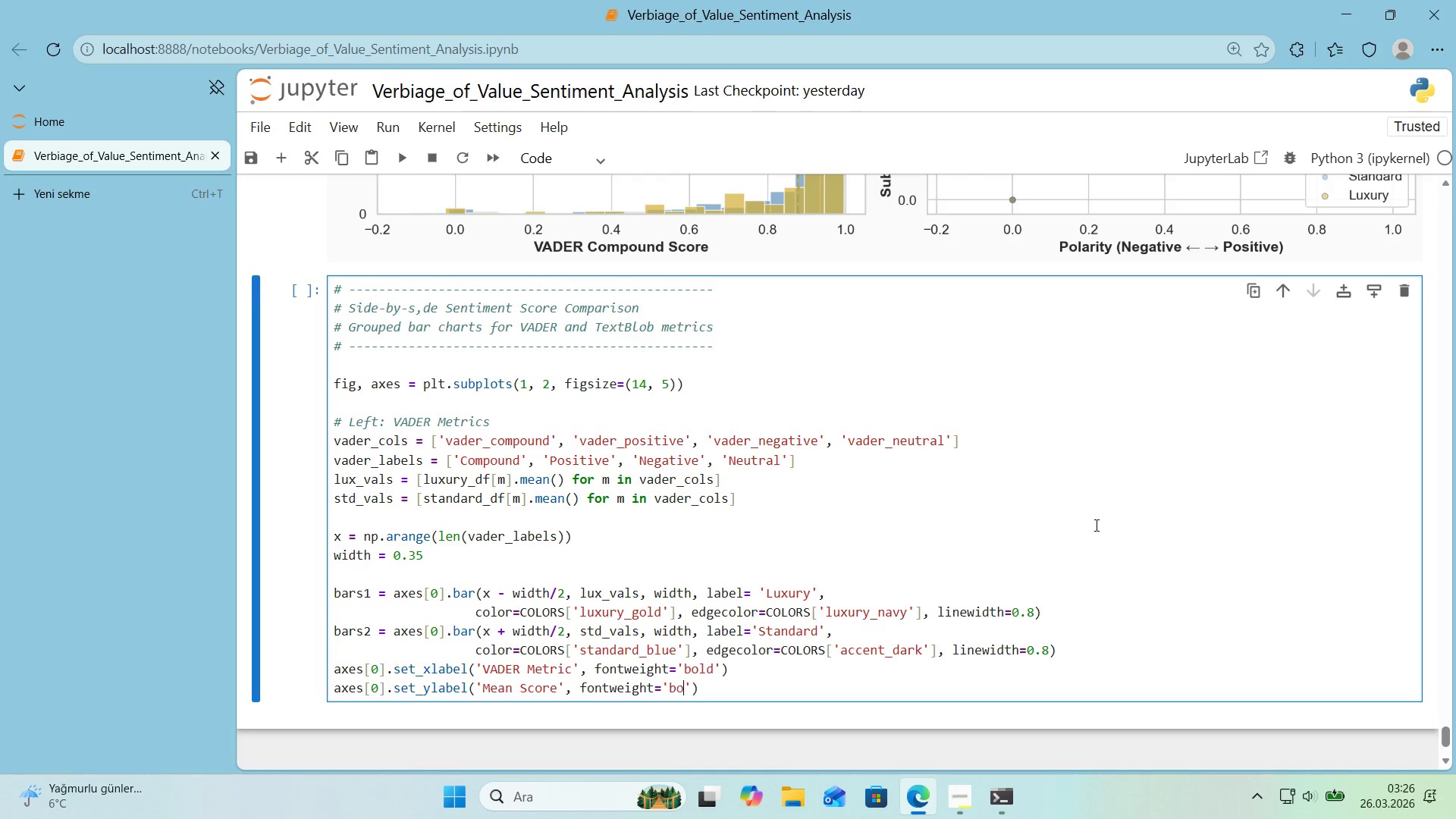 
 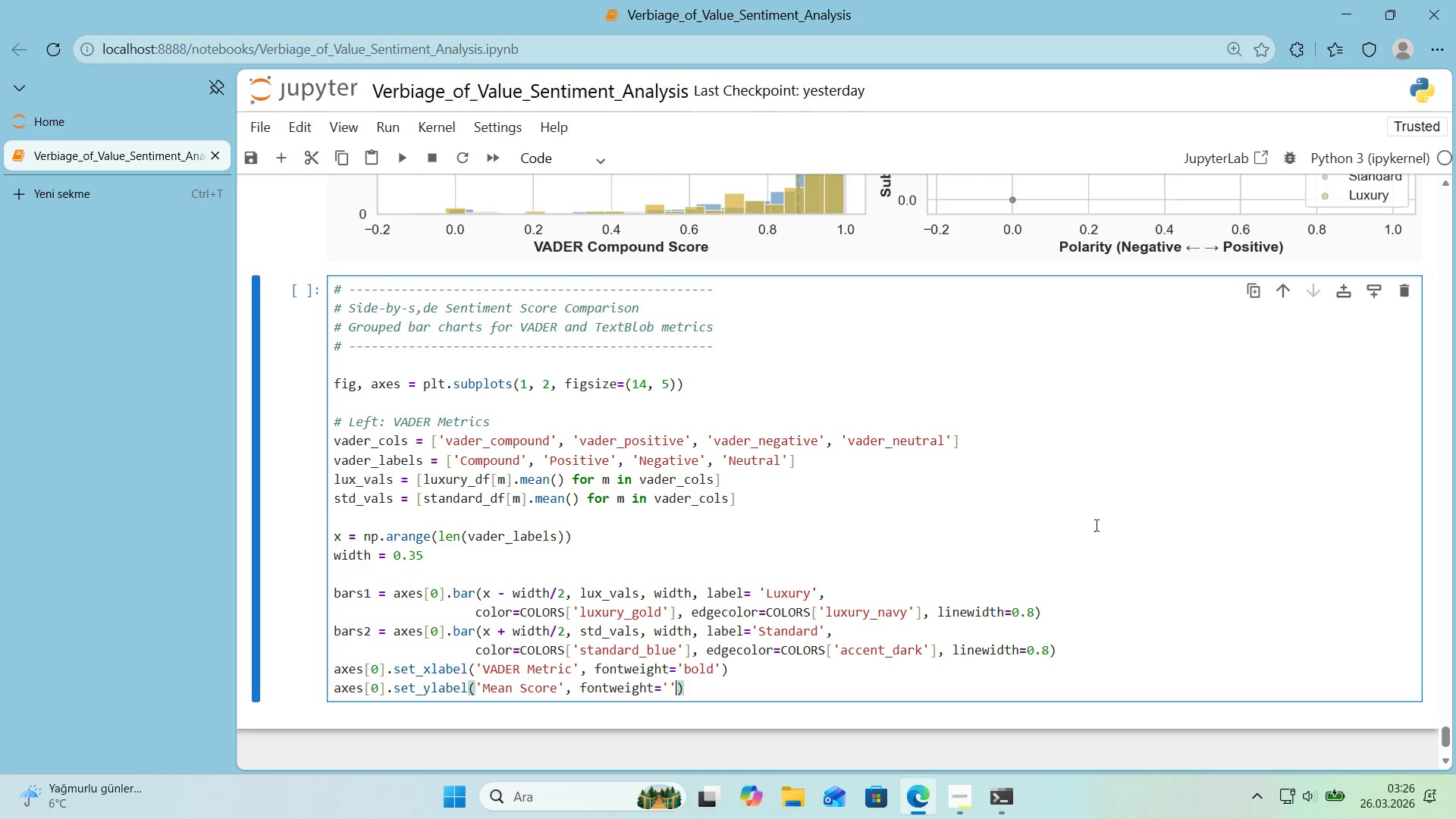 
key(ArrowLeft)
 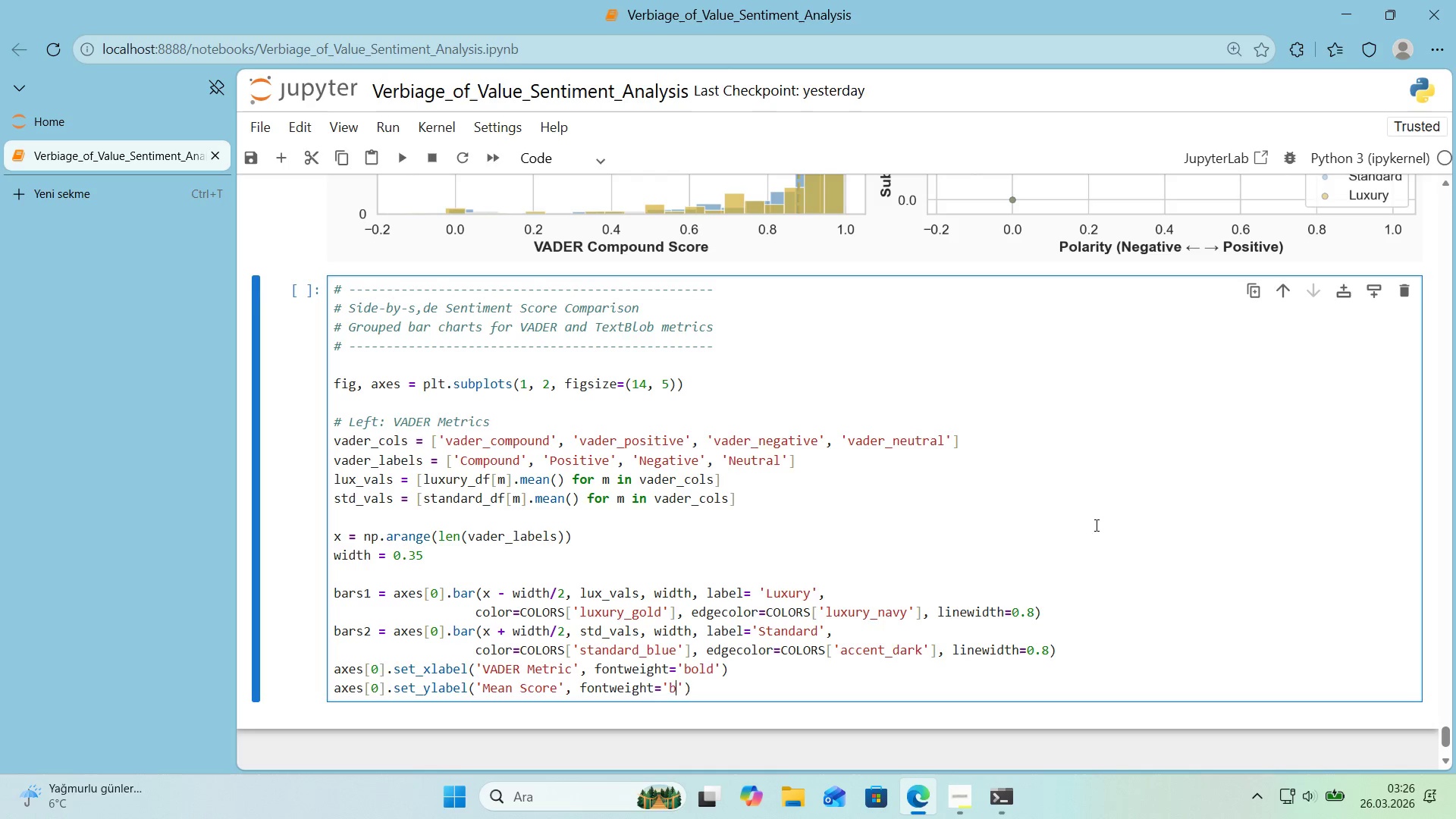 
type(bold)
 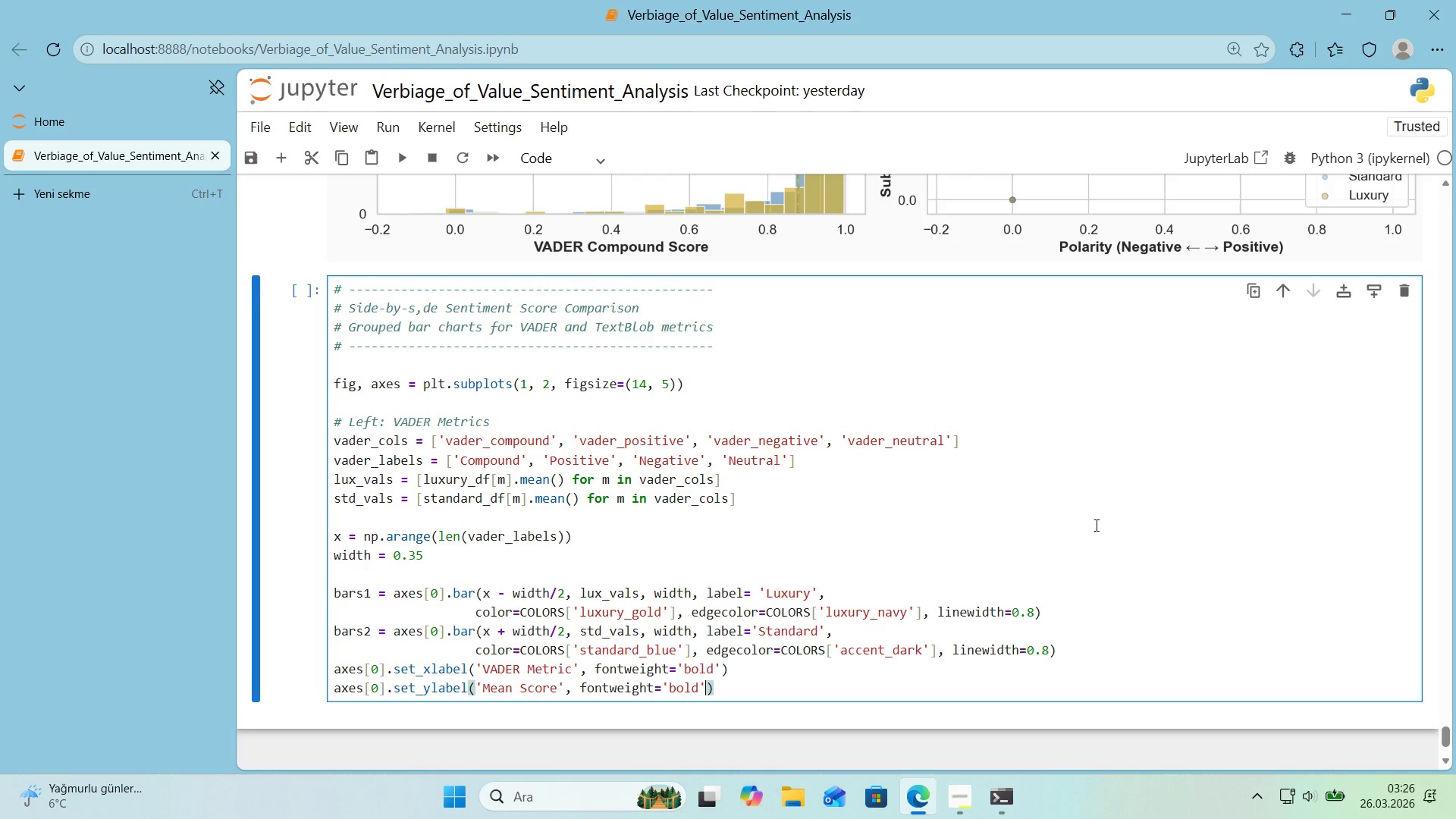 
key(ArrowRight)
 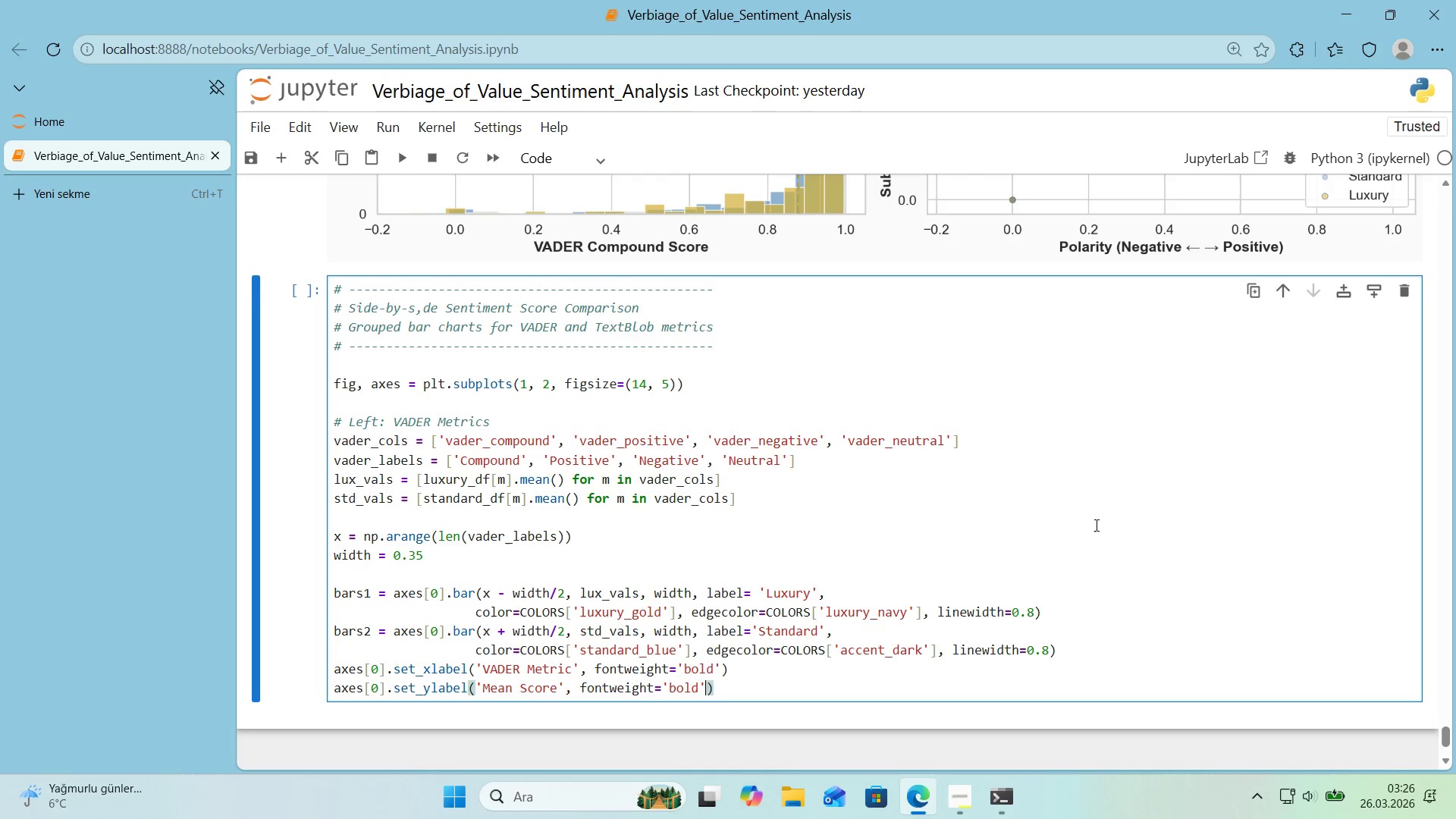 
key(ArrowRight)
 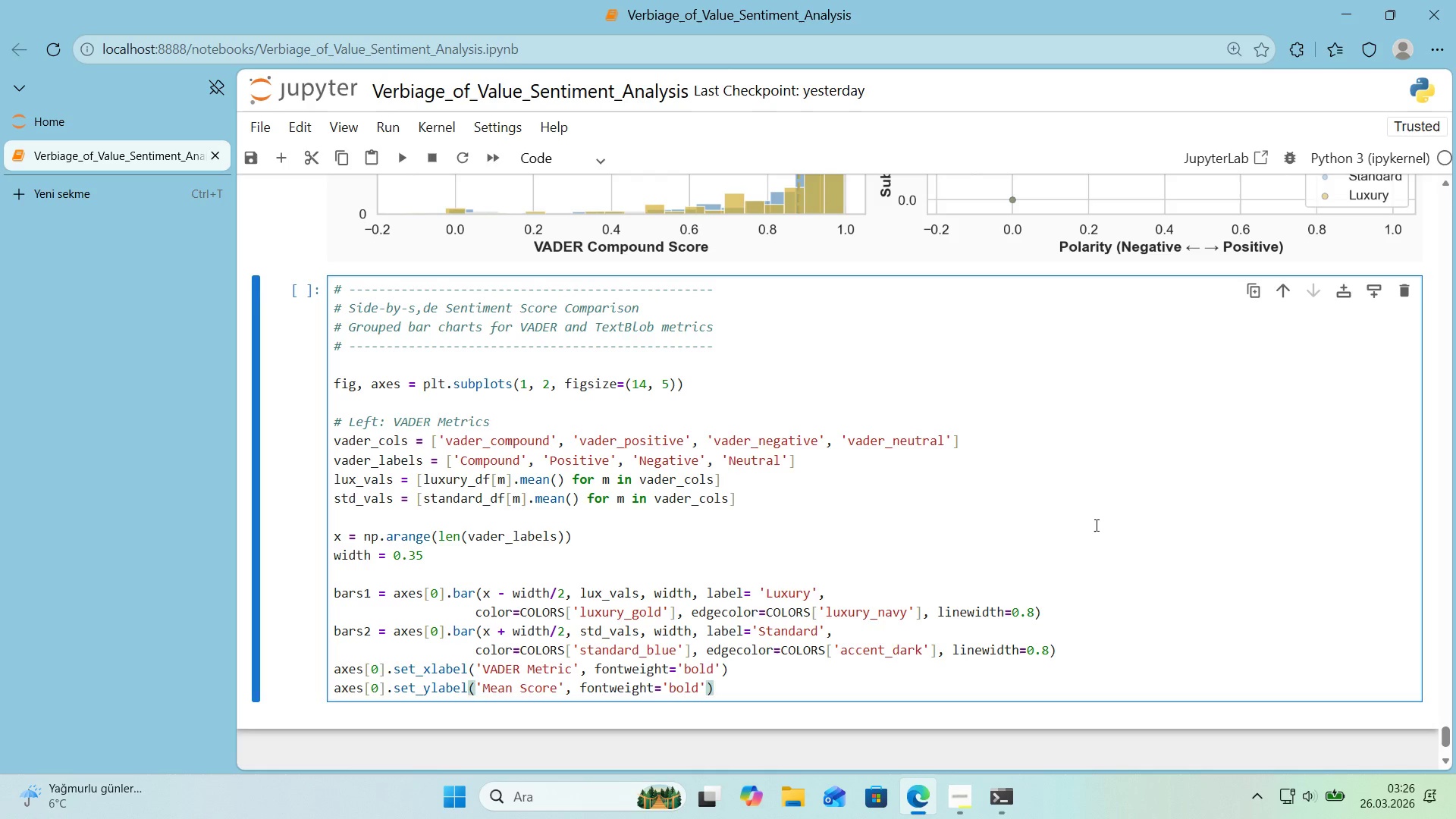 
key(Enter)
 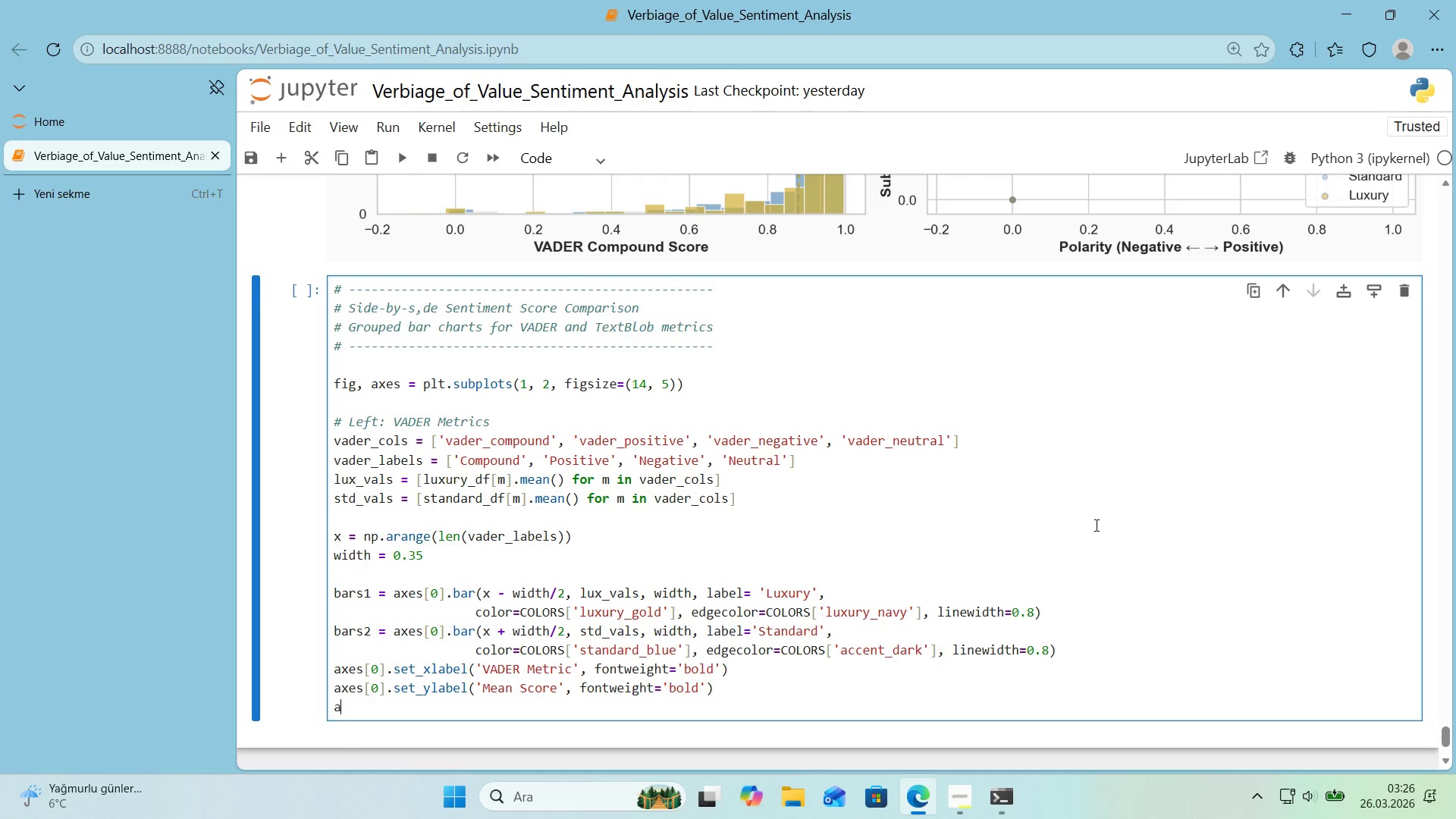 
type(axes)
 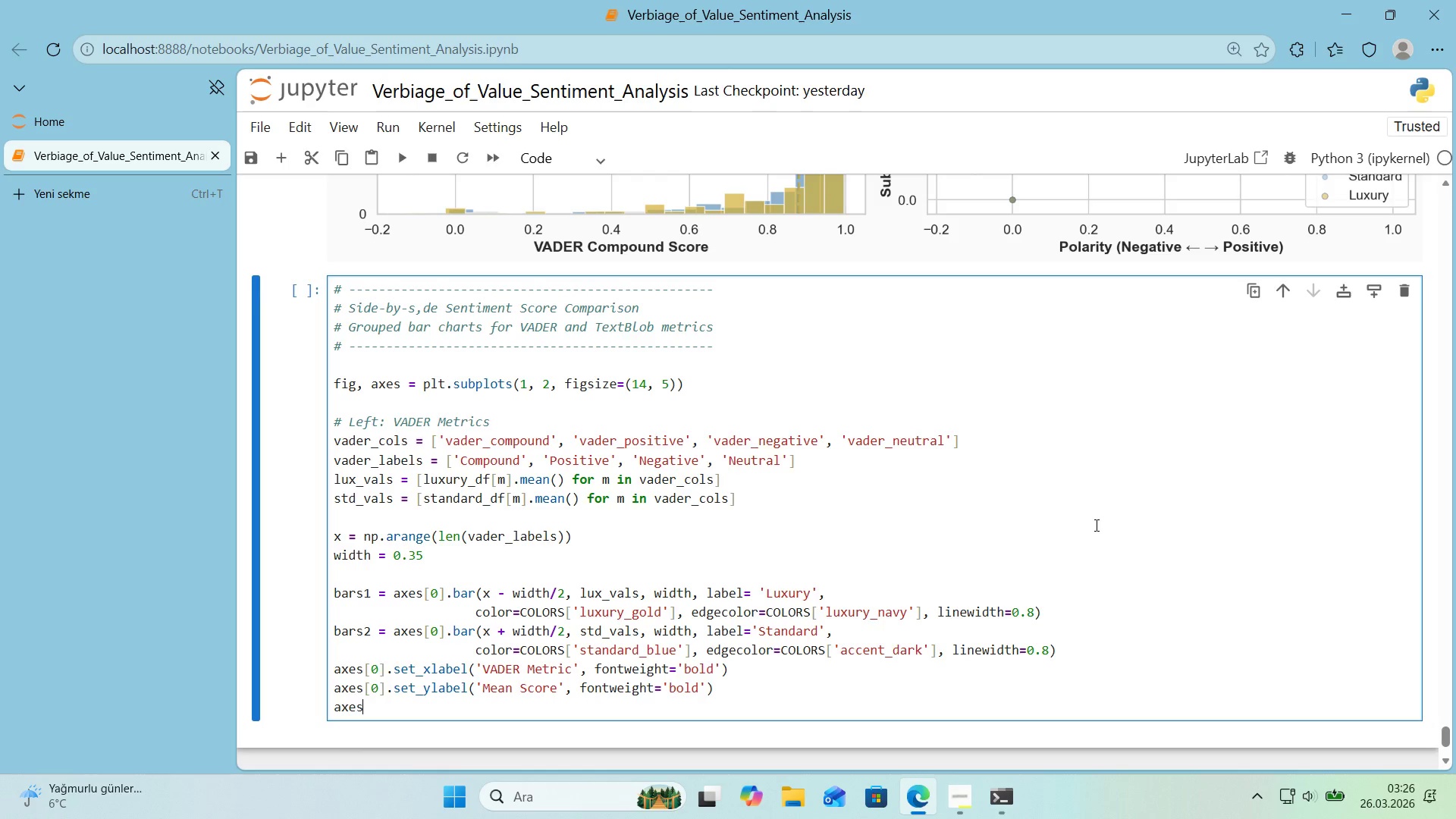 
key(Alt+Control+8)
 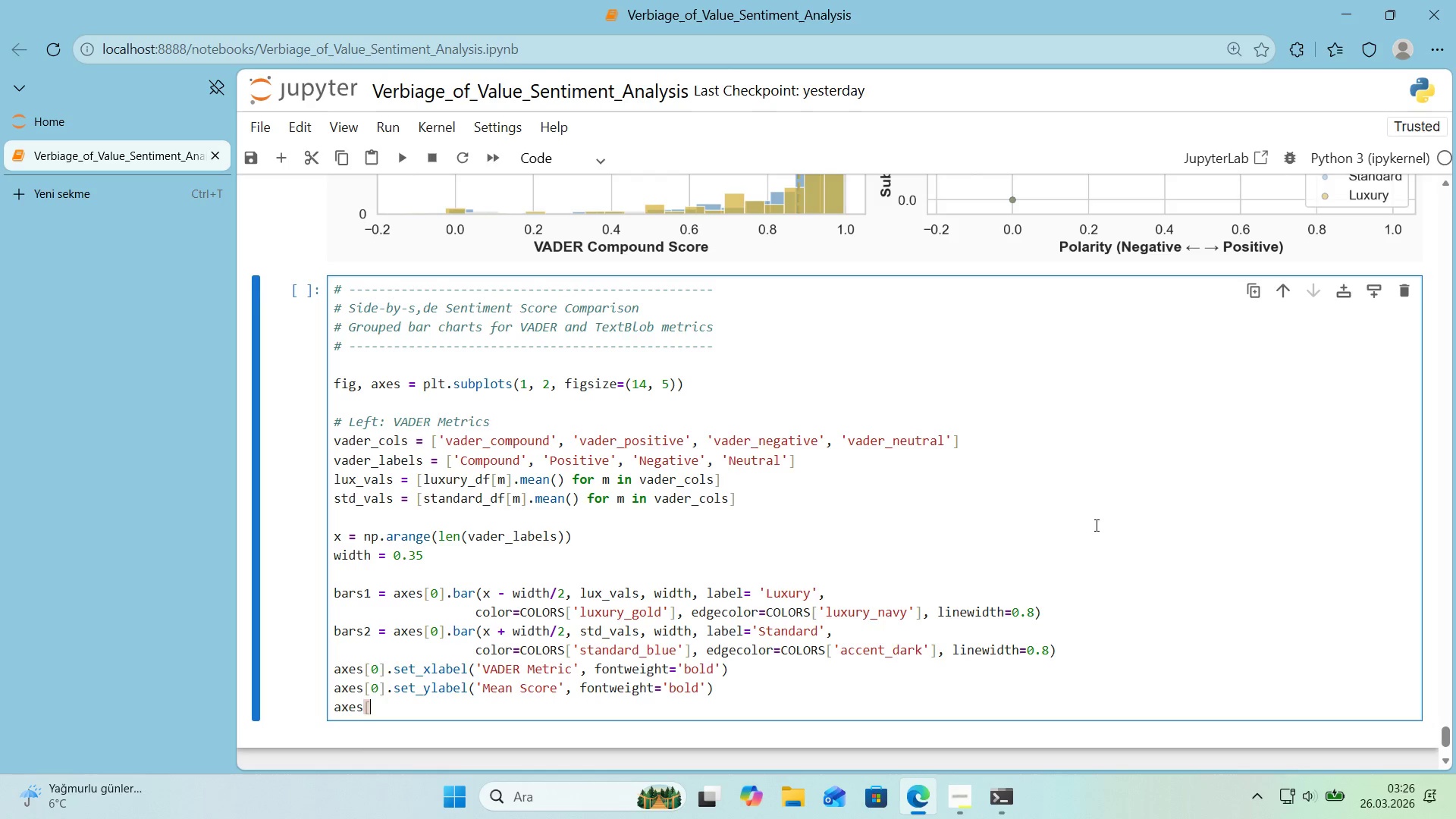 
key(Alt+Control+9)
 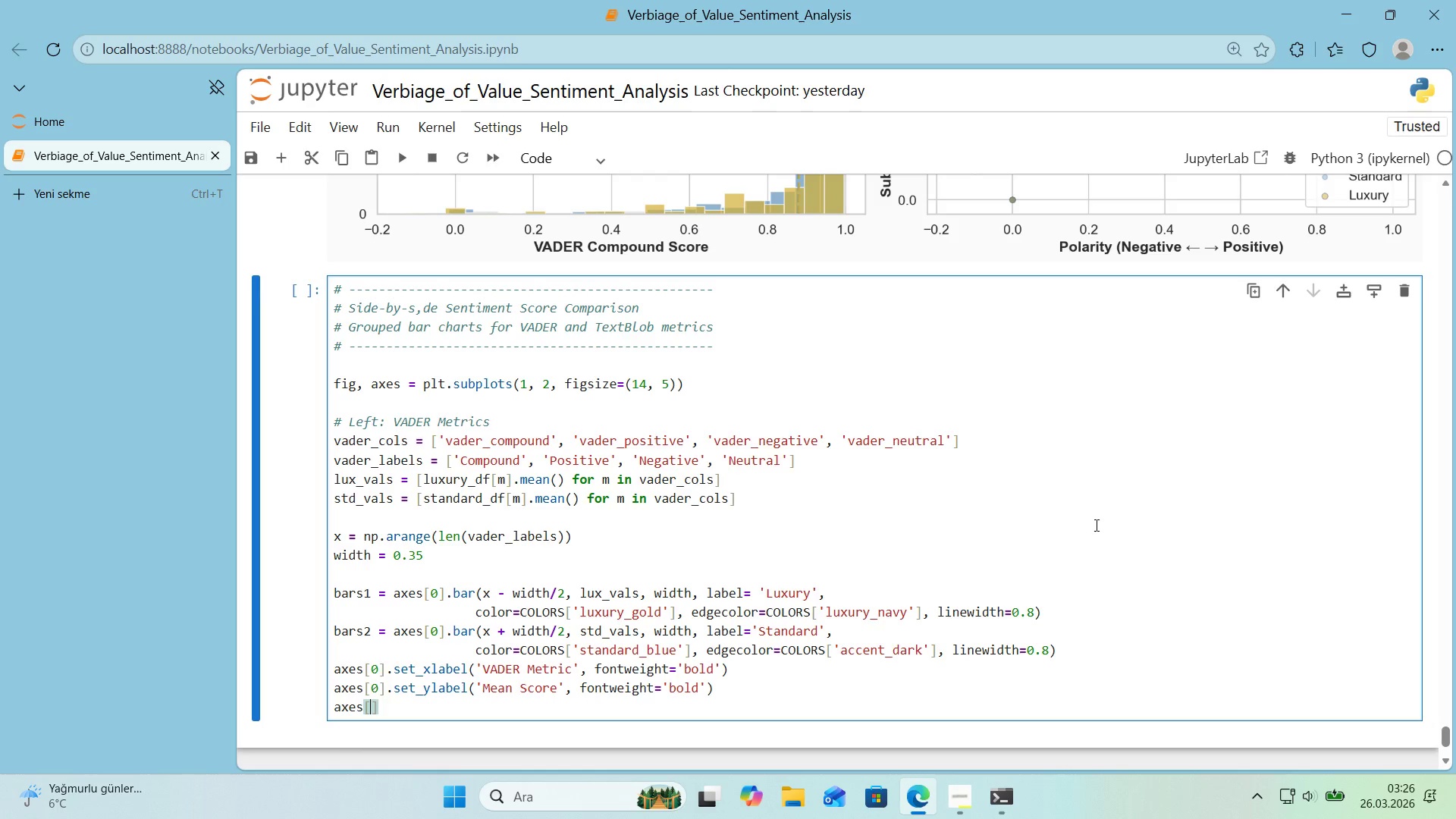 
key(ArrowLeft)
 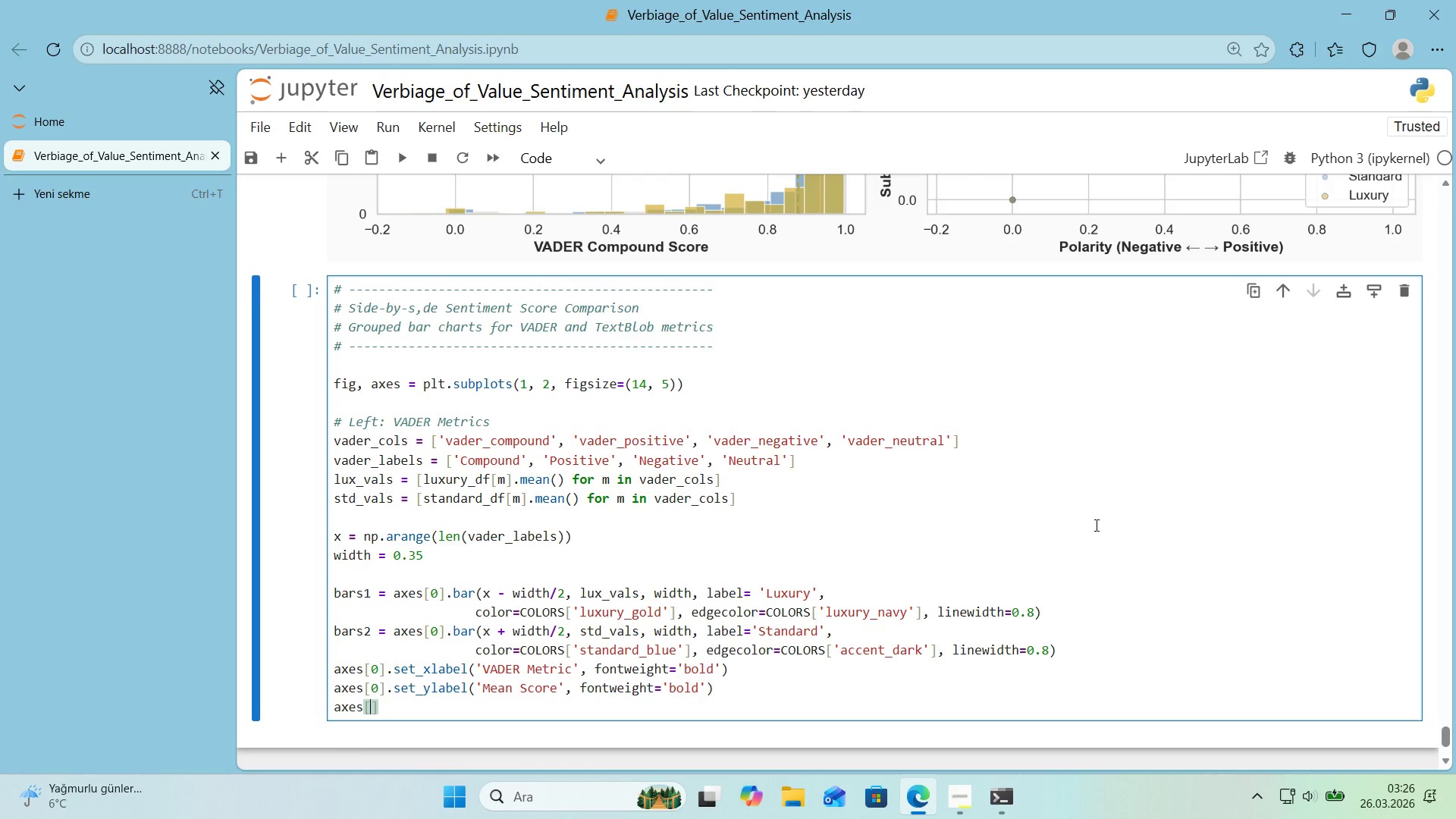 
key(Numpad0)
 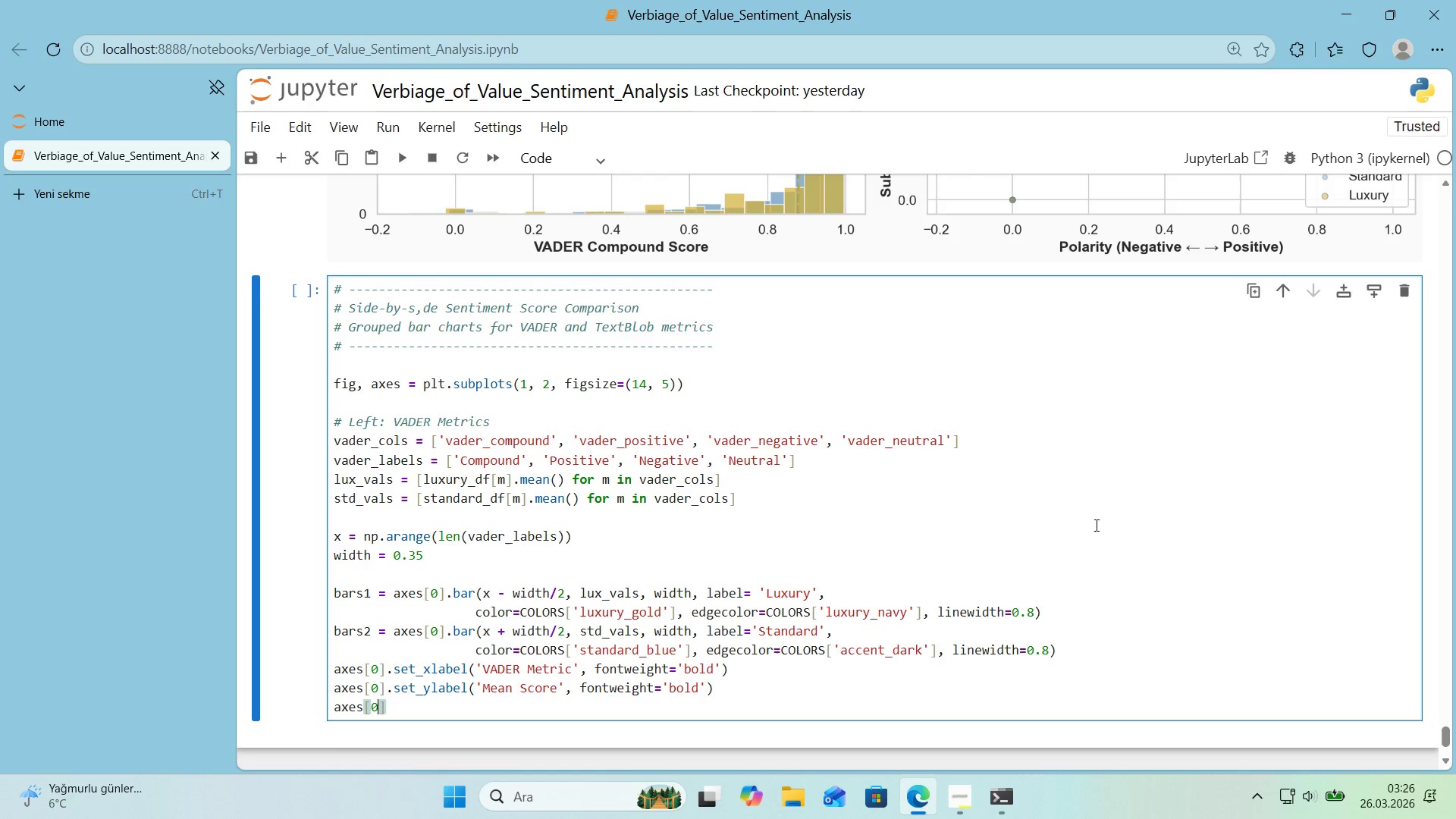 
key(ArrowRight)
 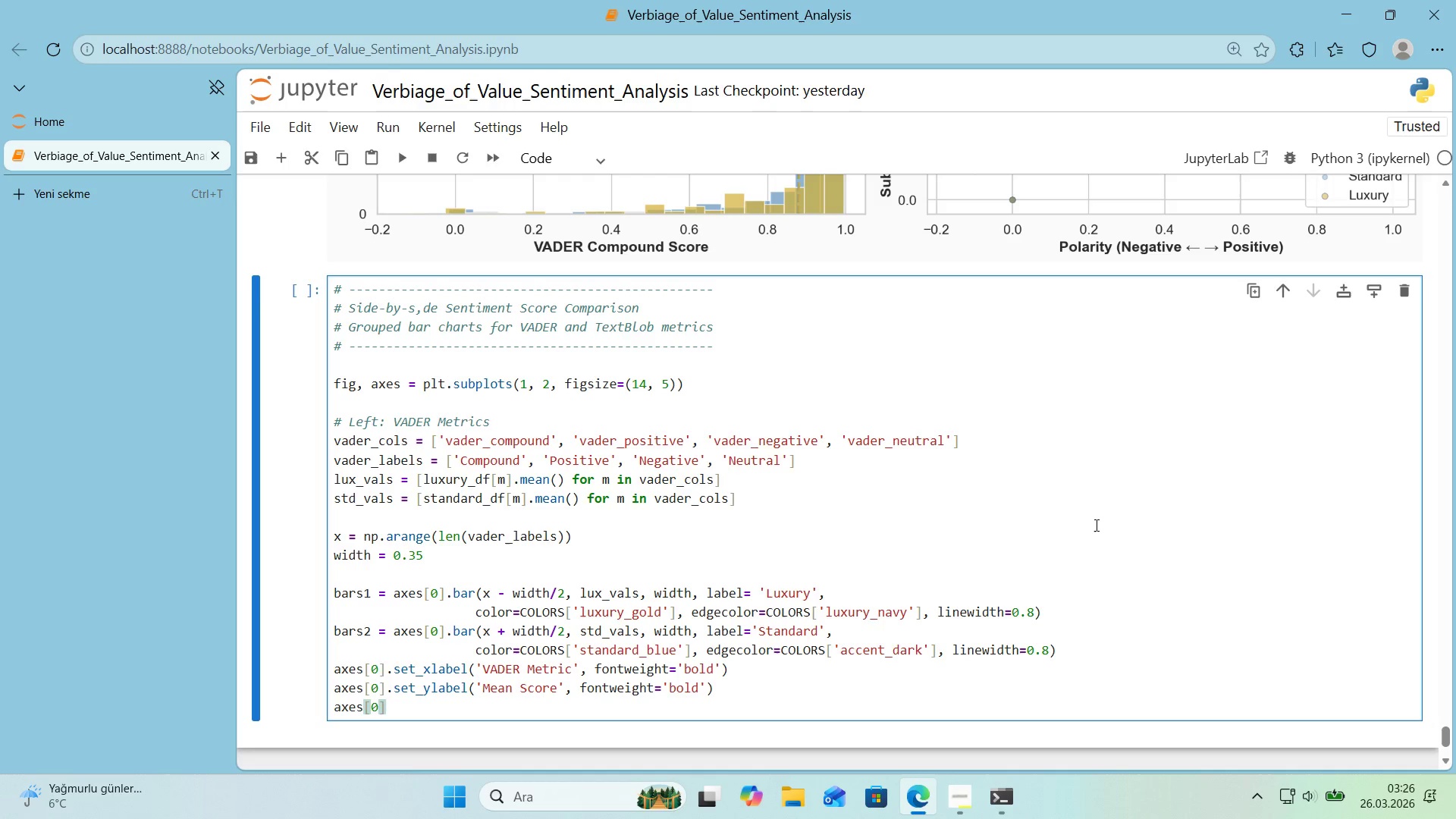 
type(.set_t'tle*()
 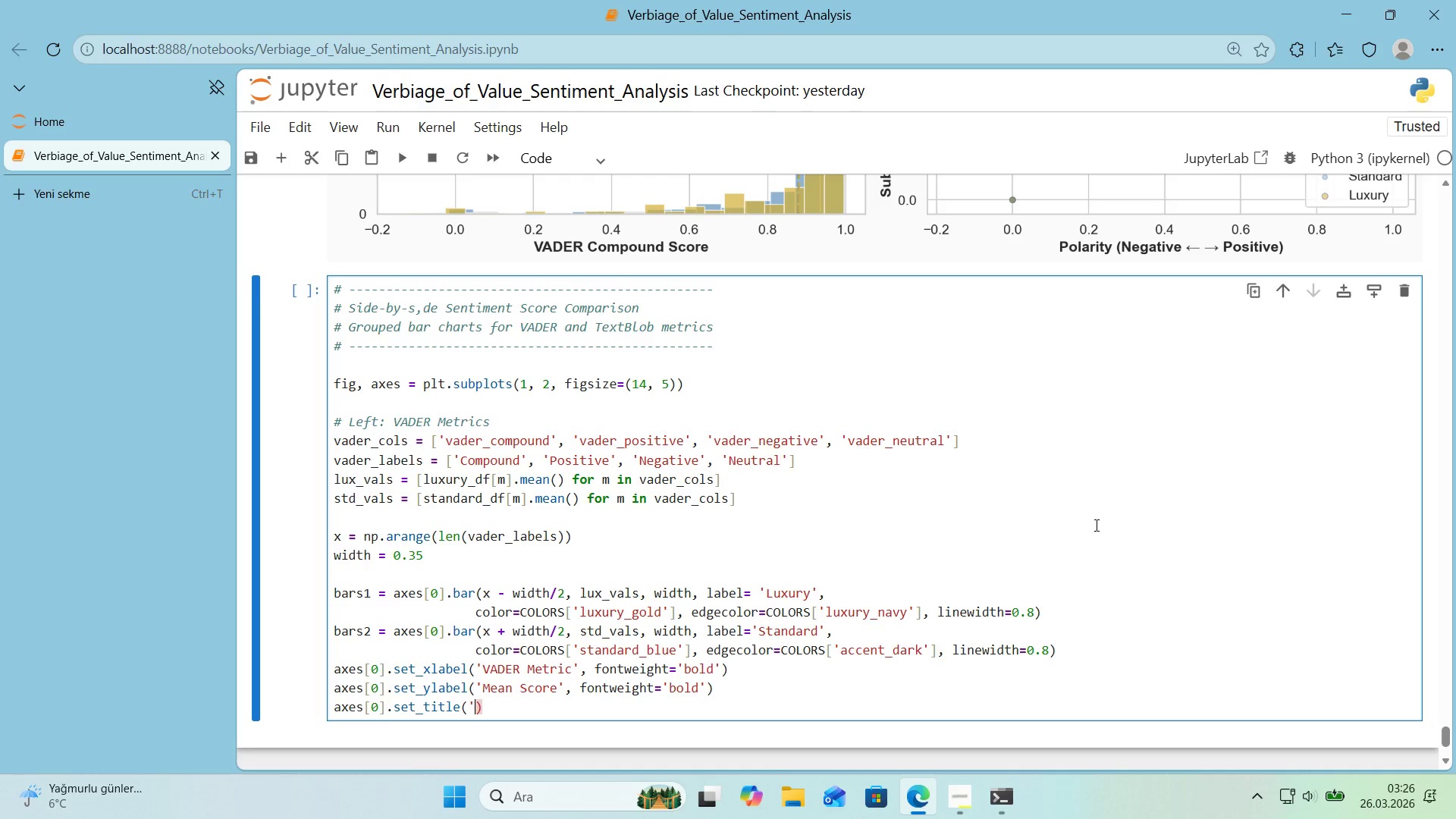 
 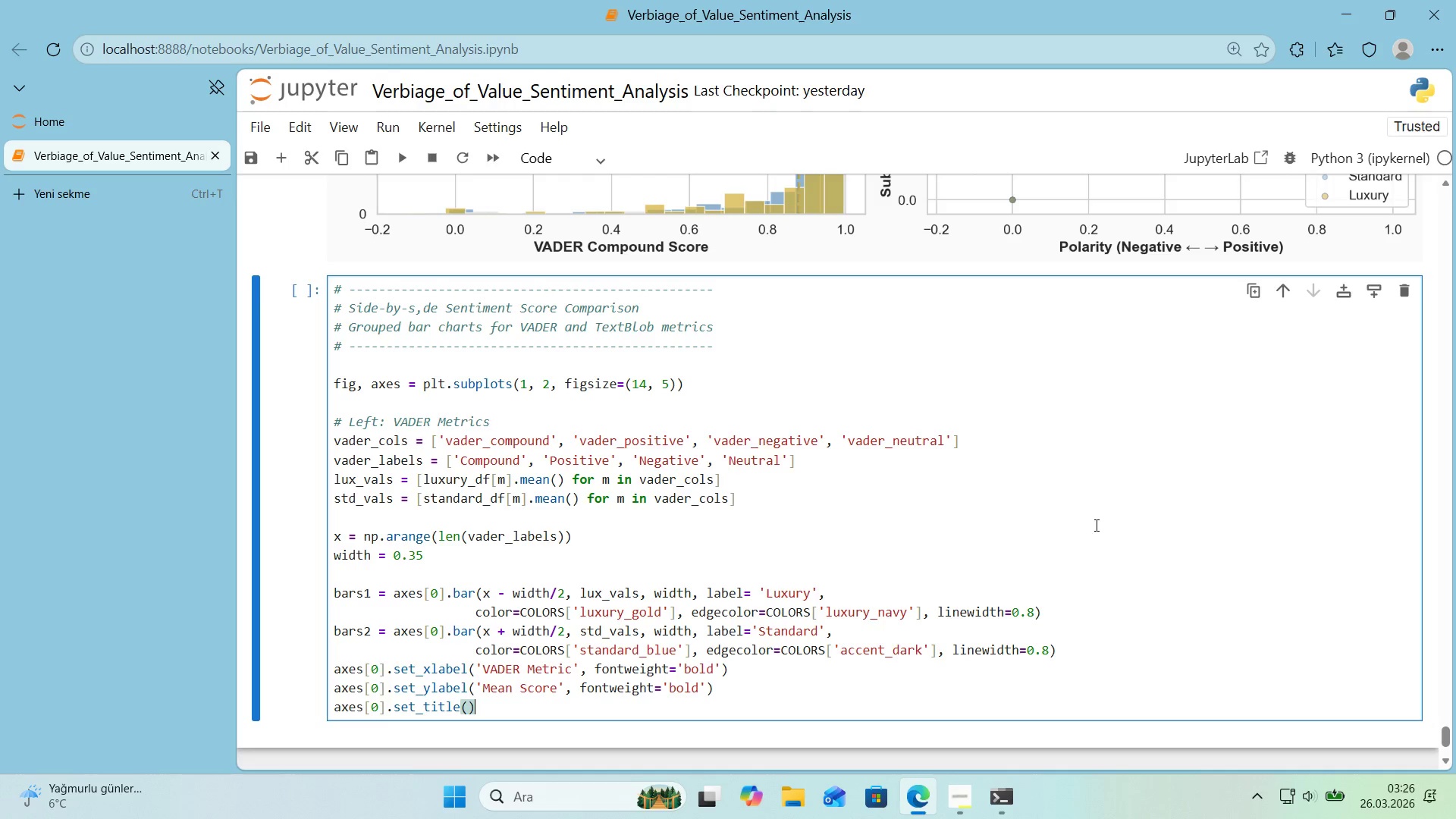 
key(ArrowLeft)
 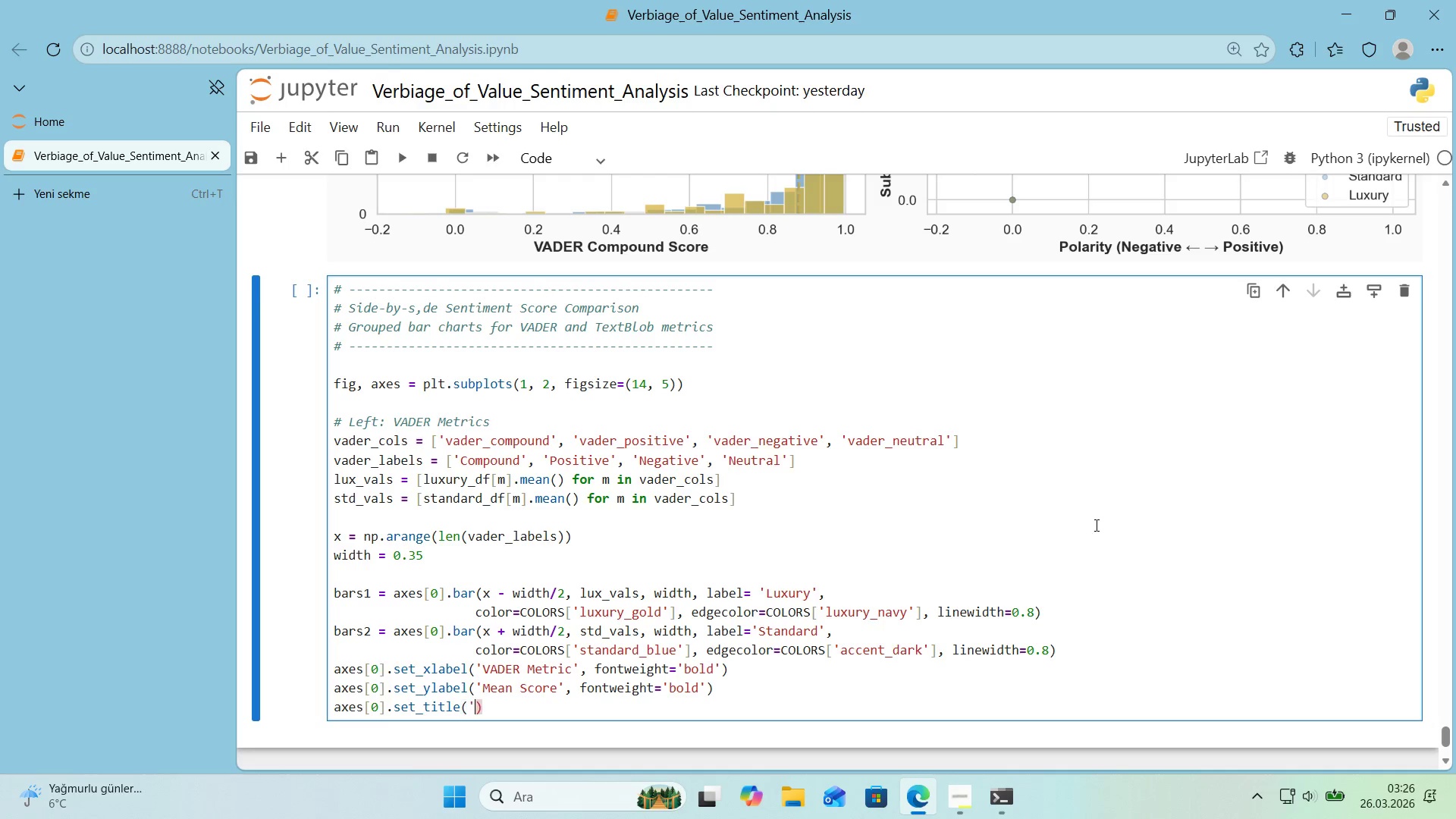 
type(@@)
 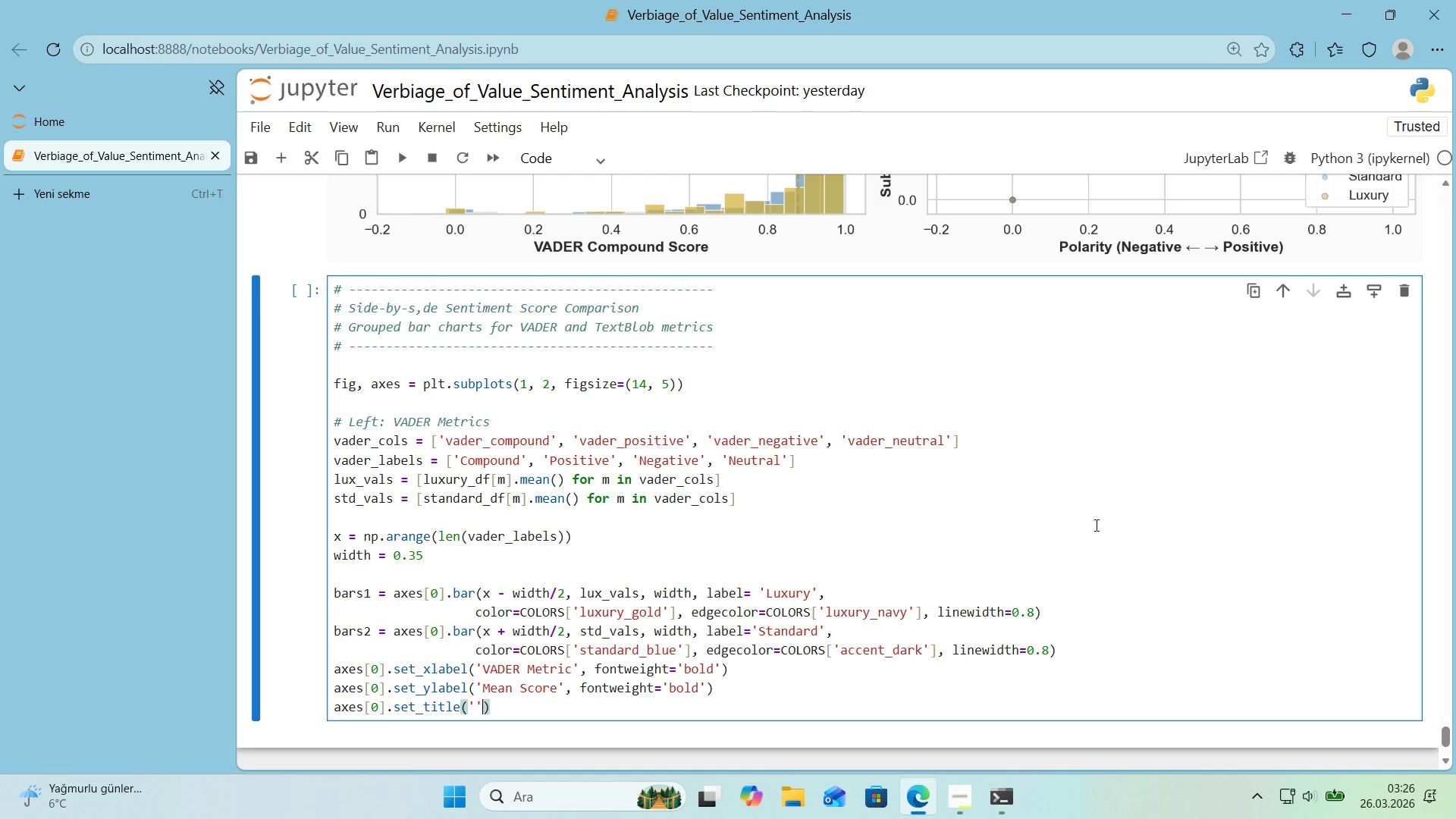 
key(ArrowLeft)
 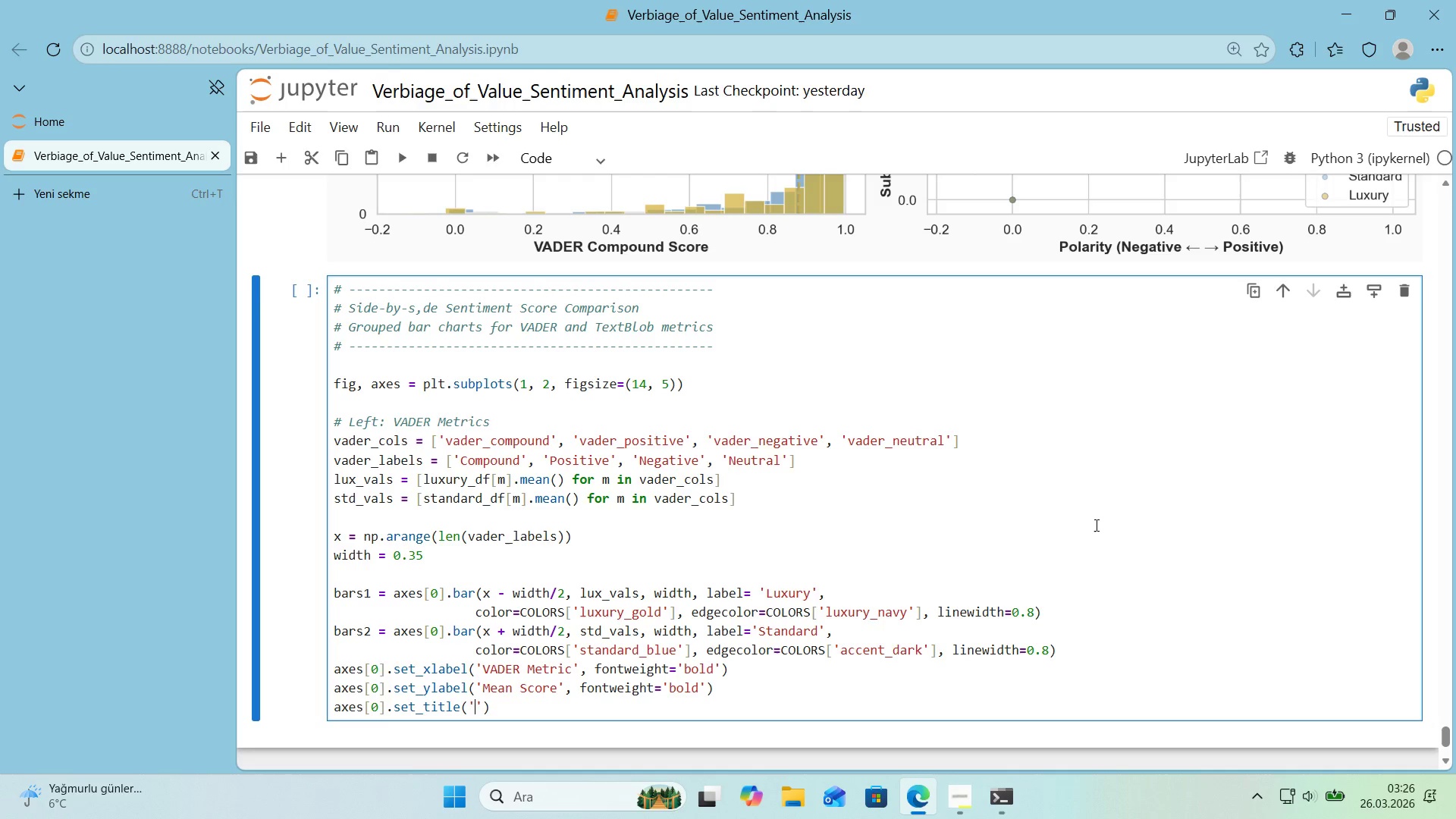 
type(VADER sCORE)
key(Backspace)
key(Backspace)
key(Backspace)
key(Backspace)
key(Backspace)
type(SCore)
key(Backspace)
key(Backspace)
key(Backspace)
key(Backspace)
type(core Compars'on by Segment)
 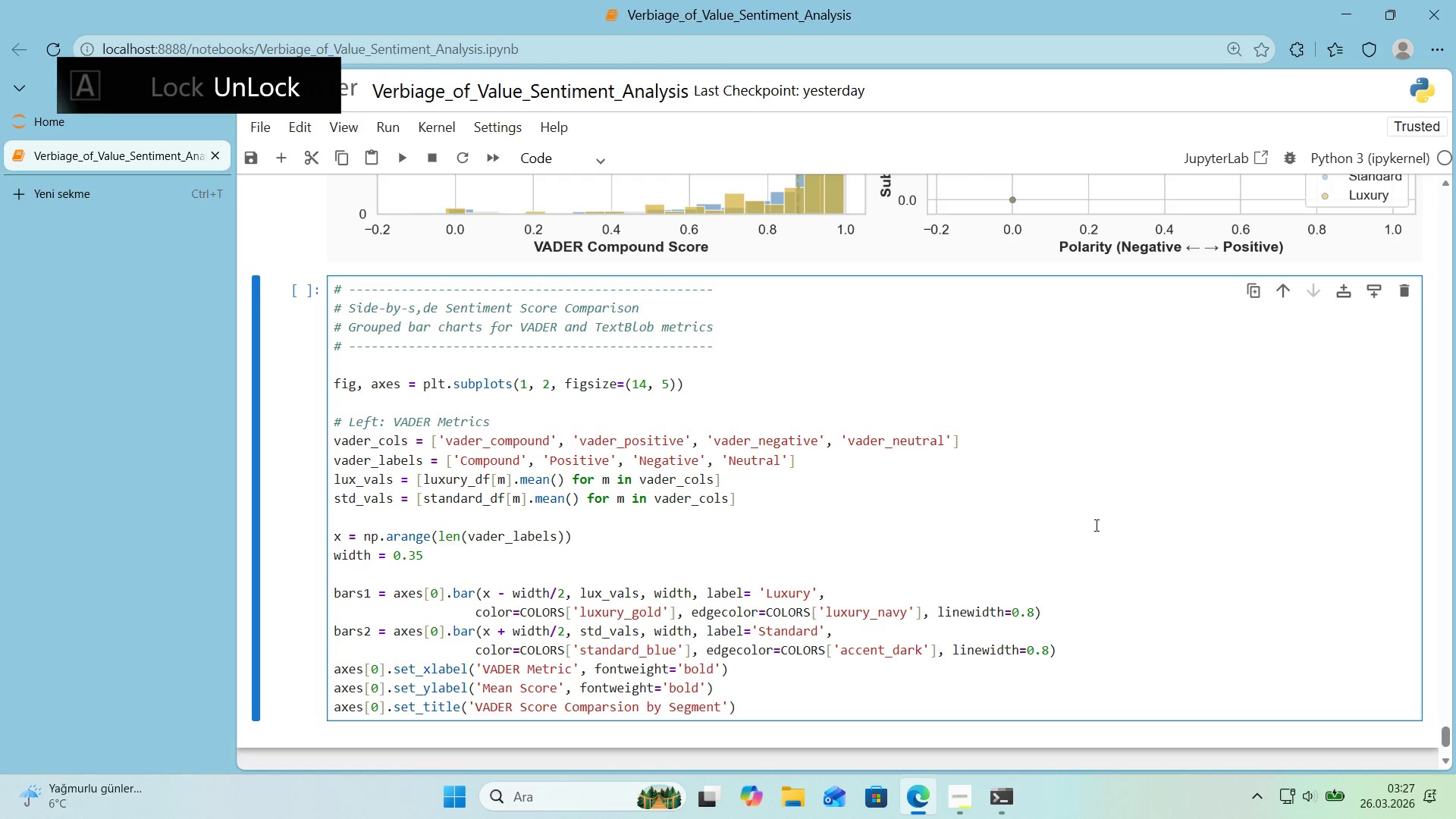 
key(ArrowRight)
 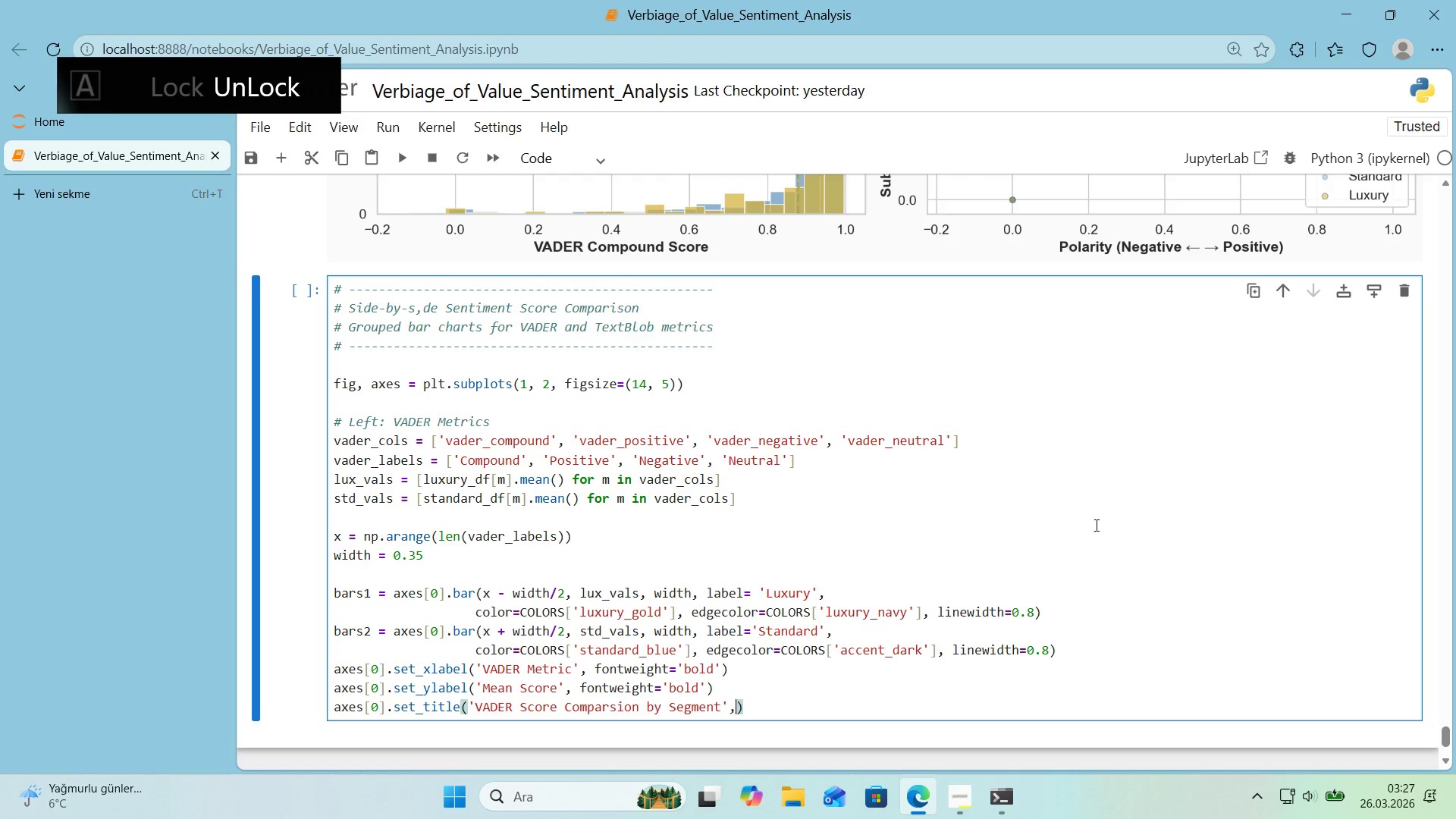 
type(, fontwe'ght)@@)
 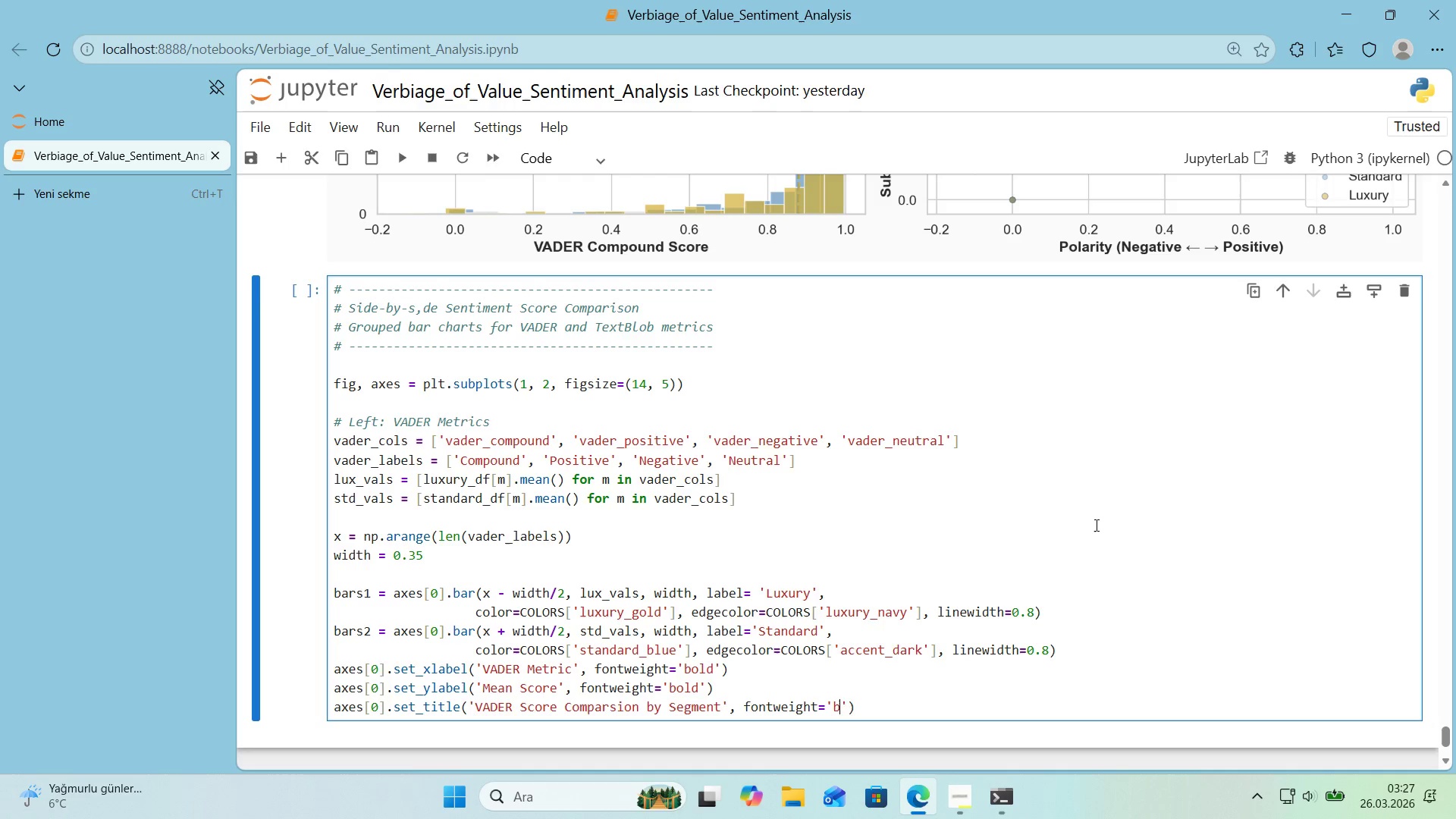 
 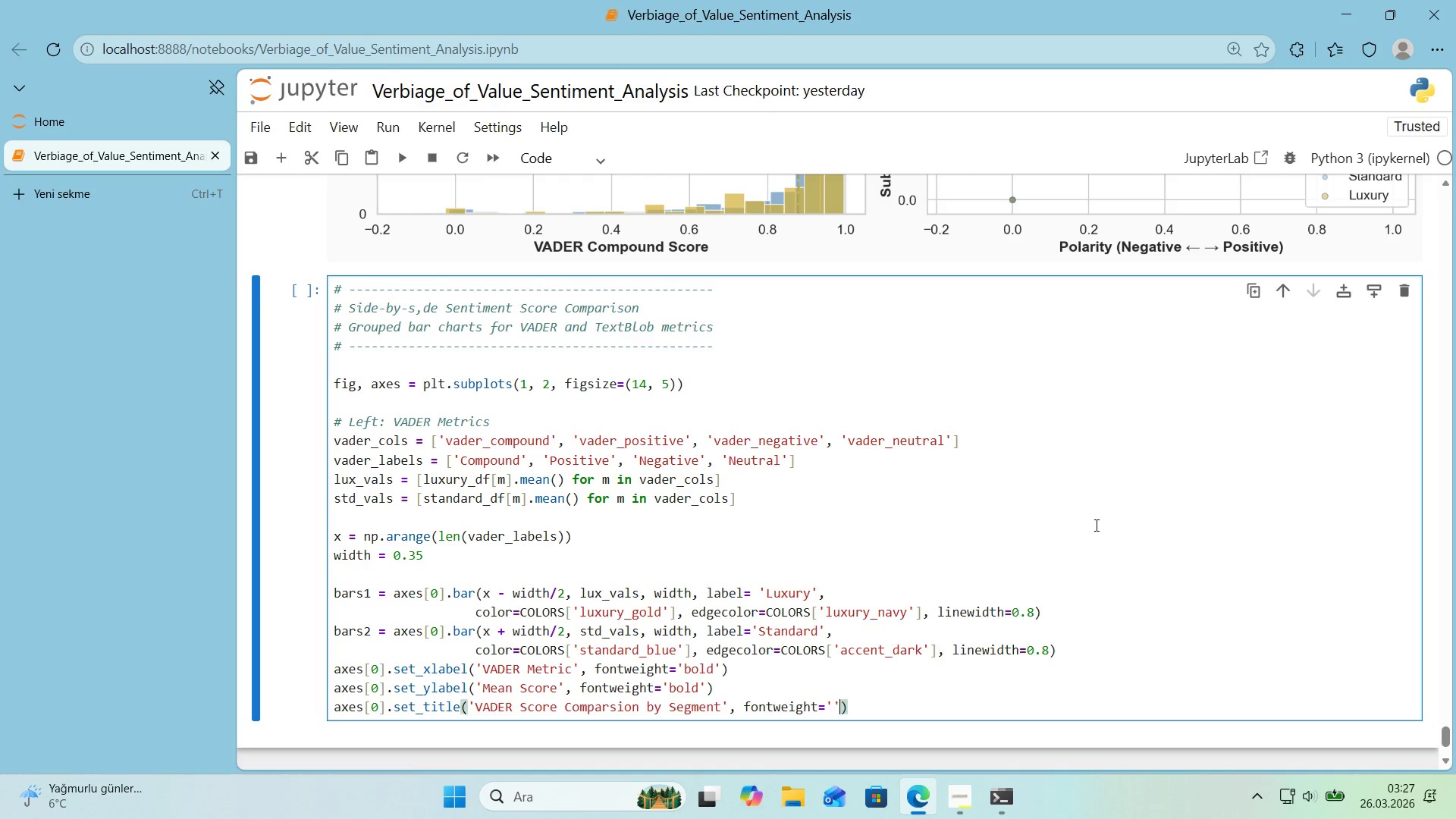 
key(ArrowLeft)
 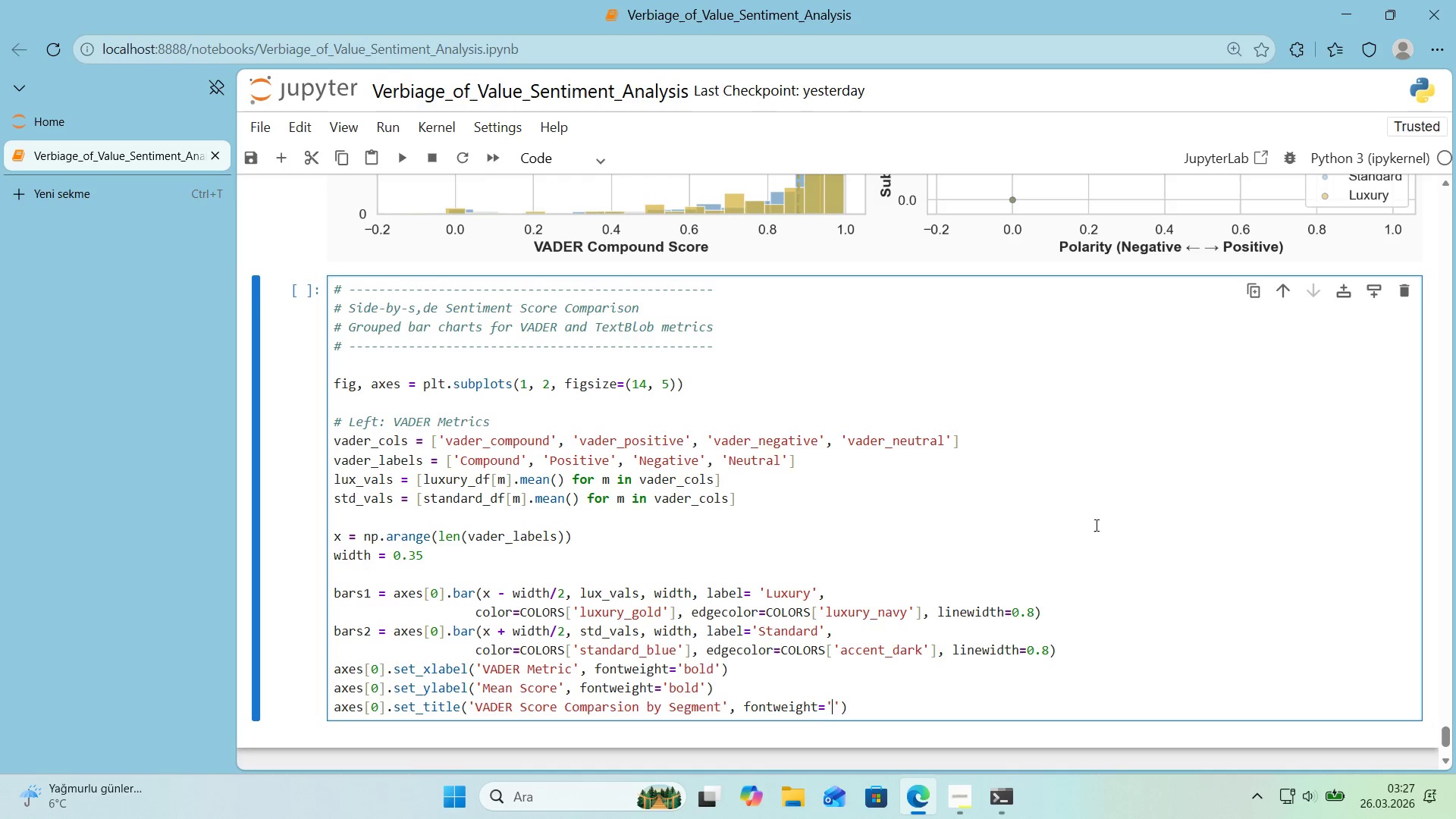 
type(bold)
 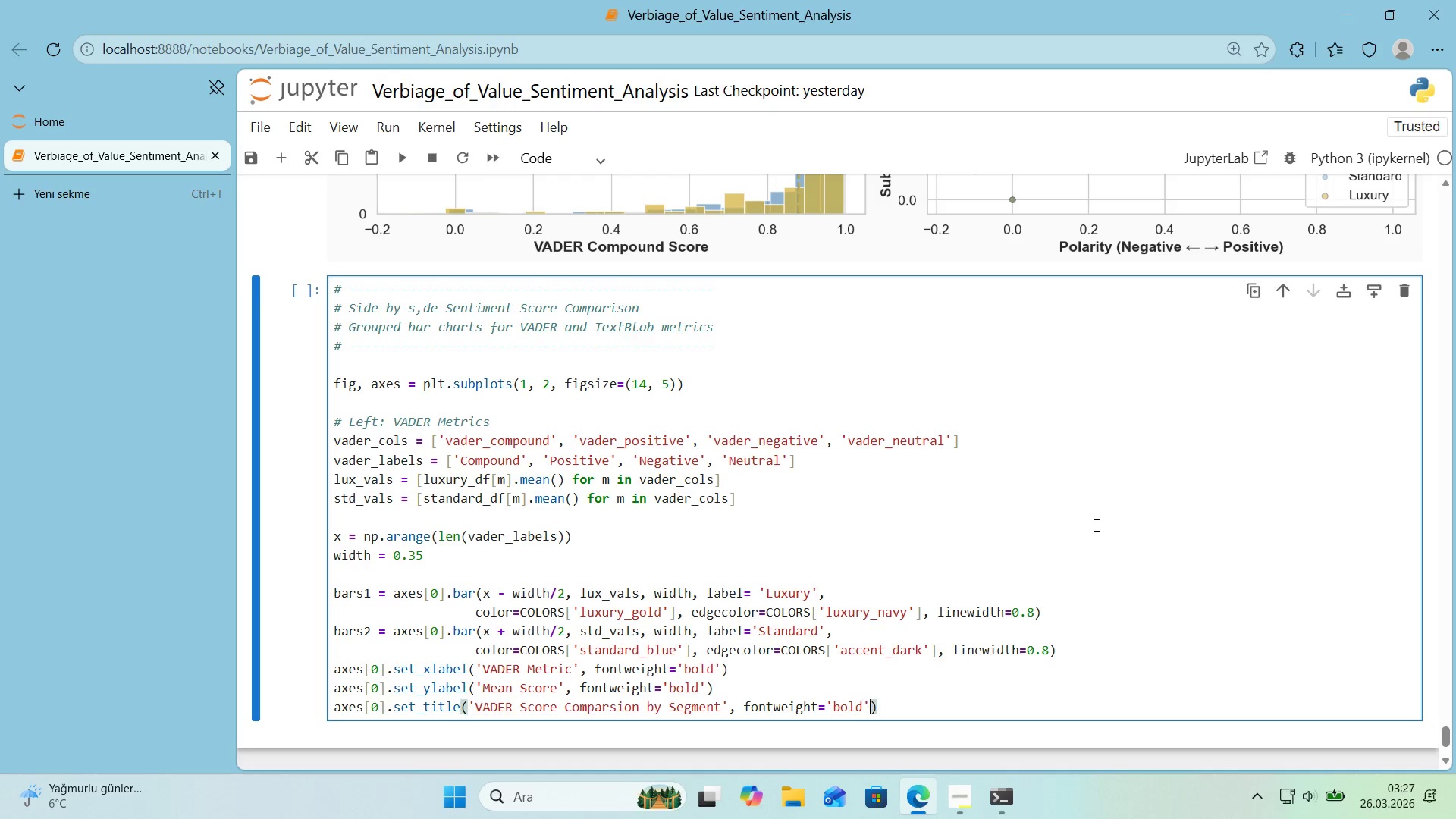 
key(ArrowRight)
 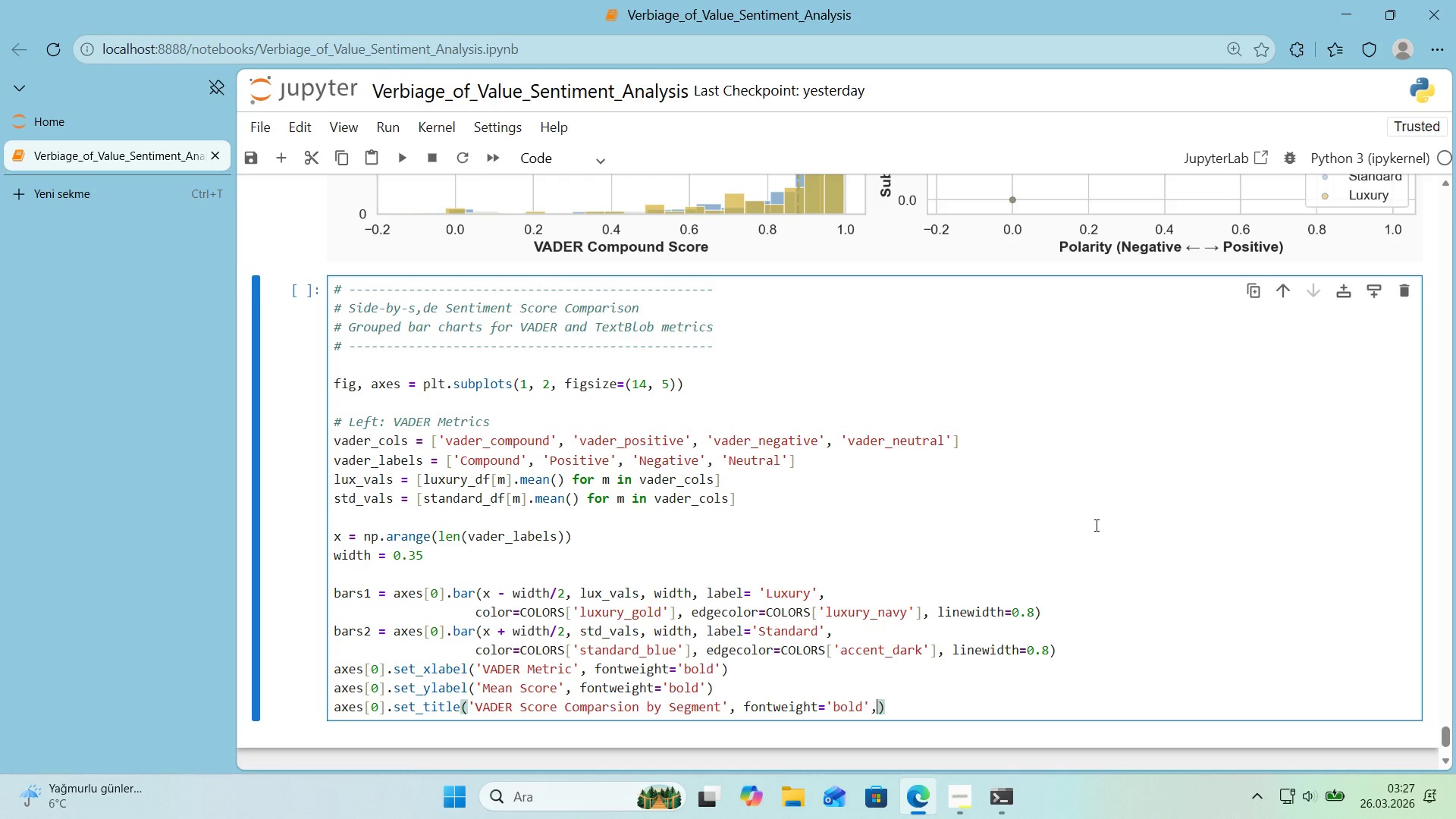 
type(, @@)
 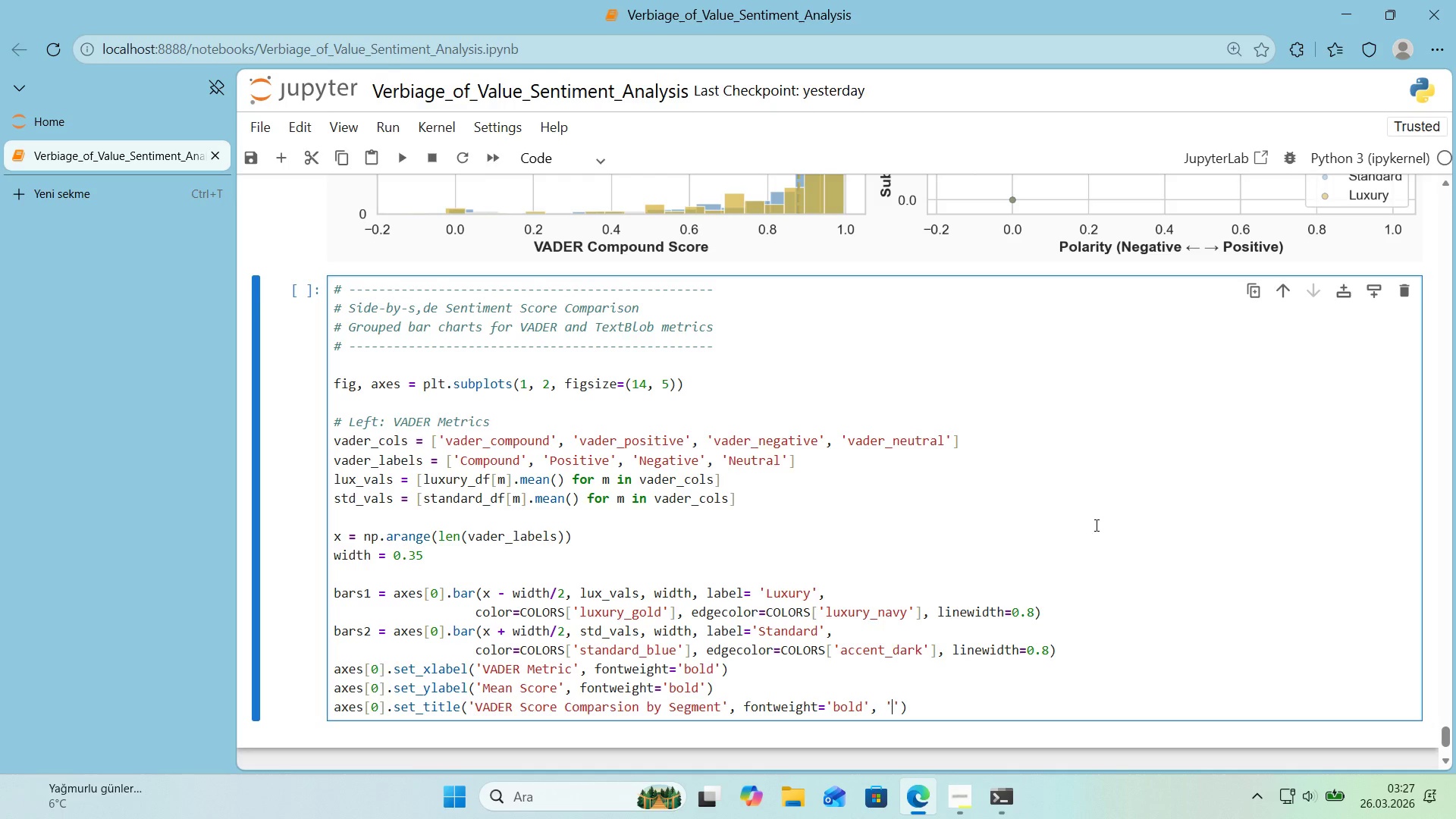 
 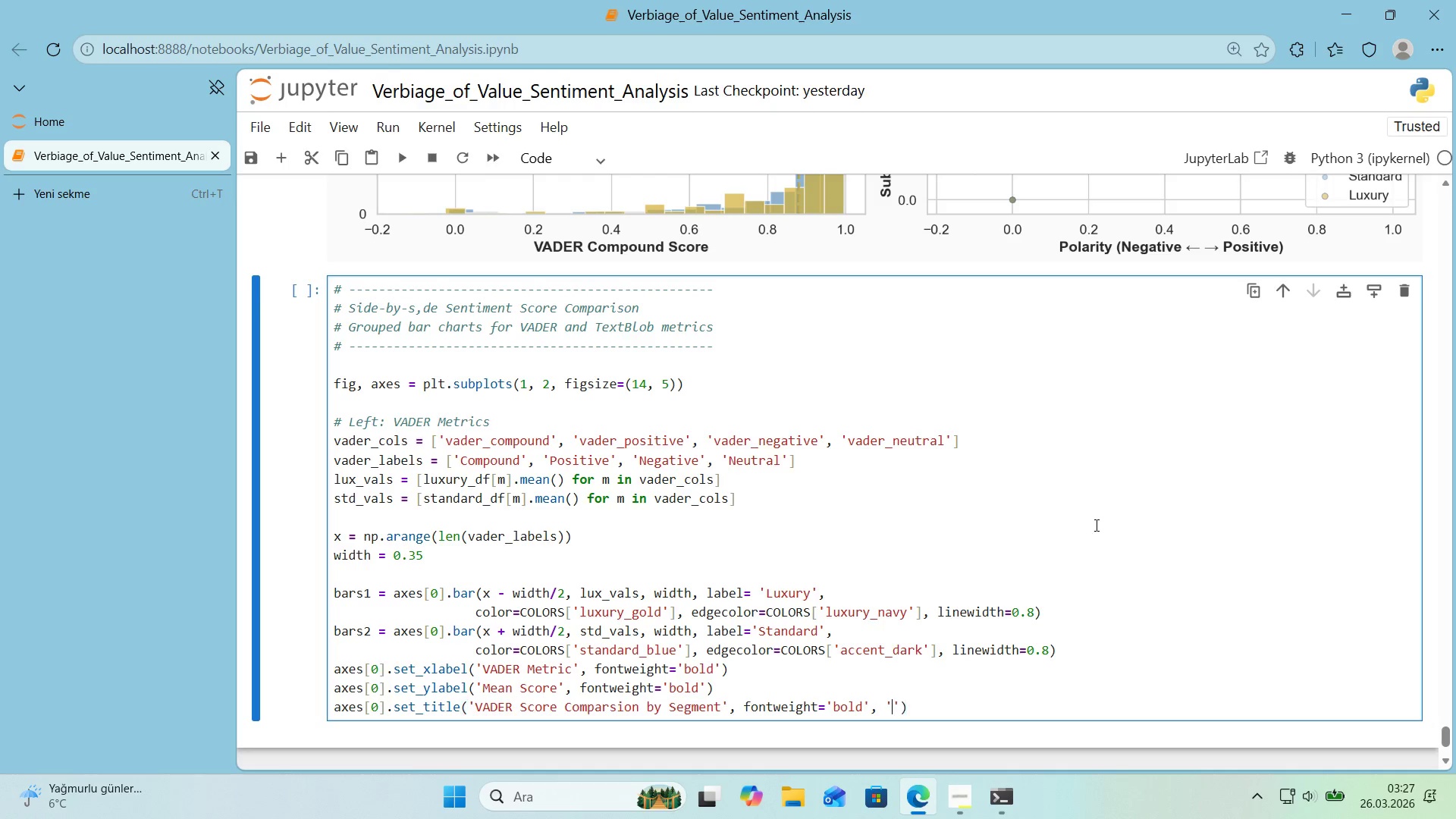 
key(ArrowLeft)
 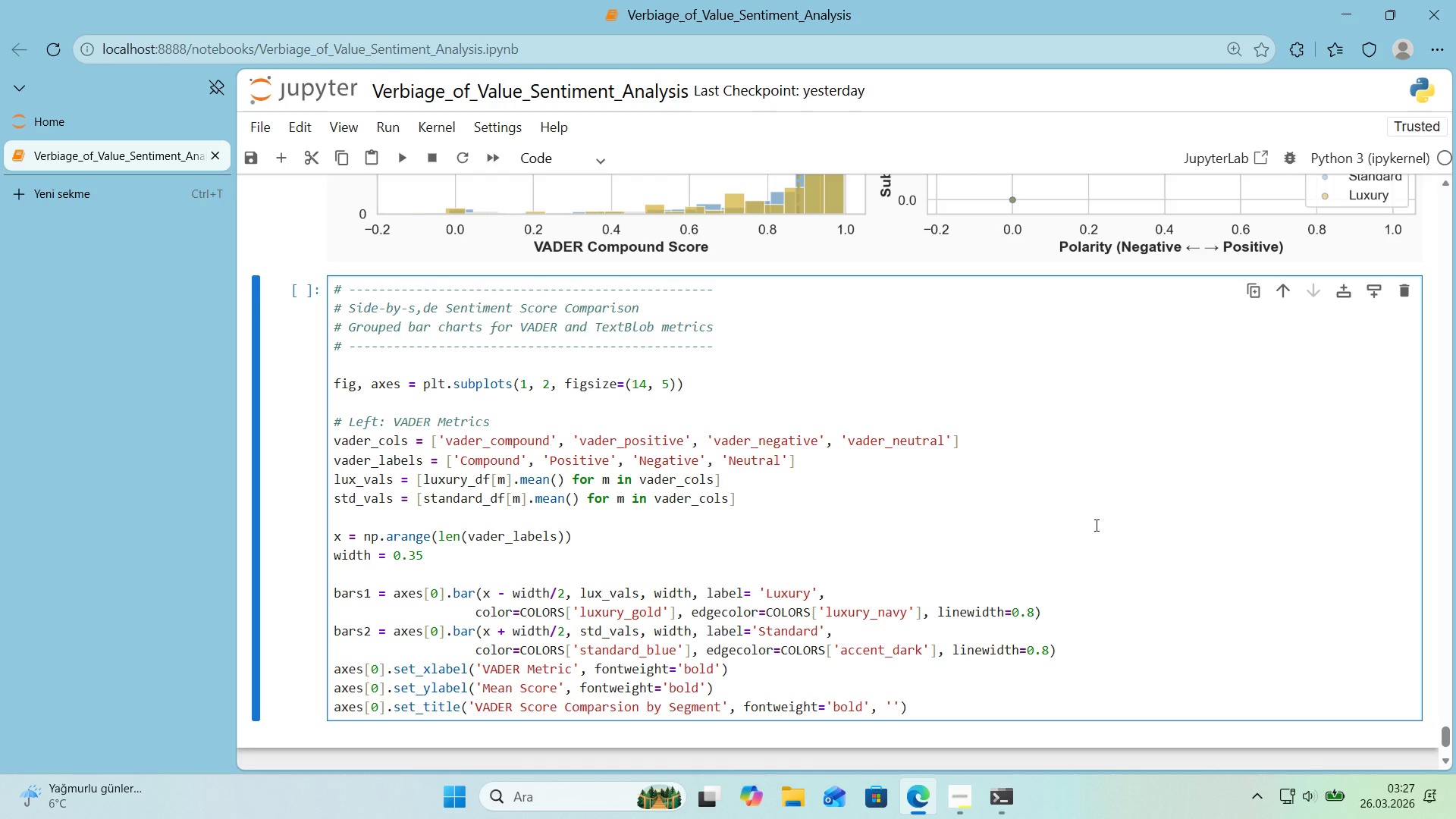 
key(ArrowDown)
 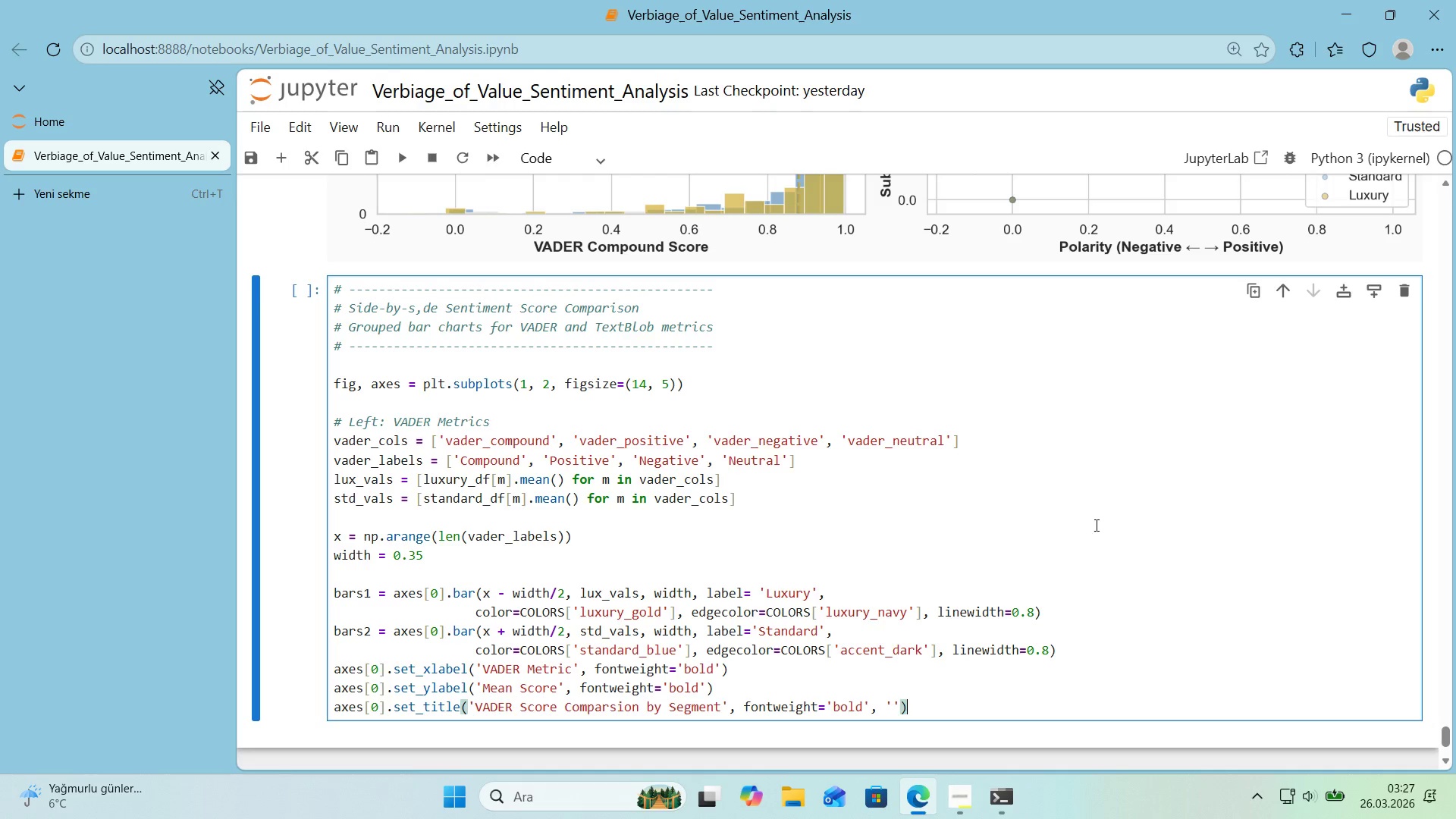 
key(Backspace)
key(Backspace)
key(Backspace)
type(fonts'ze)1)
 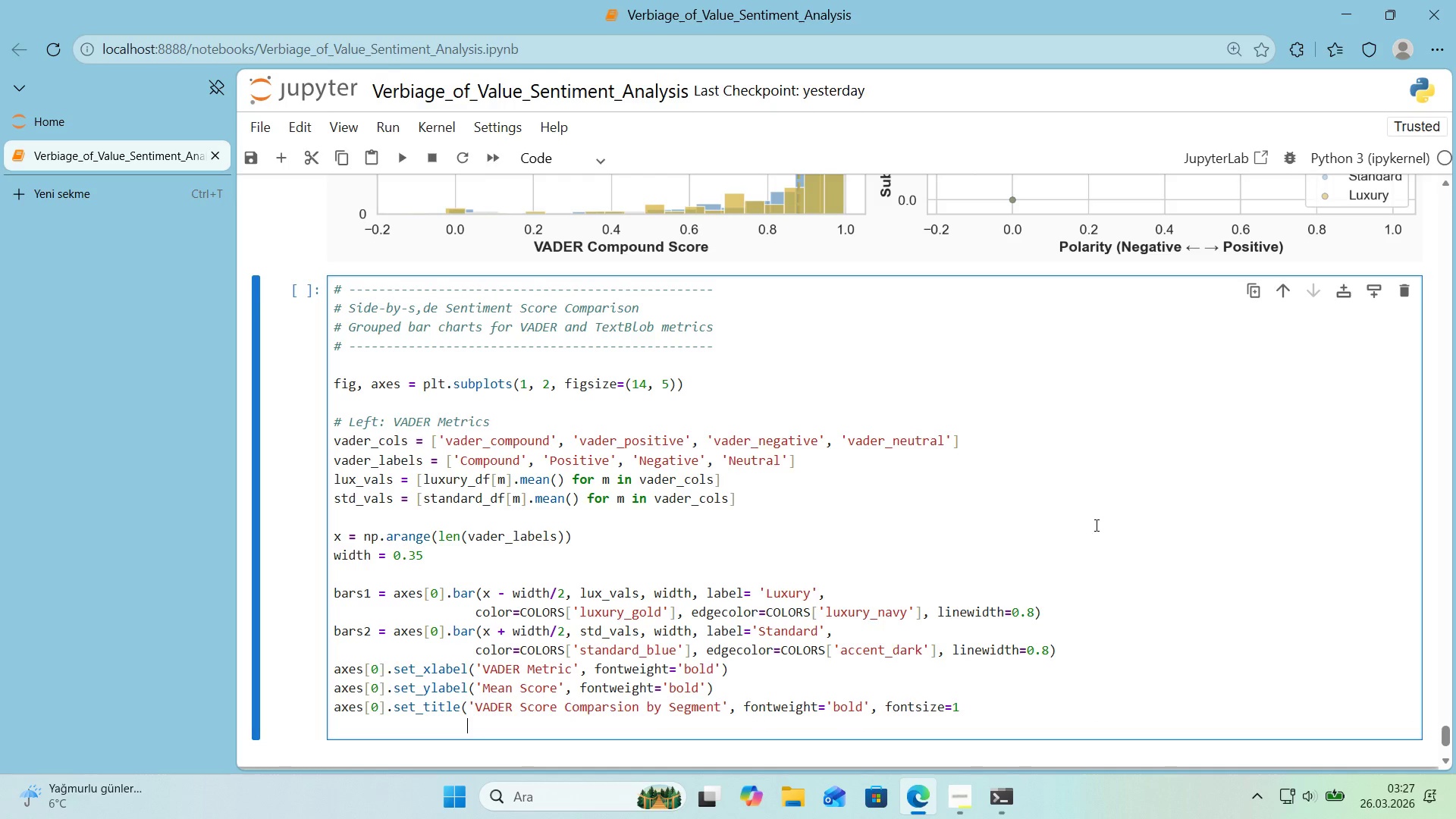 
 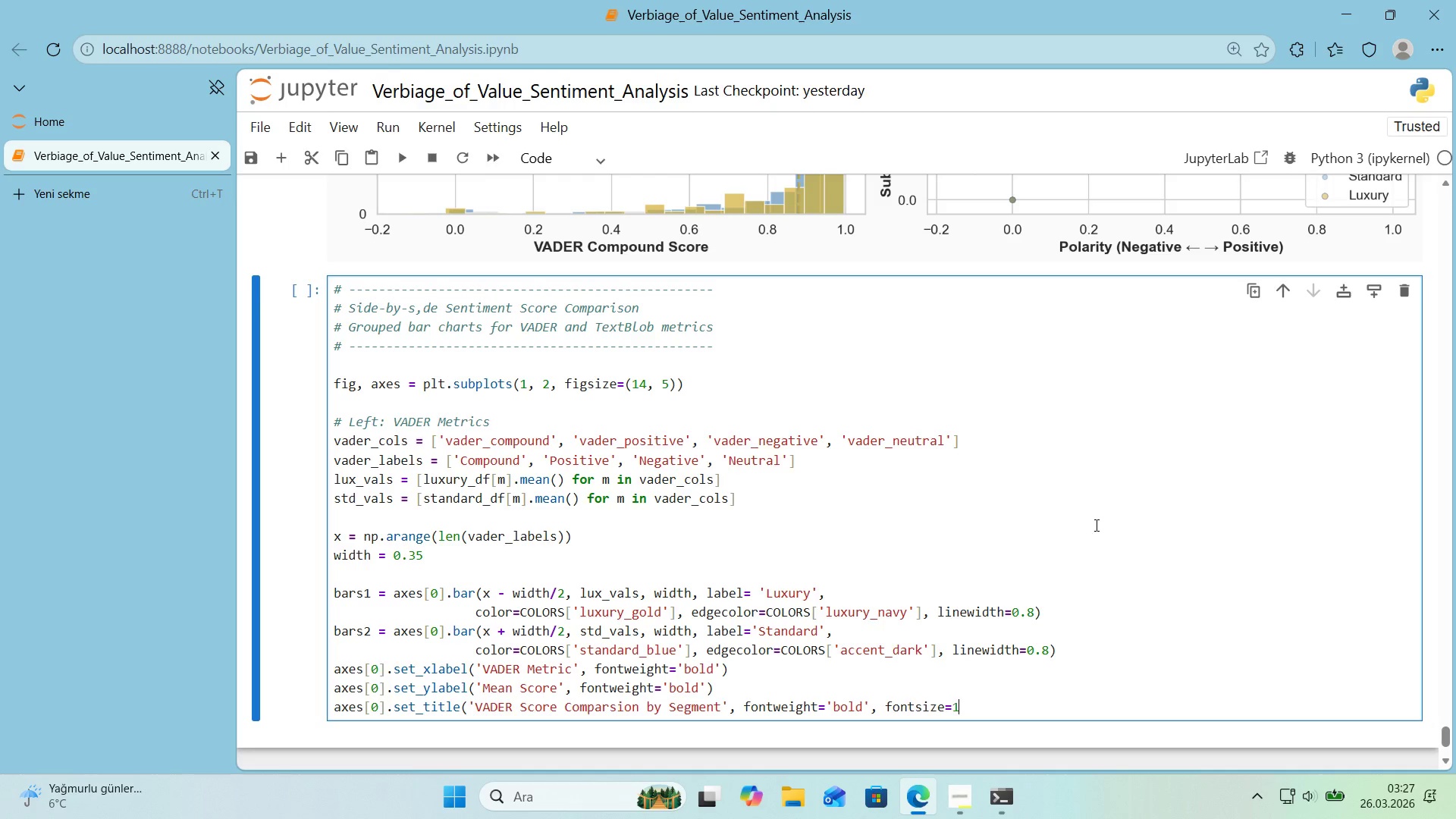 
key(Enter)
 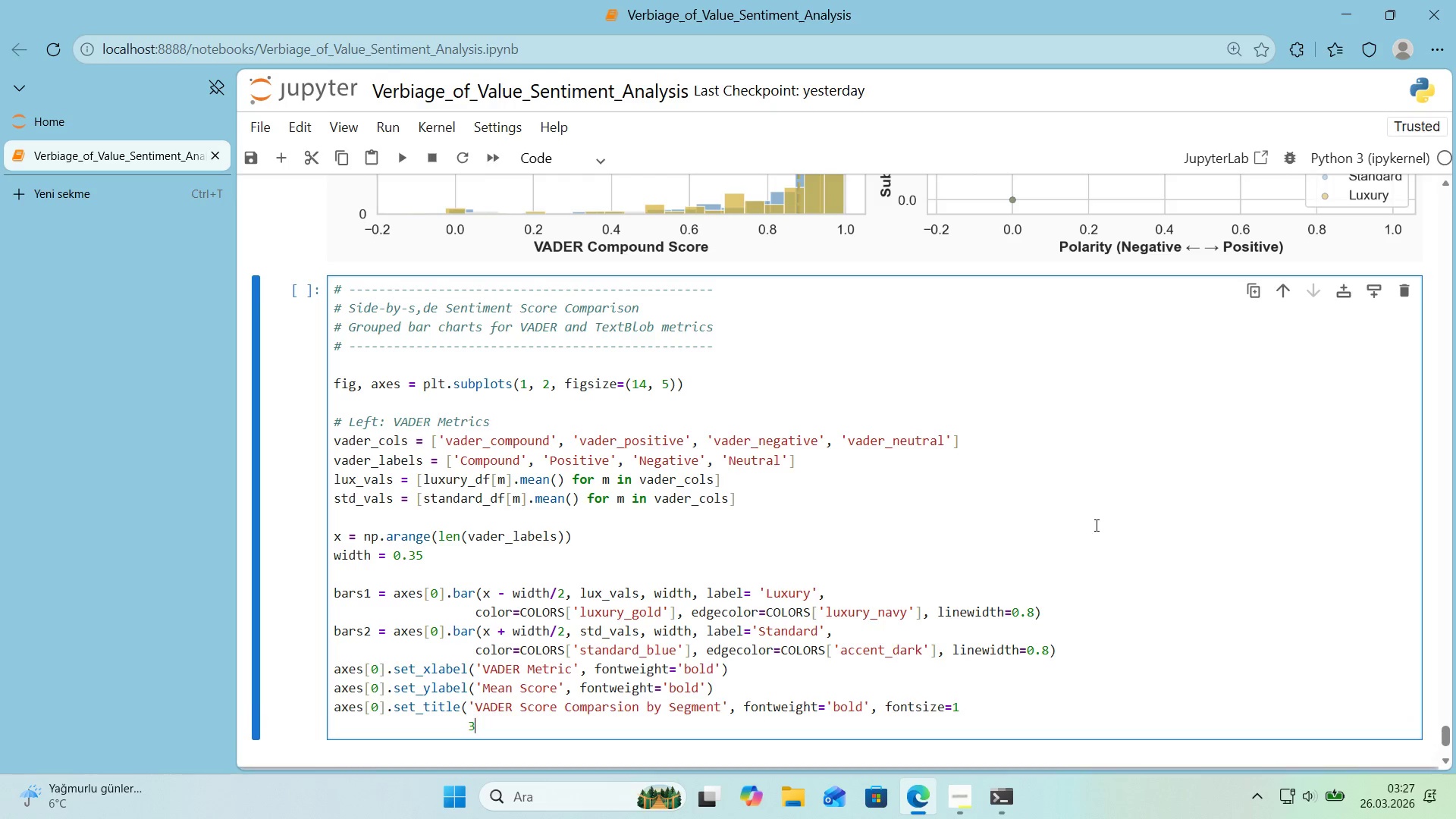 
type(3)
key(Backspace)
key(Backspace)
key(Backspace)
key(Backspace)
key(Backspace)
key(Backspace)
key(Backspace)
type(3()
 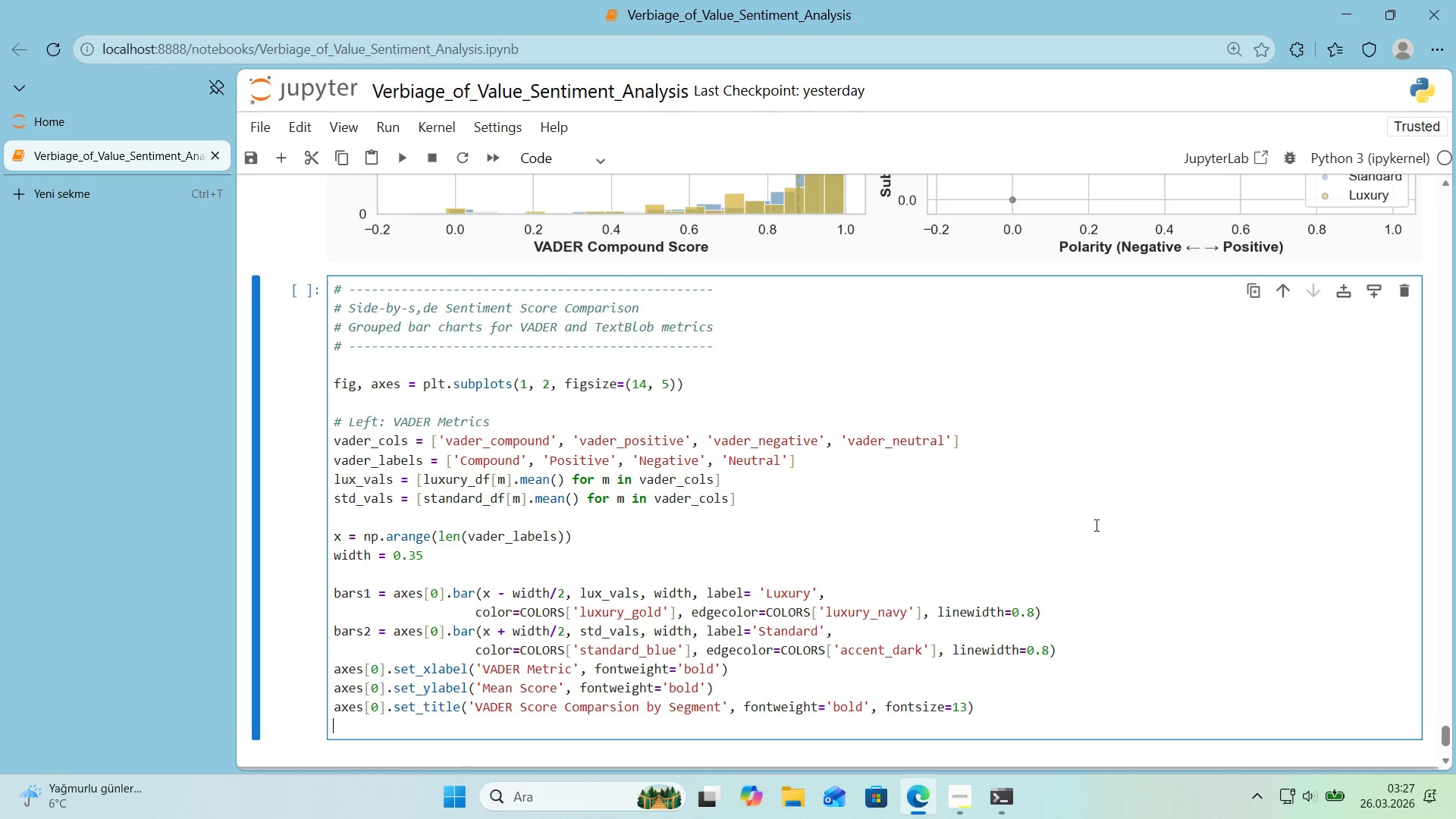 
 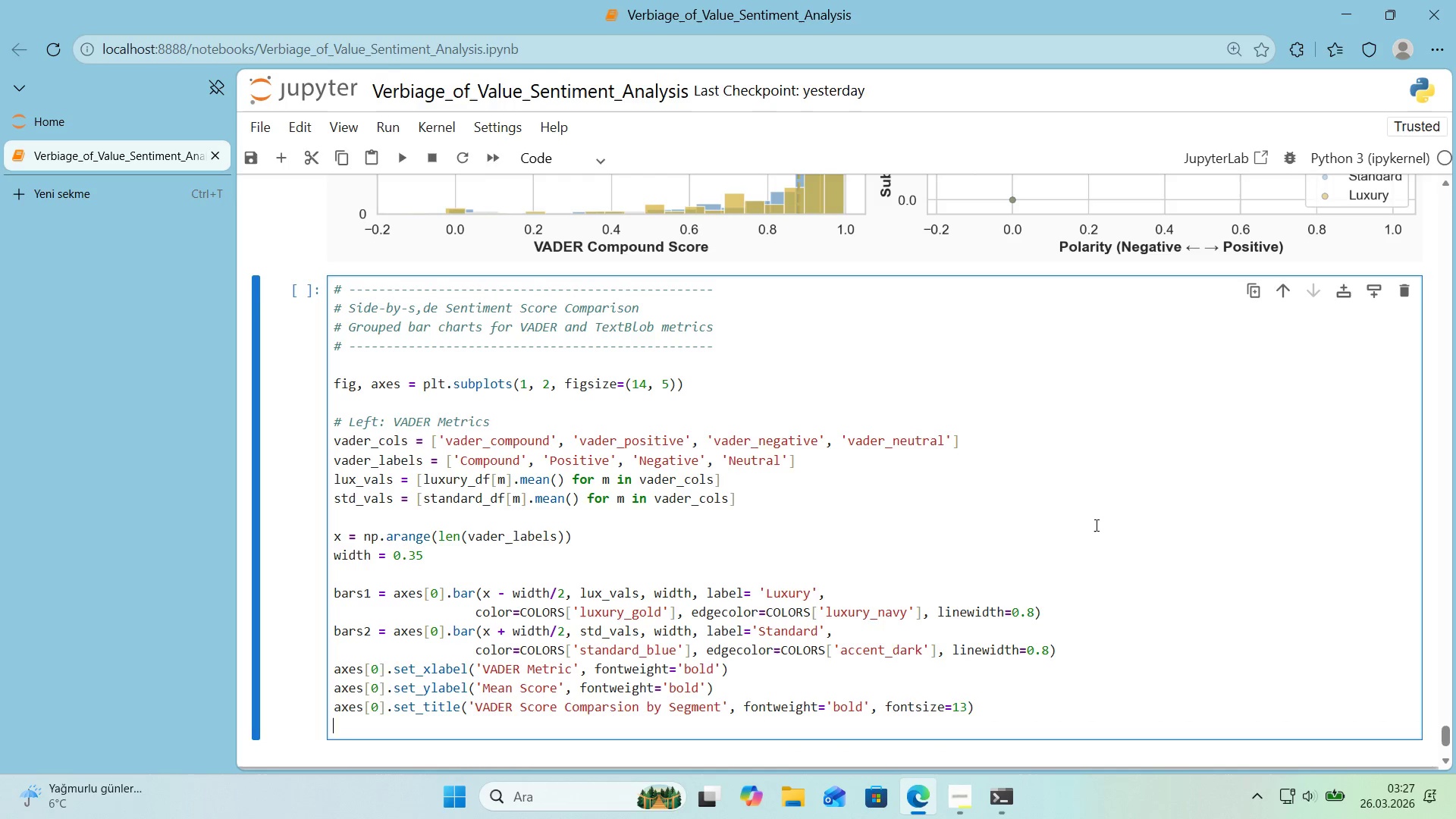 
key(Enter)
 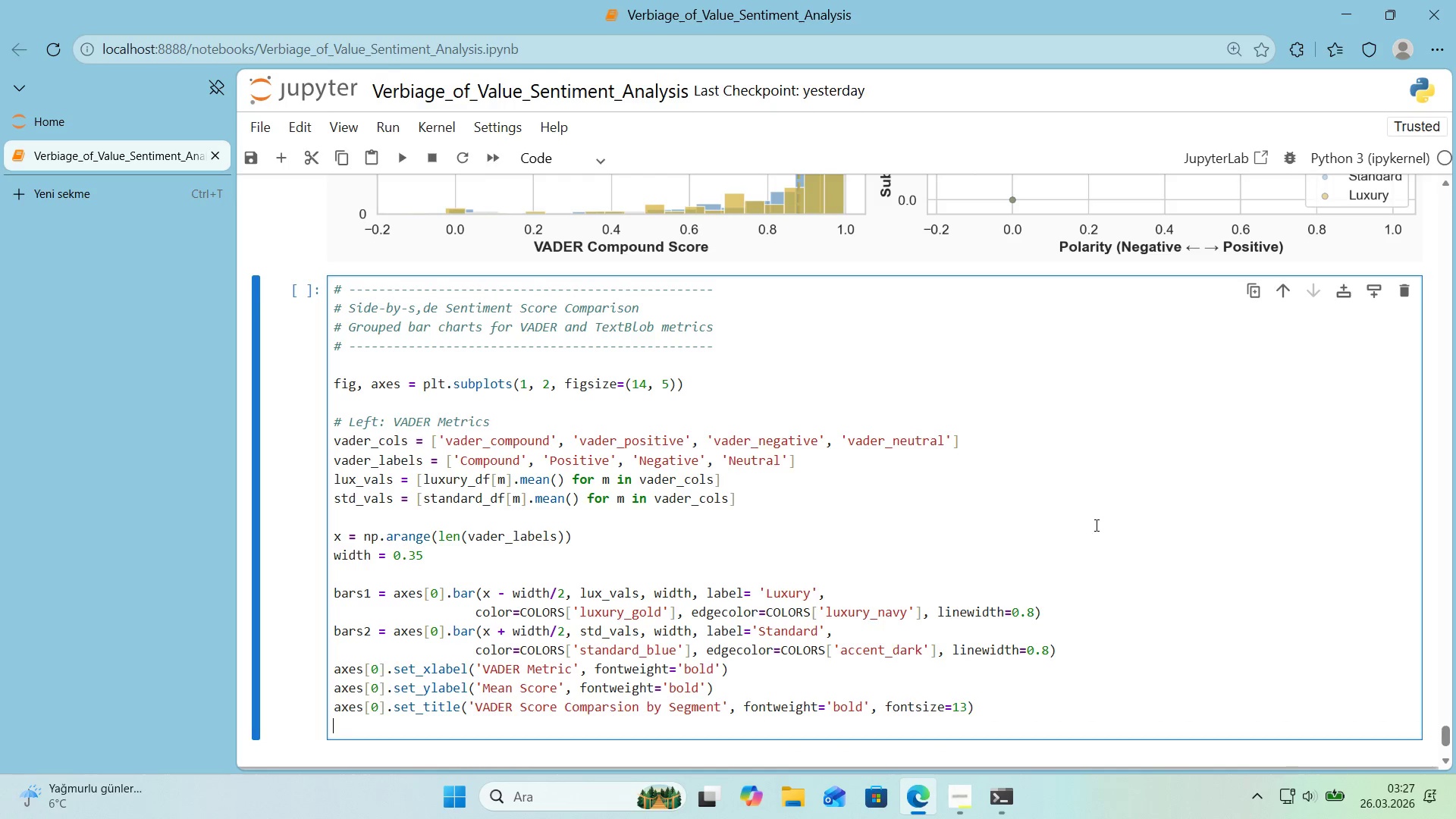 
type(axes)
 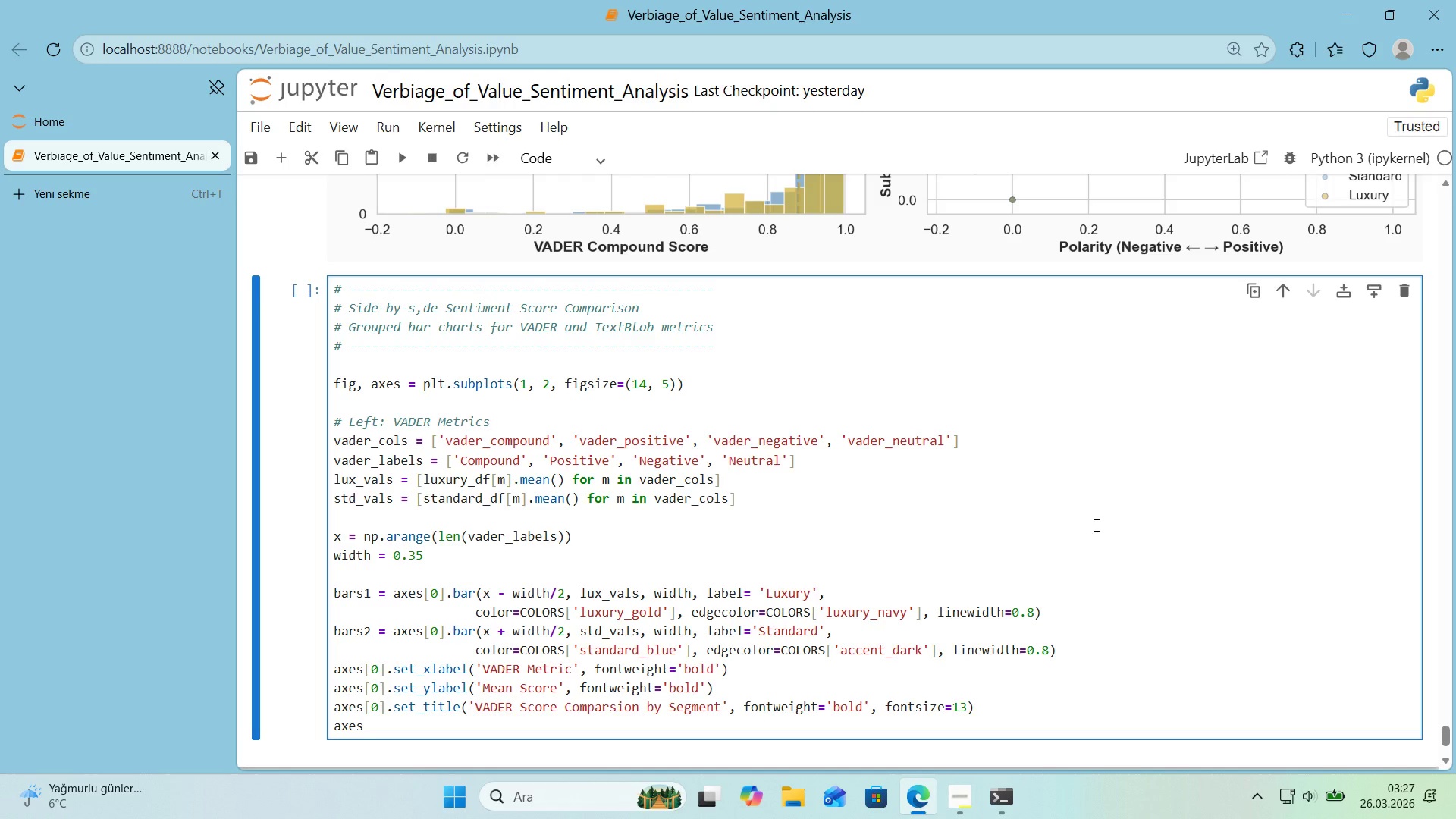 
key(Alt+Control+8)
 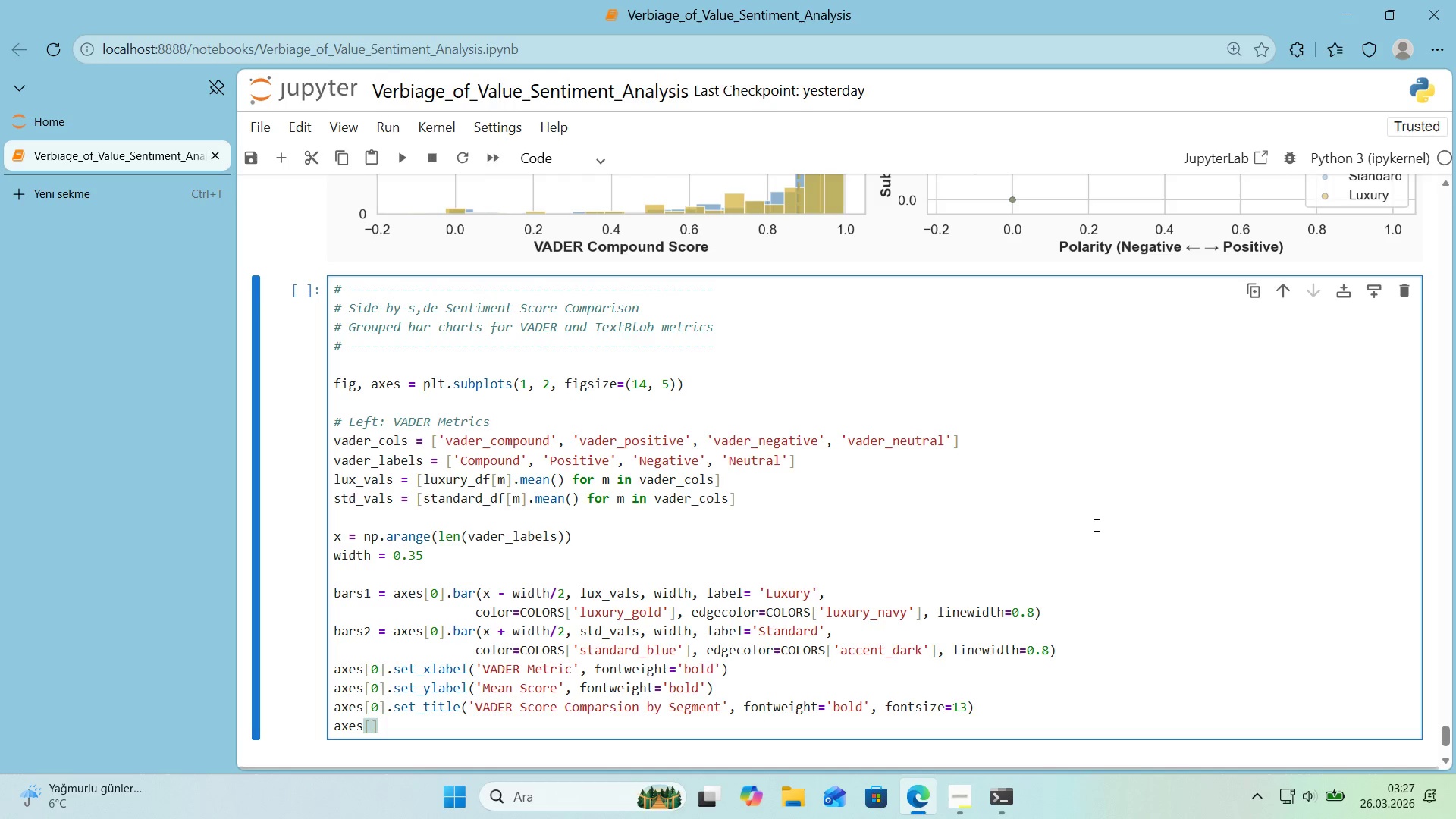 
key(Alt+Control+9)
 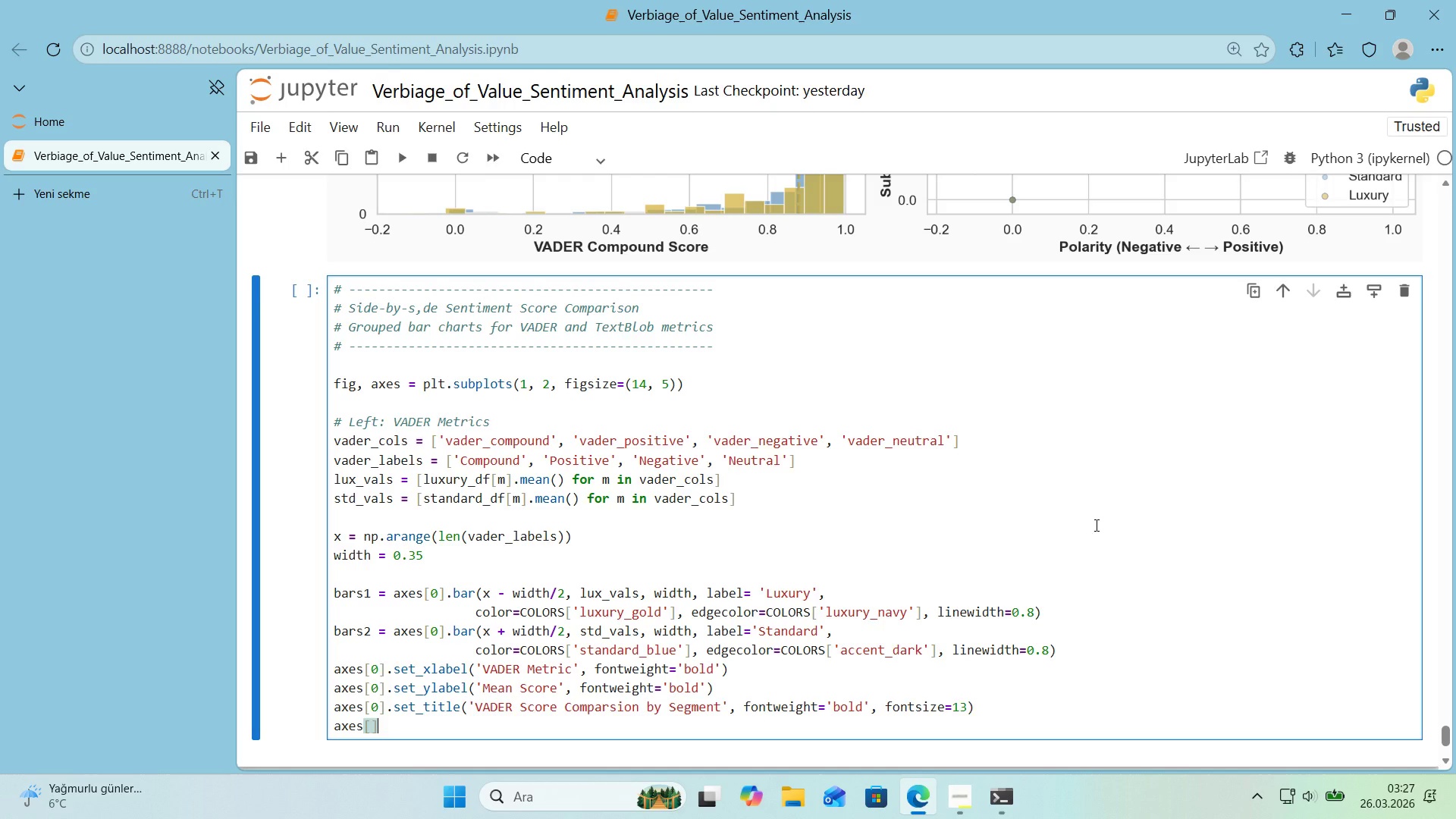 
key(ArrowLeft)
 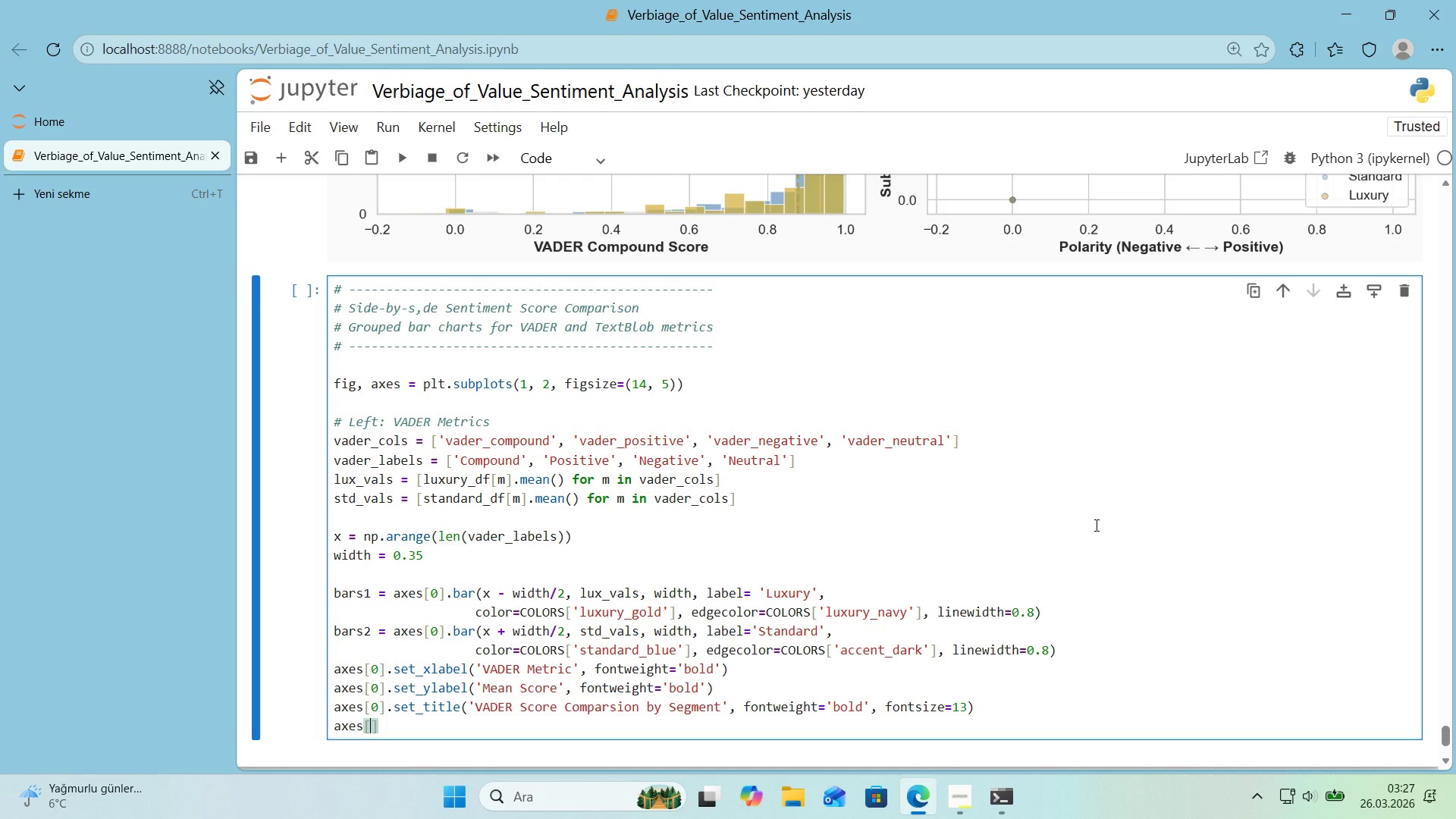 
key(Numpad0)
 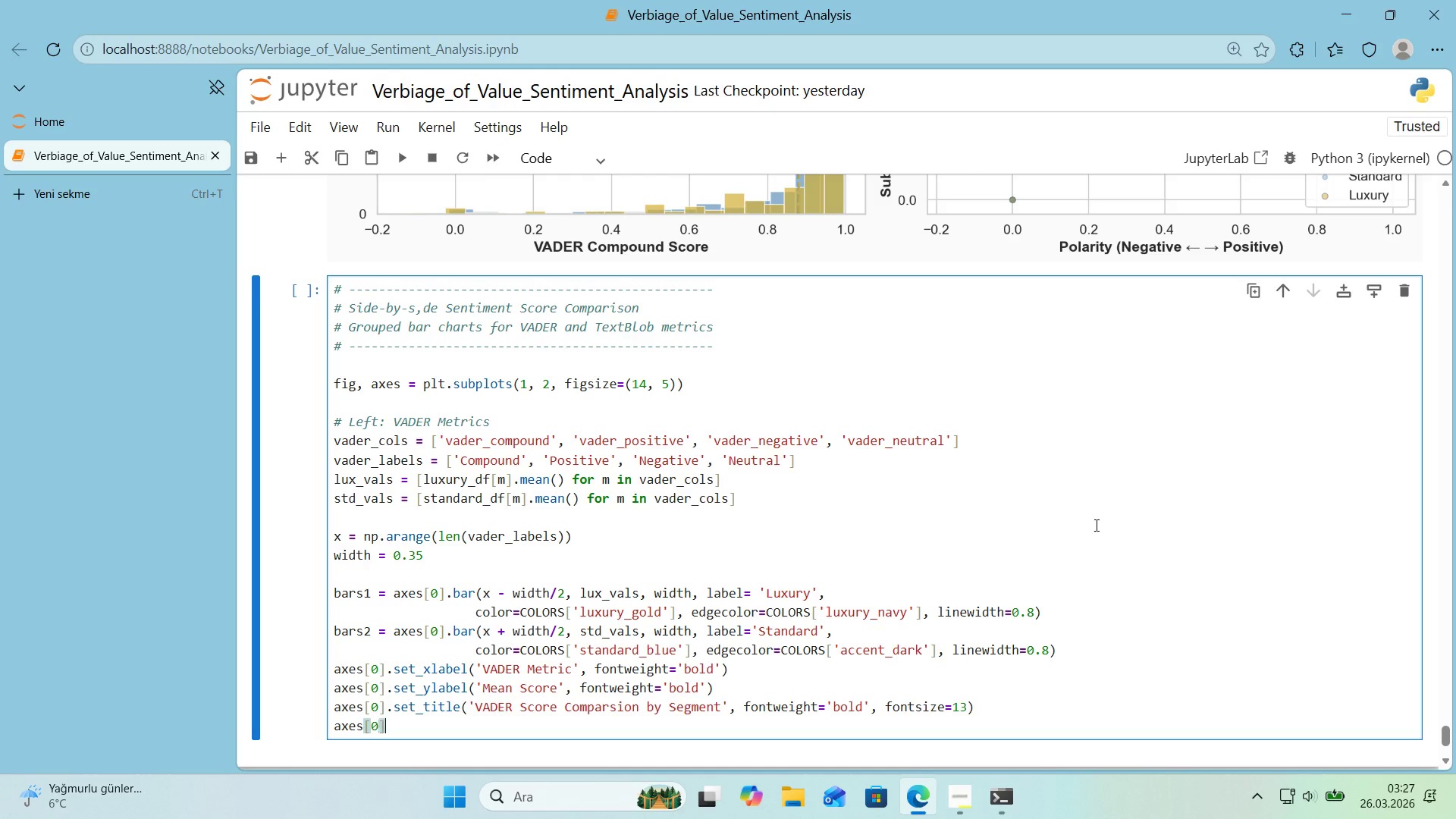 
key(ArrowRight)
 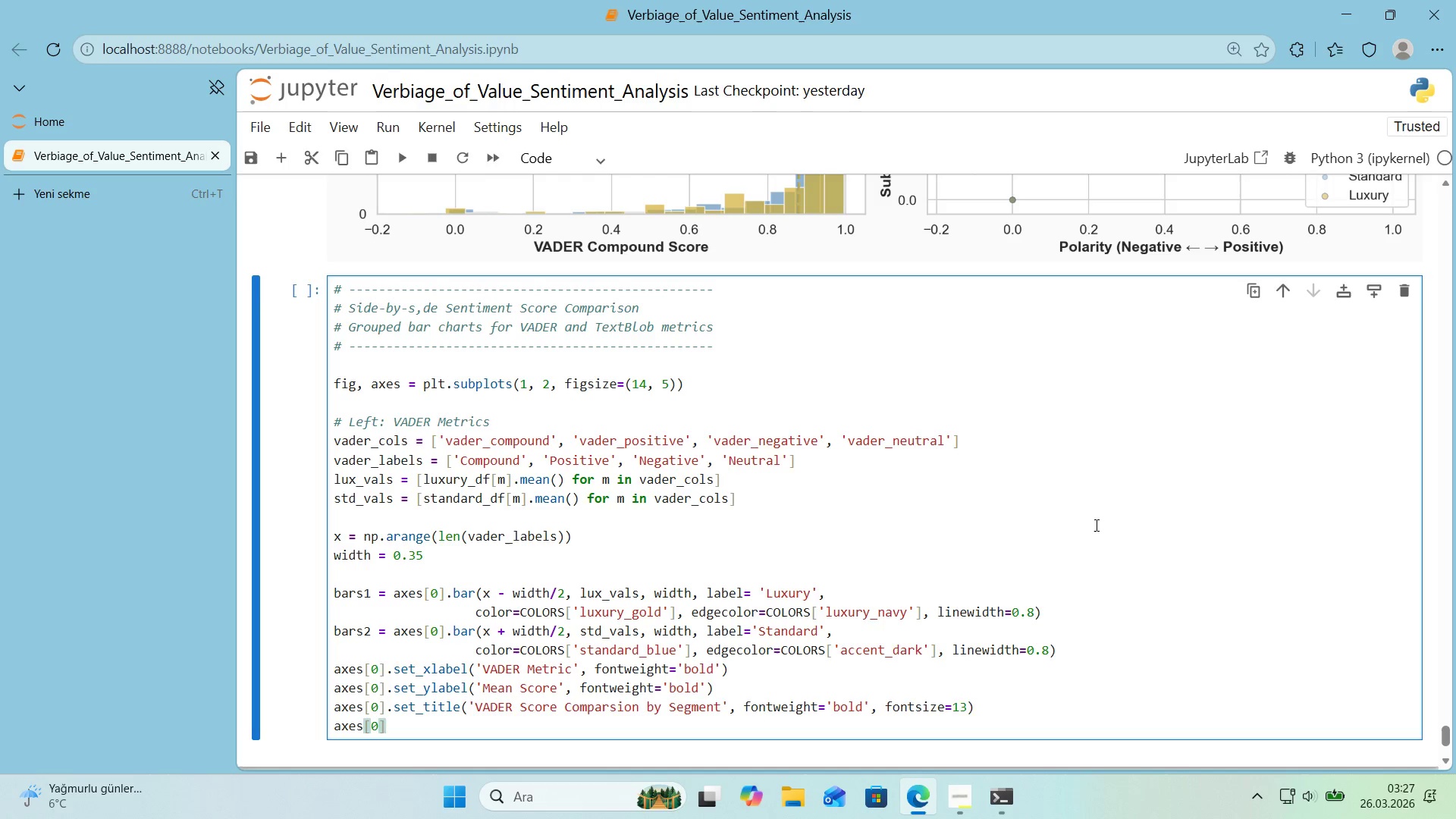 
type(set)
key(Backspace)
key(Backspace)
key(Backspace)
type(.set_xt'cks*()
 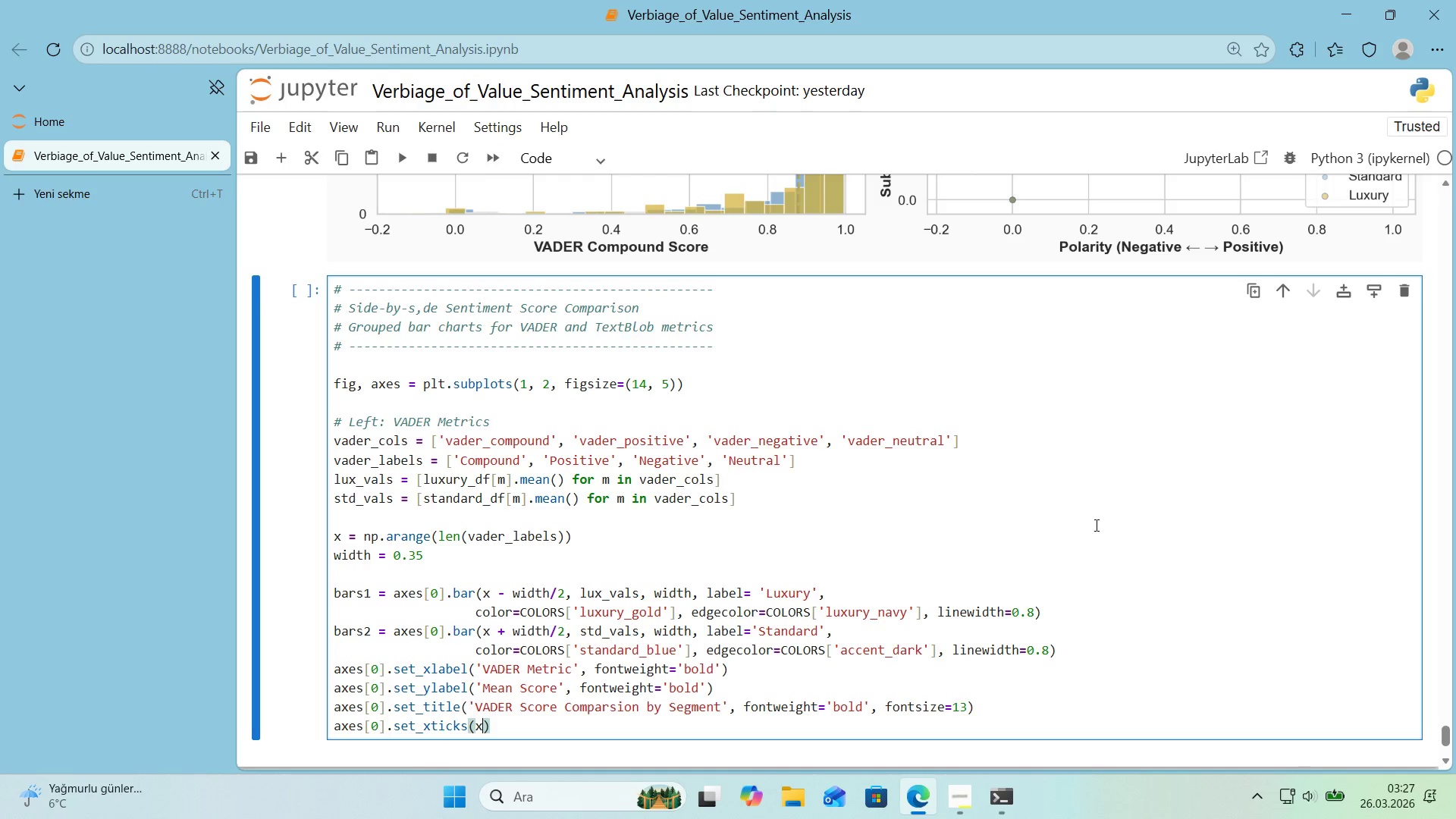 
 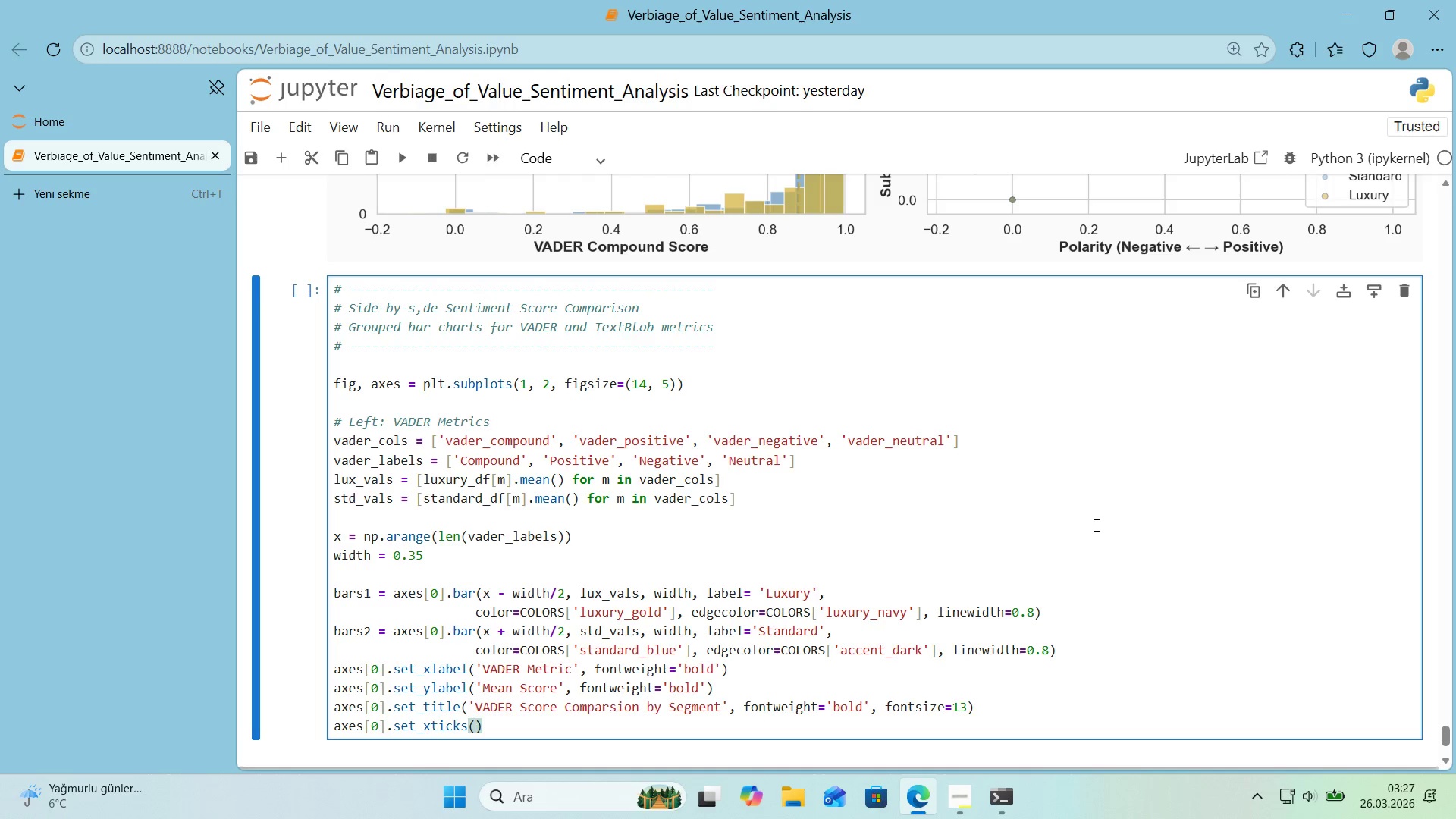 
key(ArrowLeft)
 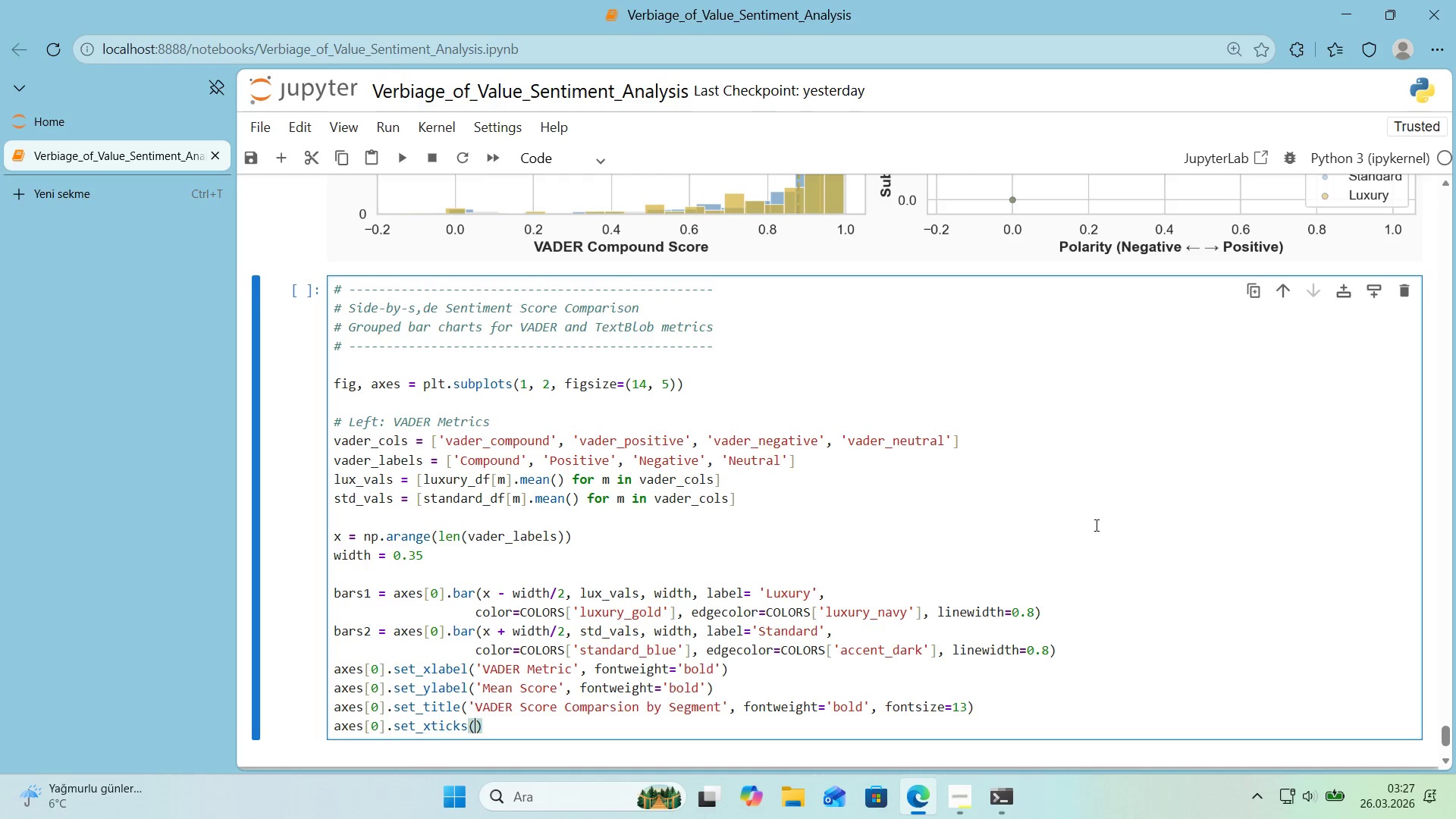 
key(X)
 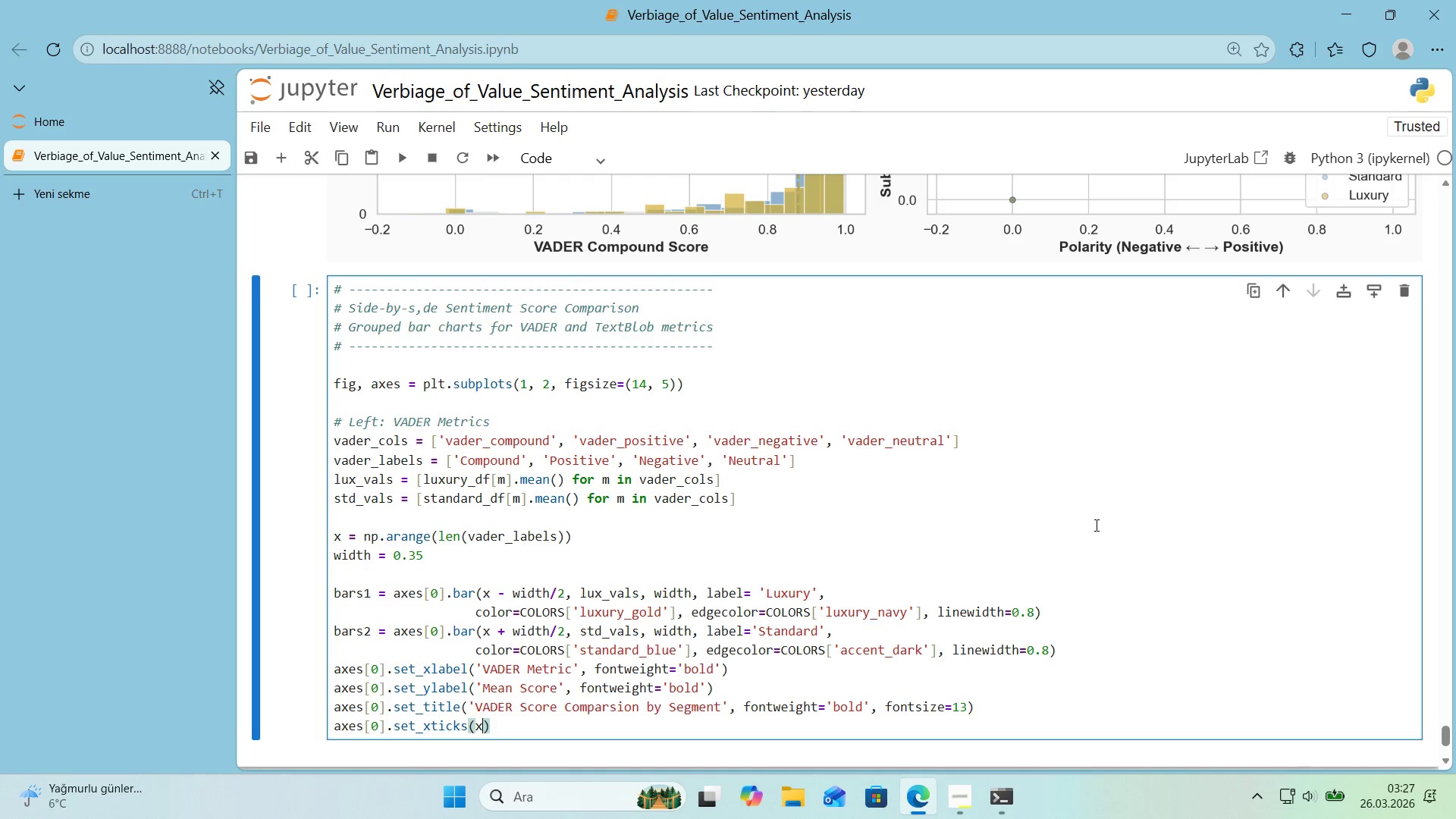 
key(ArrowRight)
 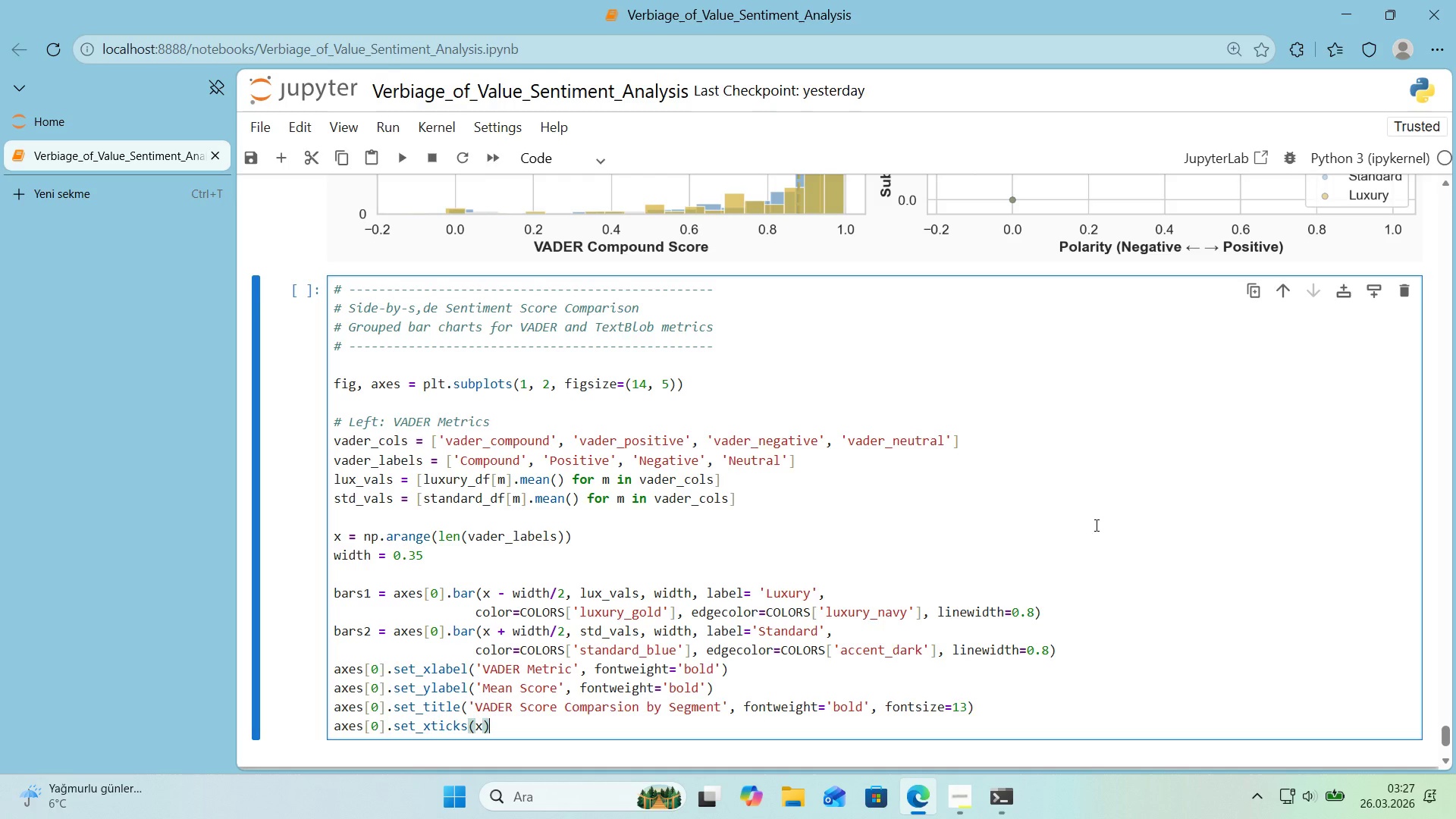 
key(Enter)
 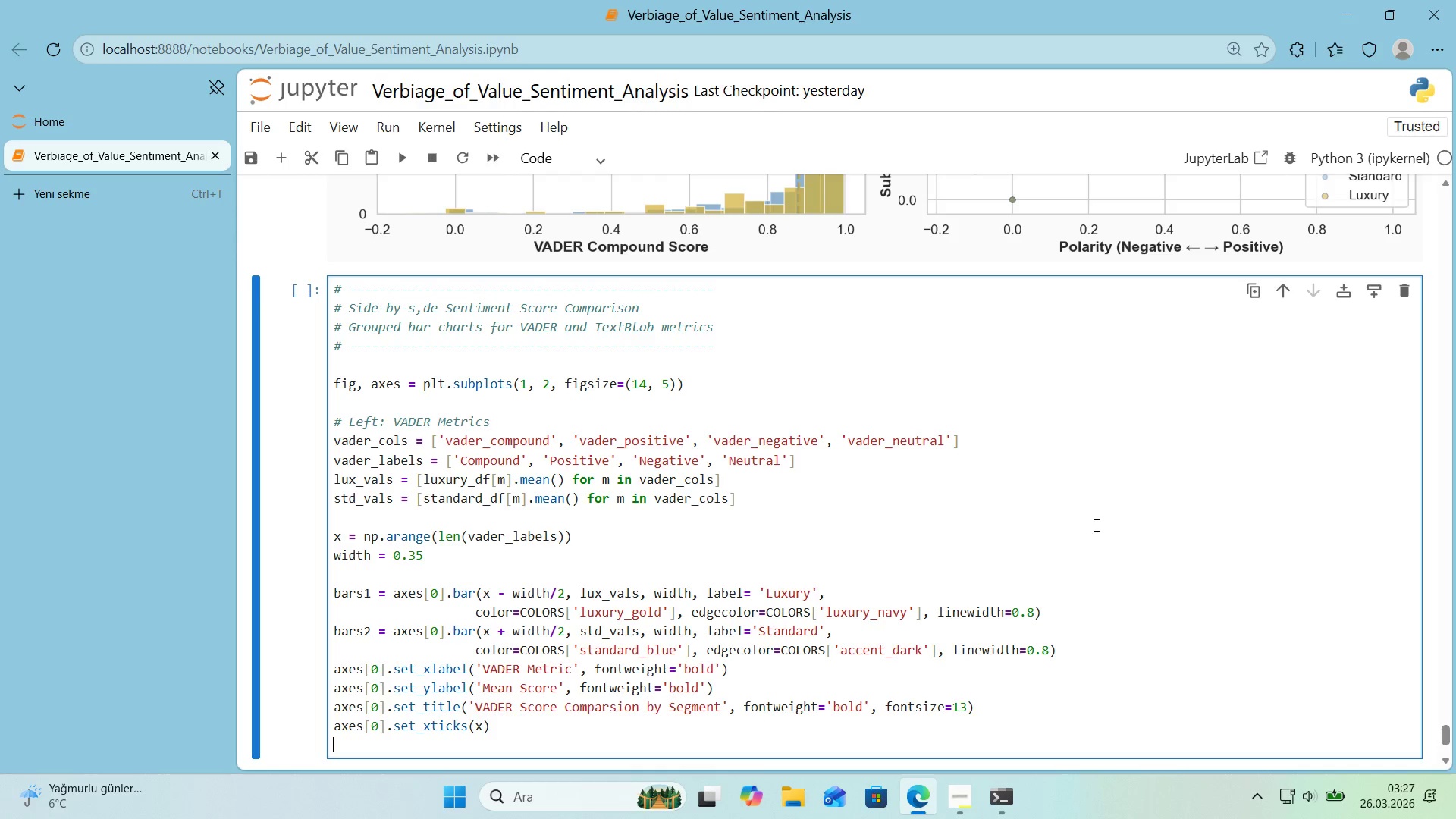 
type(axes)
 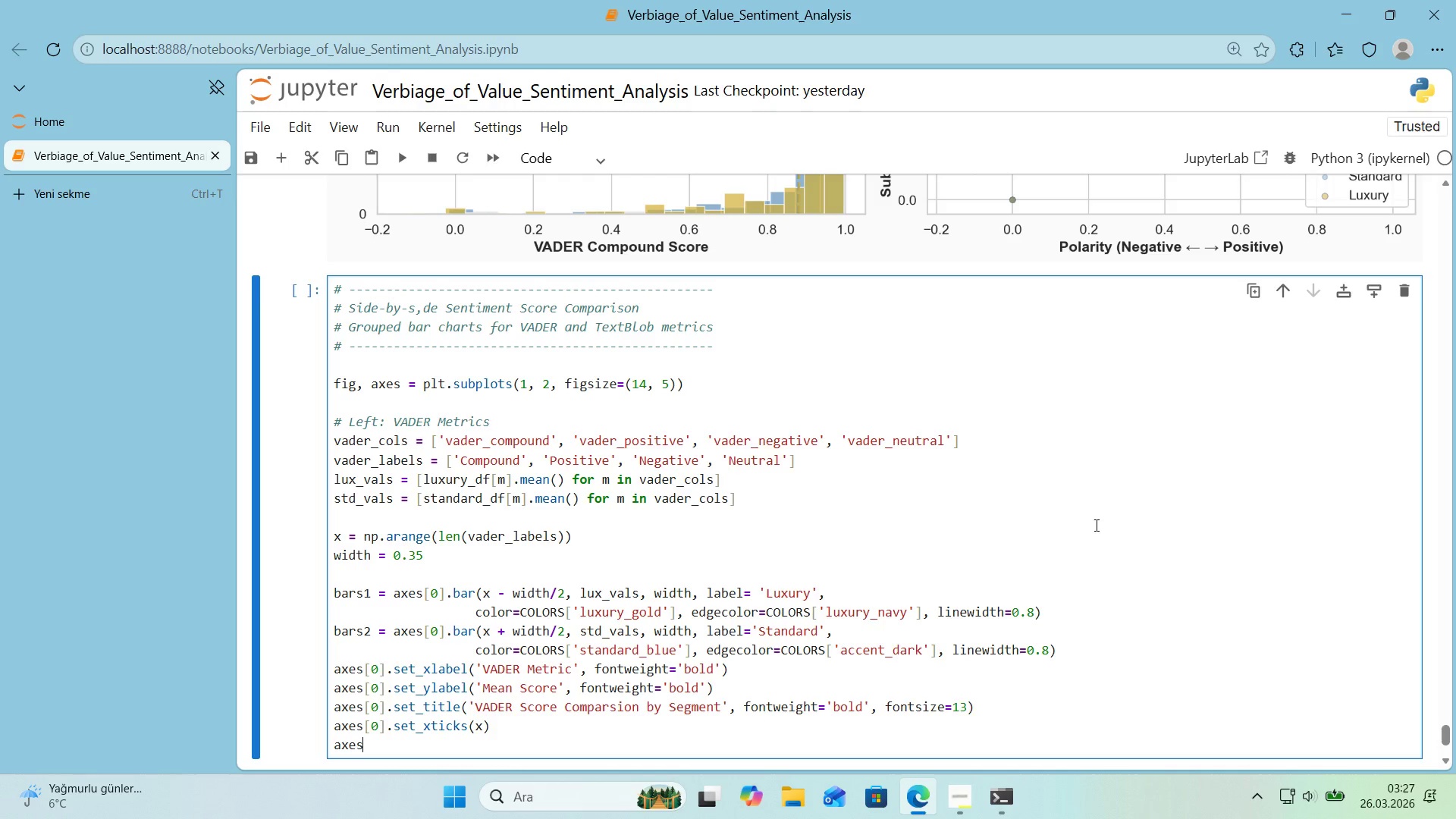 
key(Alt+Control+8)
 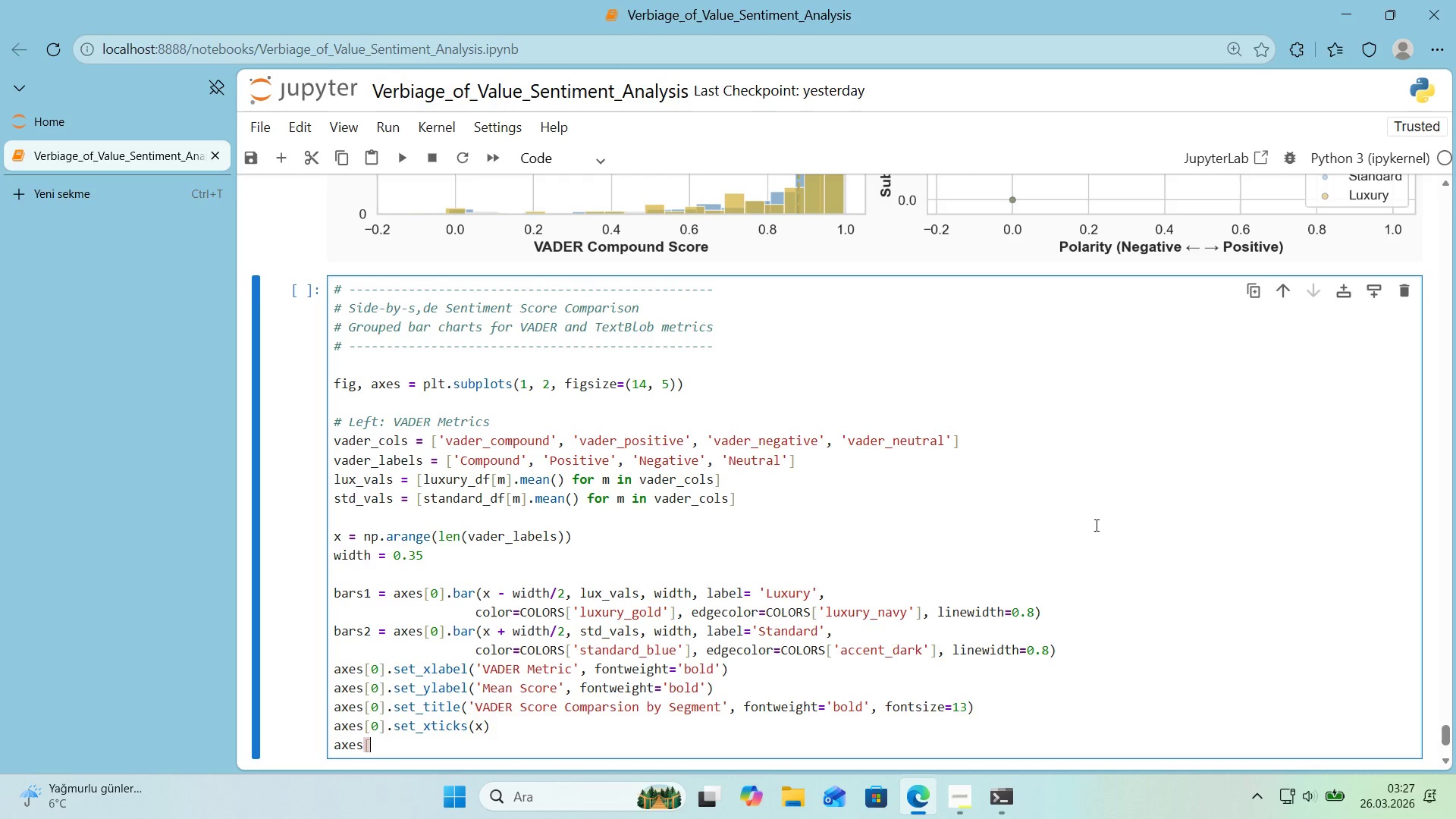 
key(Alt+Control+9)
 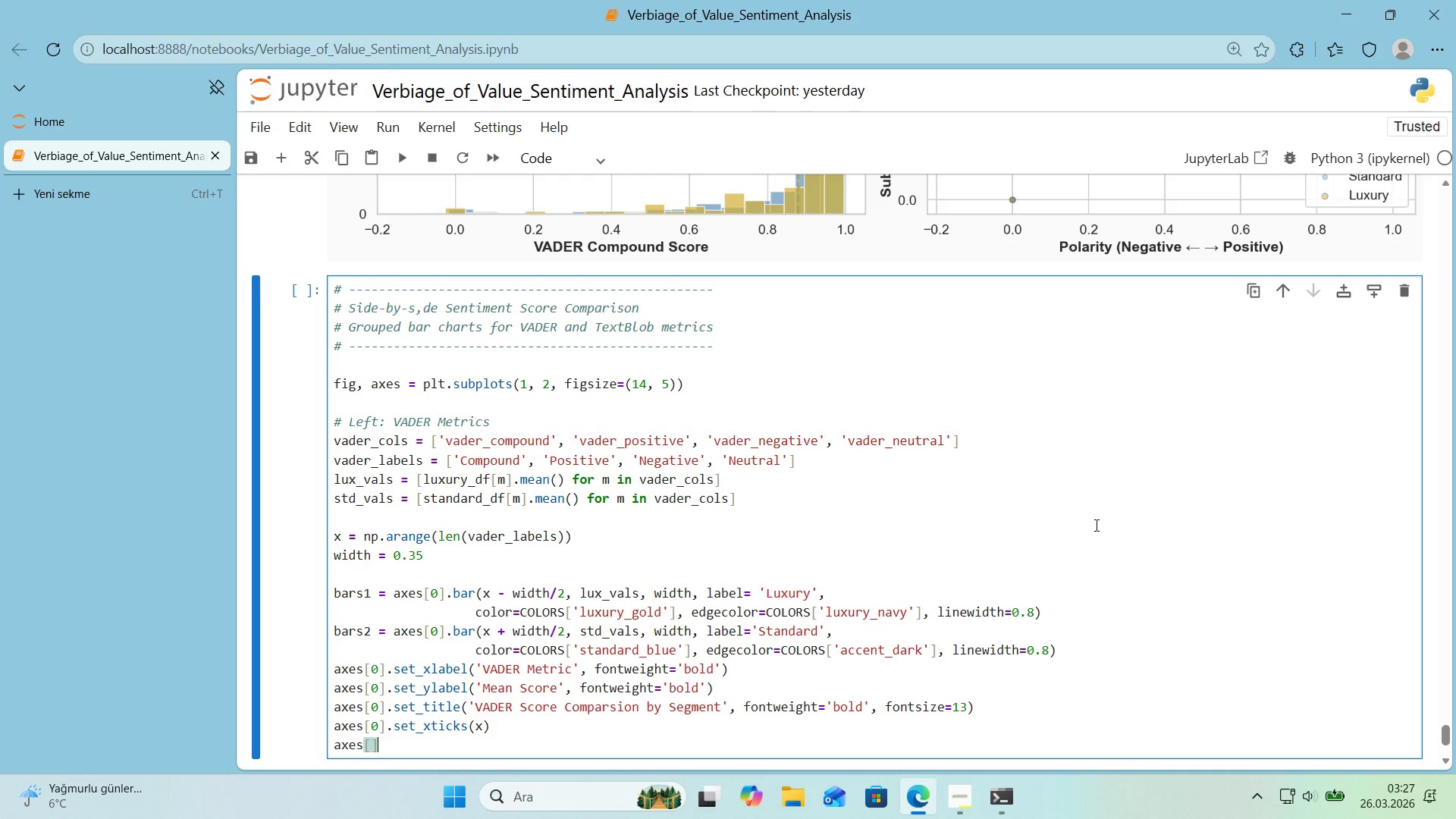 
key(ArrowLeft)
 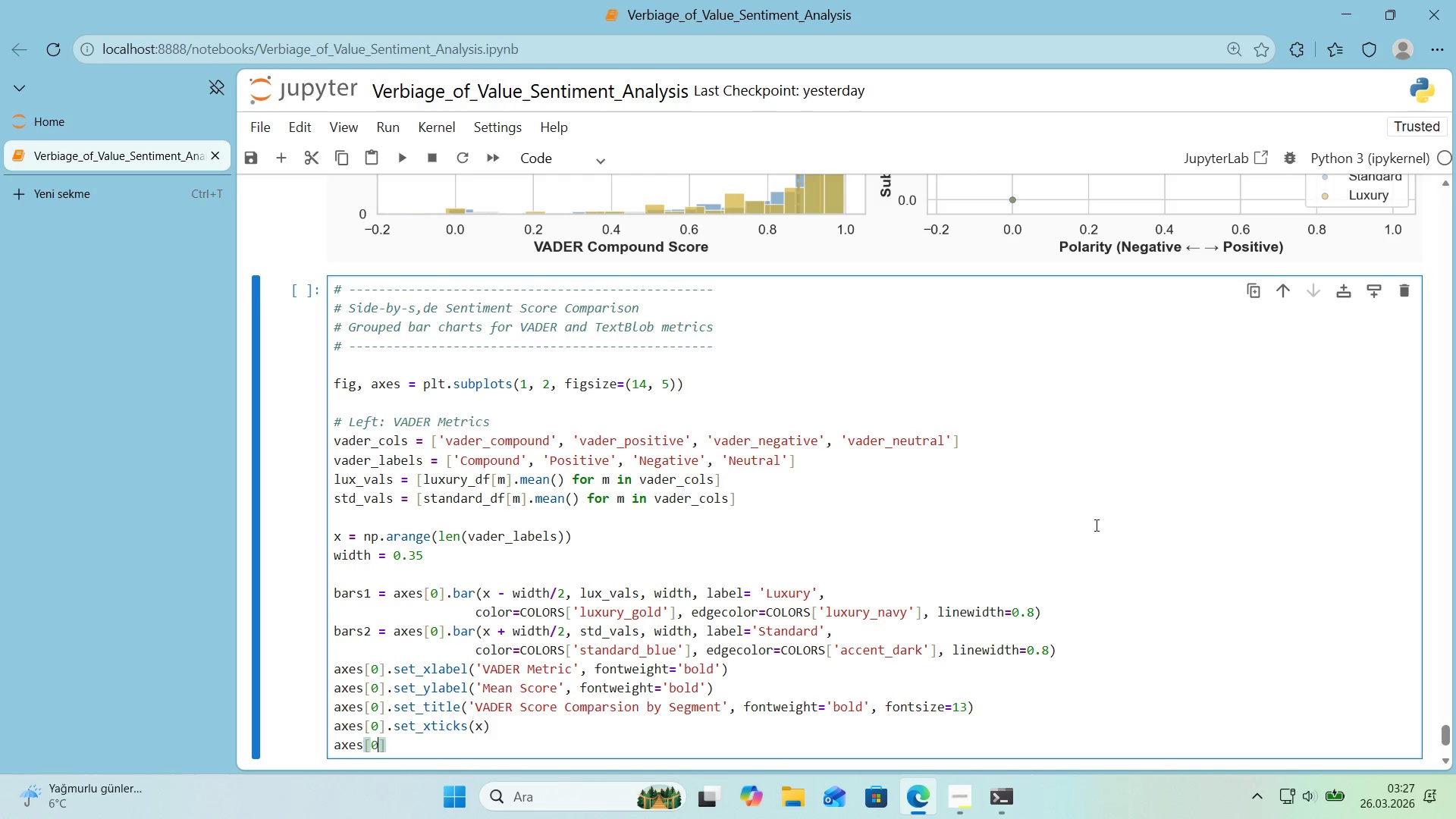 
key(Numpad0)
 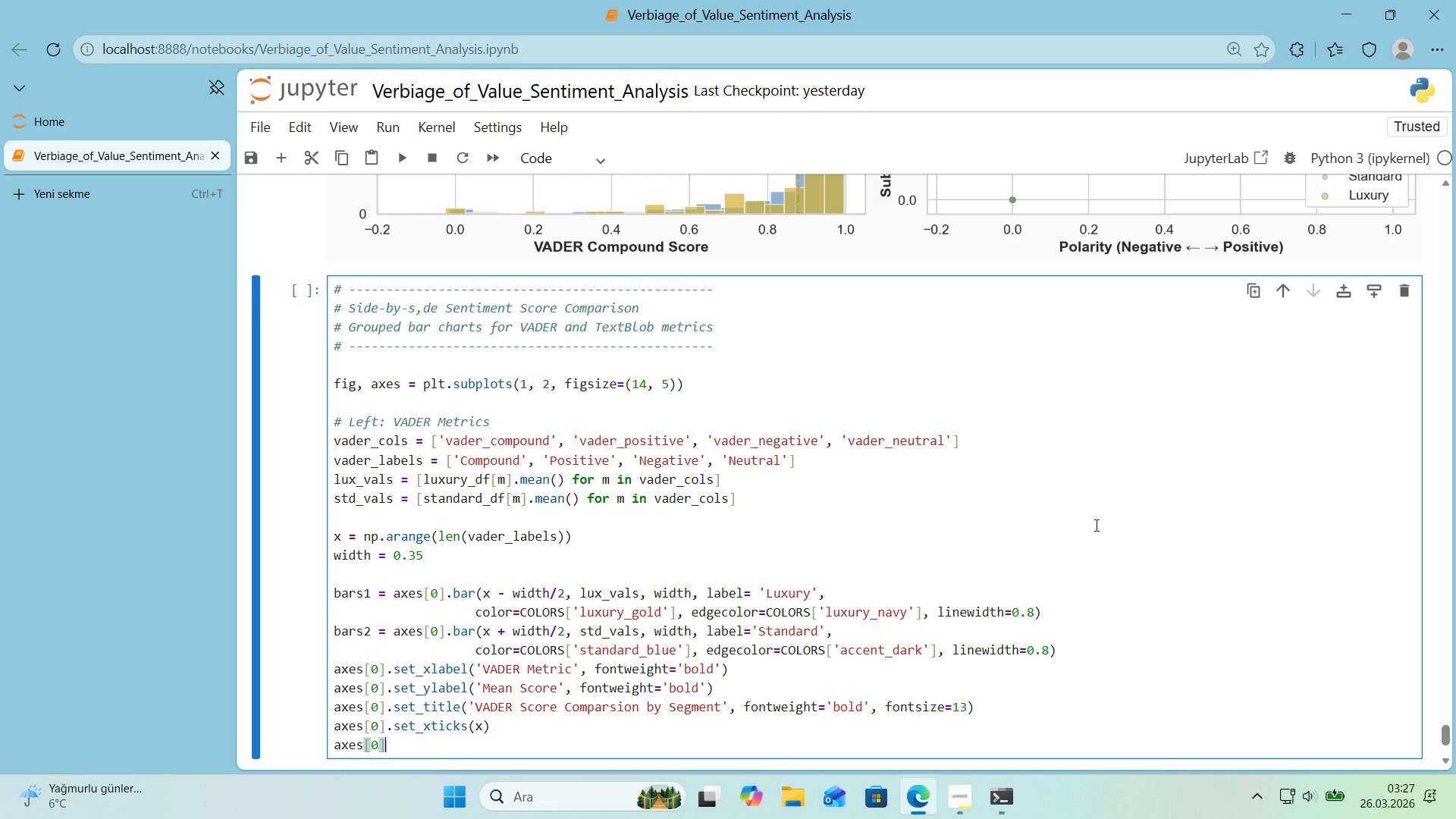 
key(ArrowRight)
 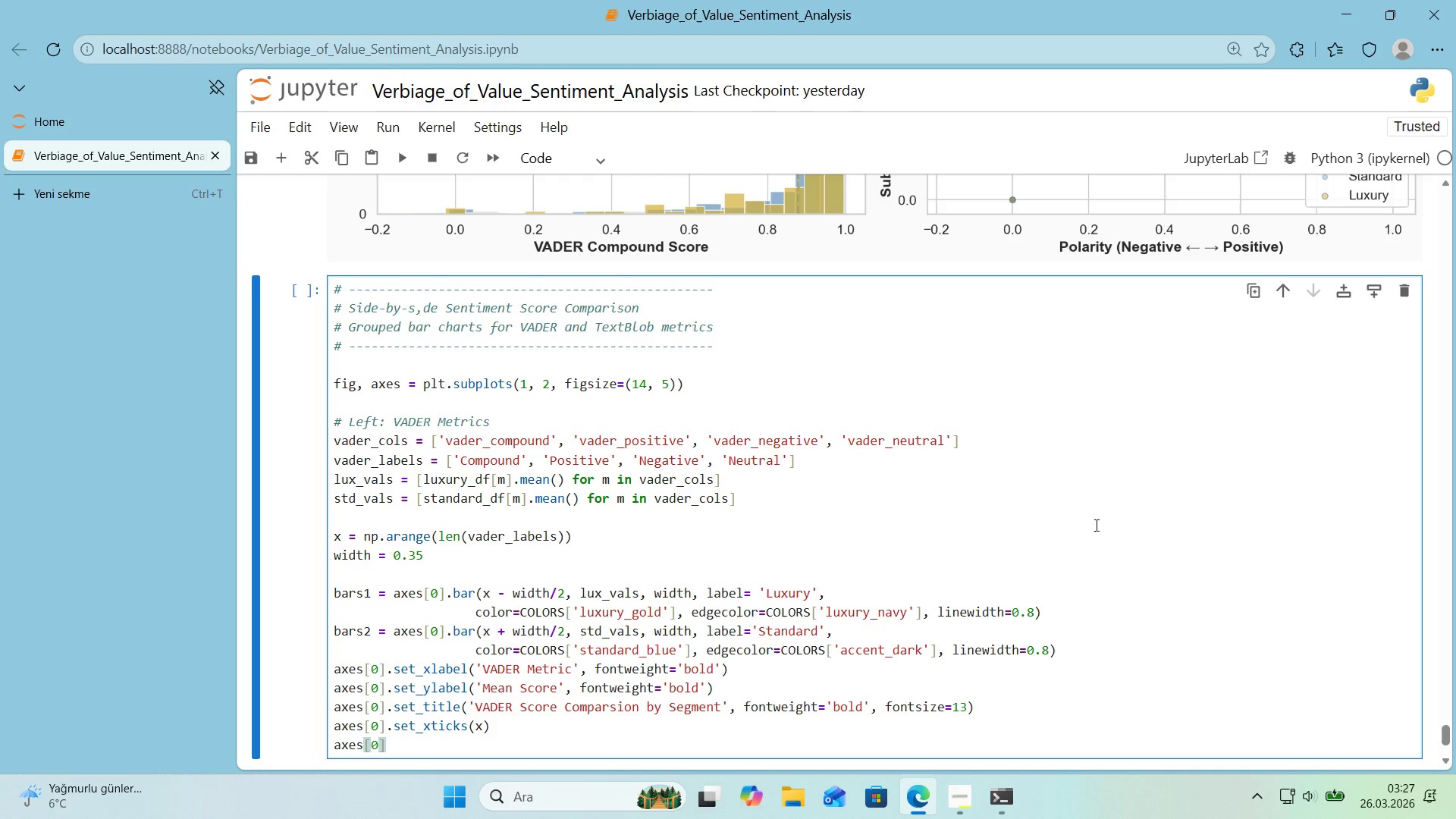 
type(.set_xt'ckslabels*()
 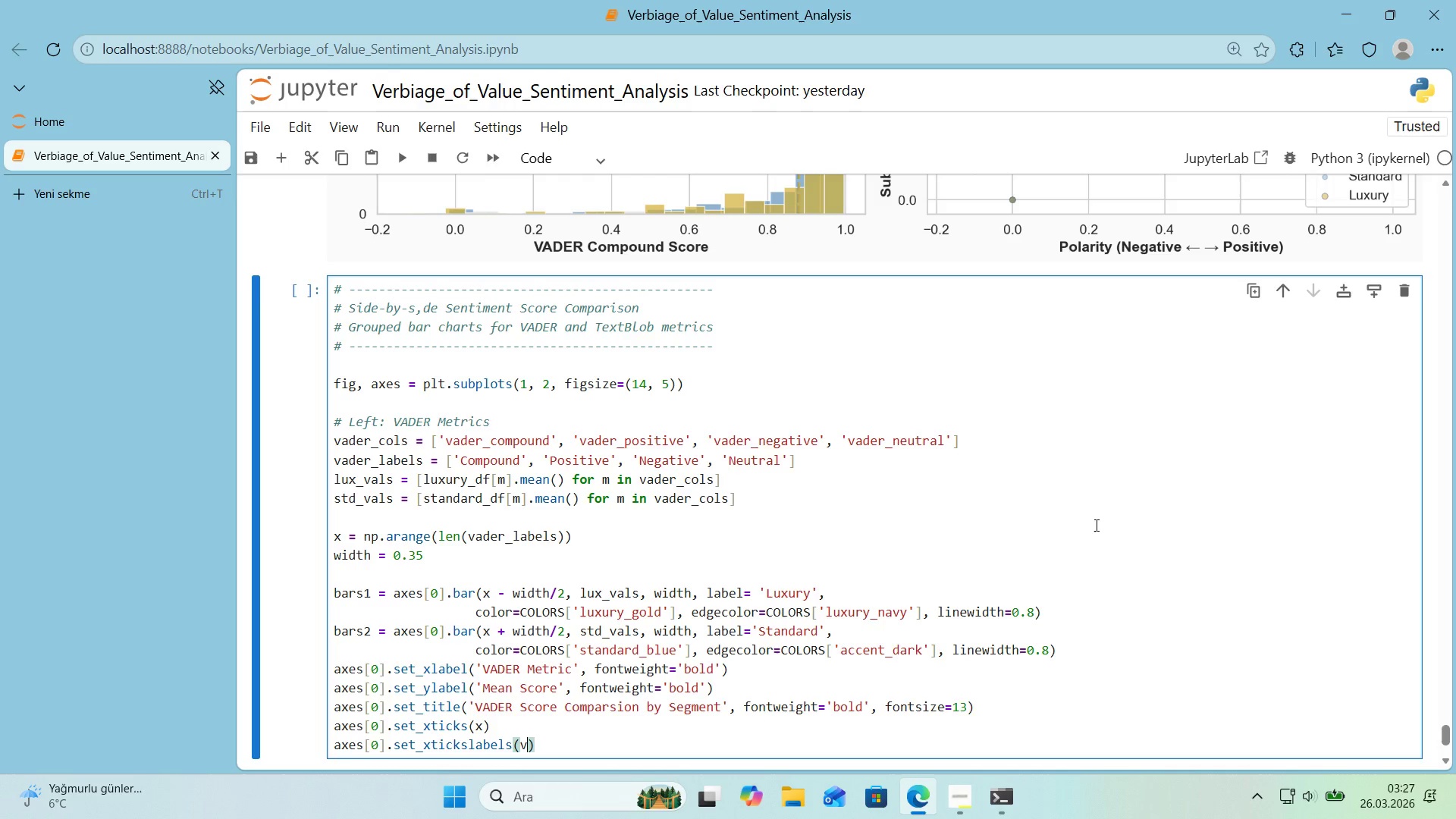 
 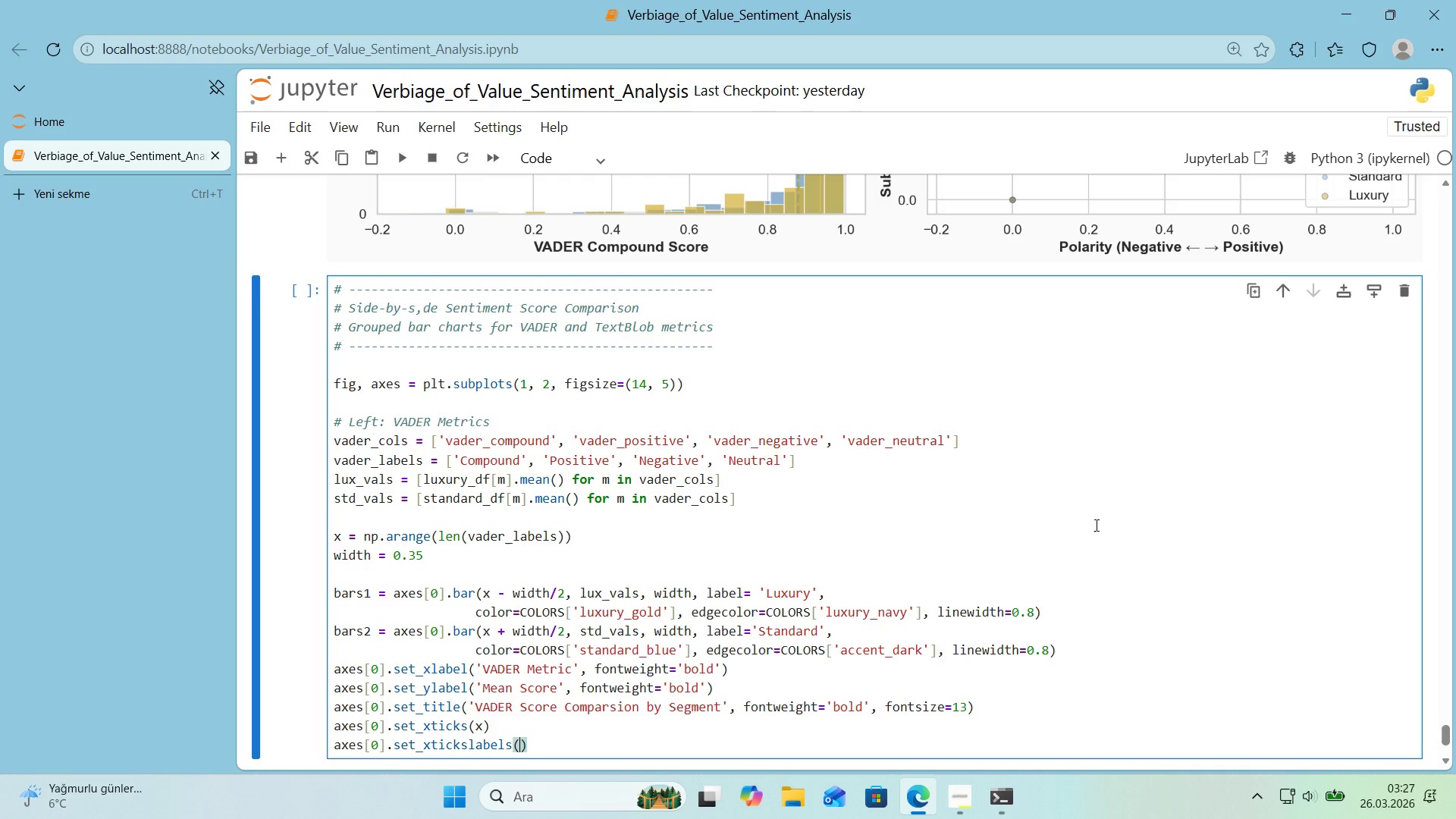 
key(ArrowLeft)
 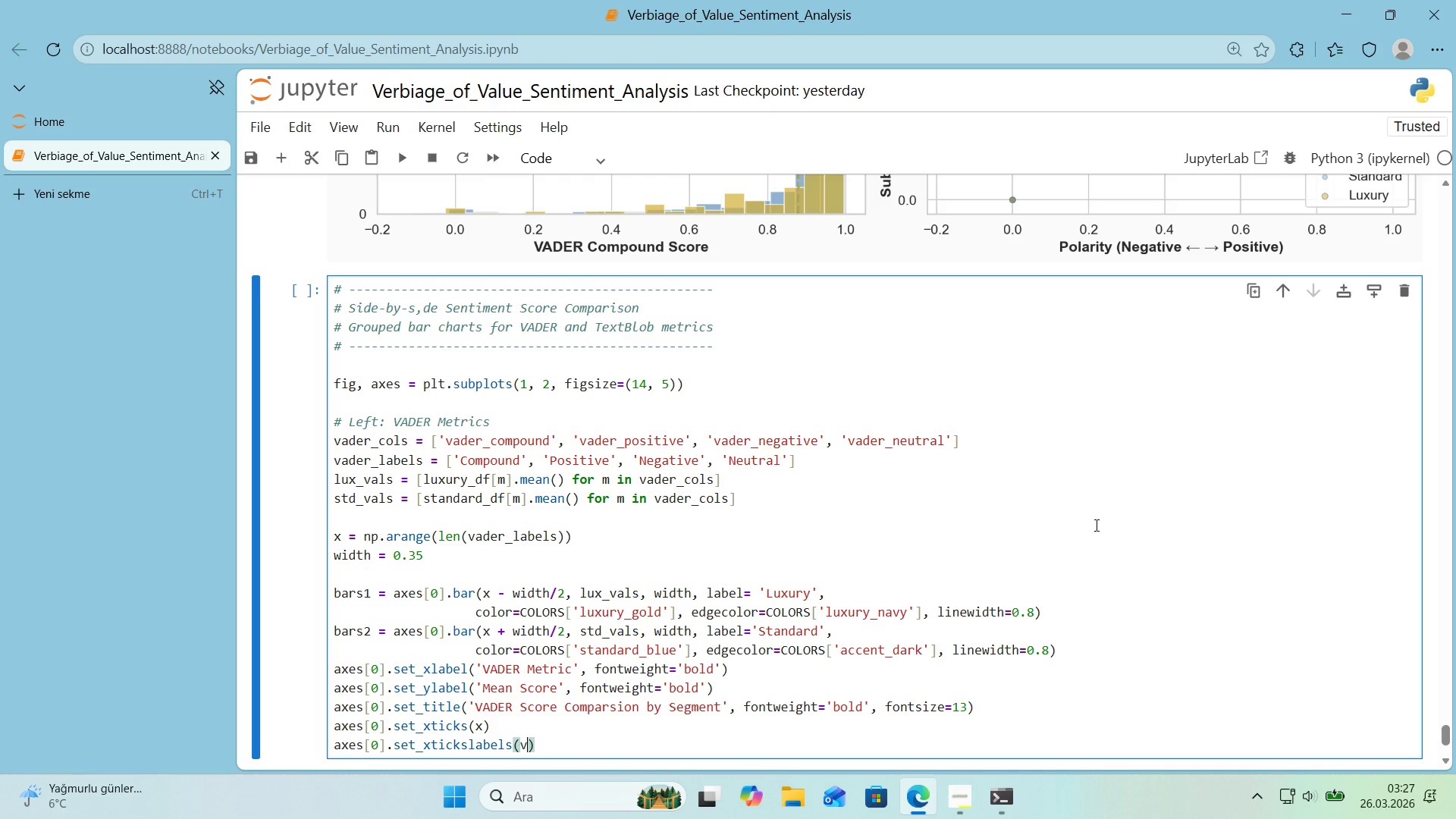 
type(vader_labels)
 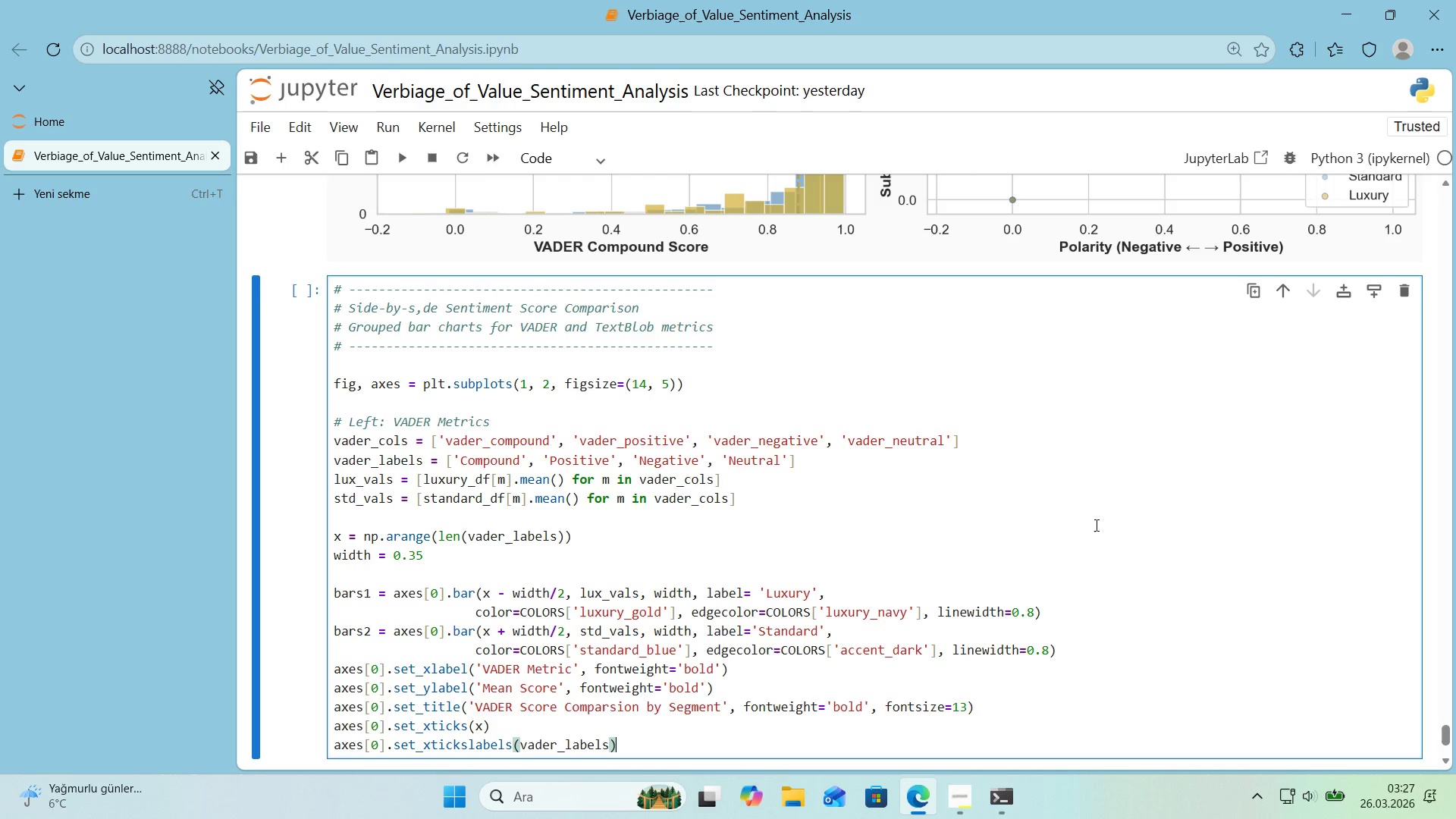 
key(ArrowRight)
 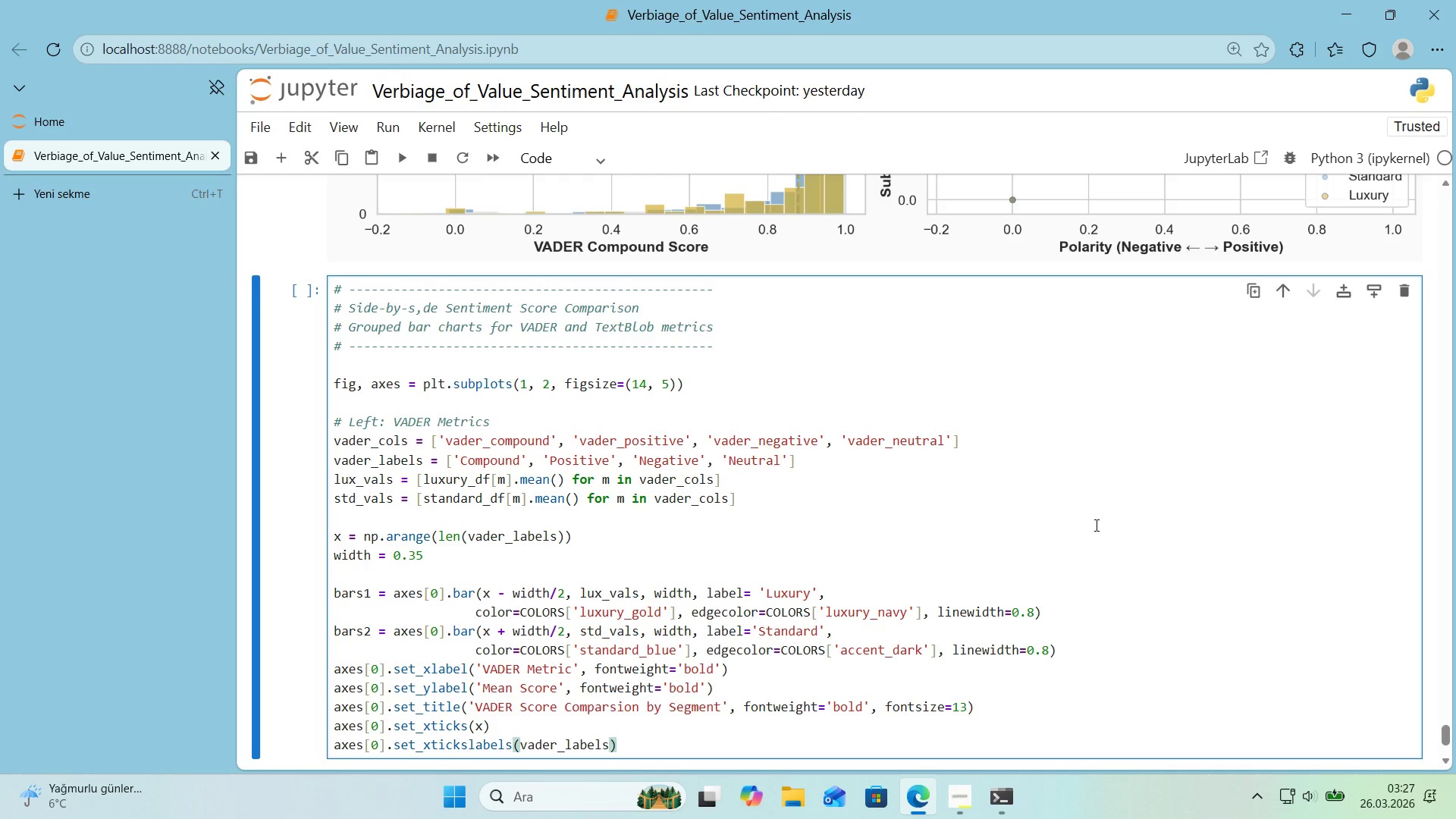 
key(Enter)
 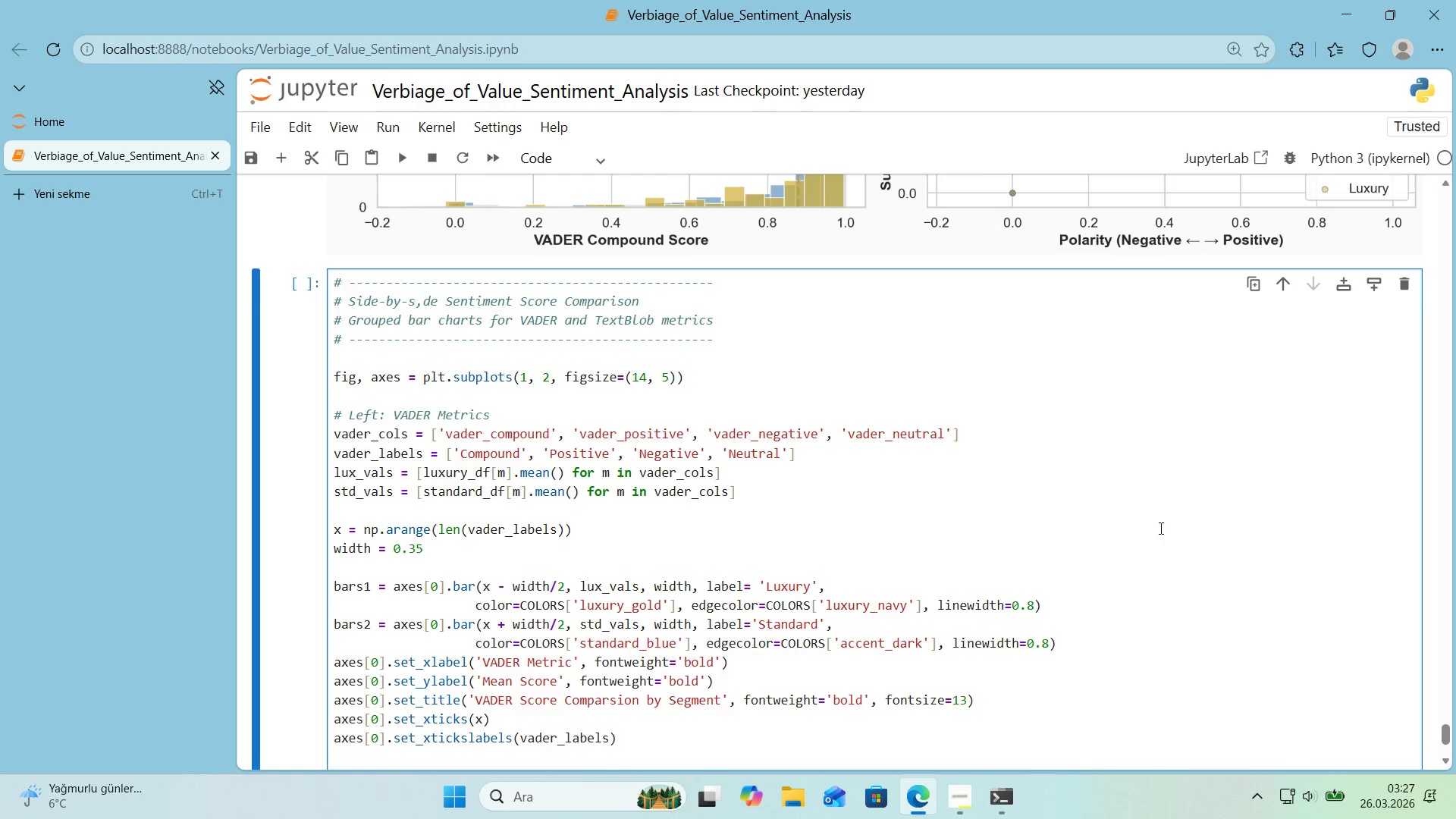 
scroll: coordinate [1205, 519], scroll_direction: down, amount: 1.0
 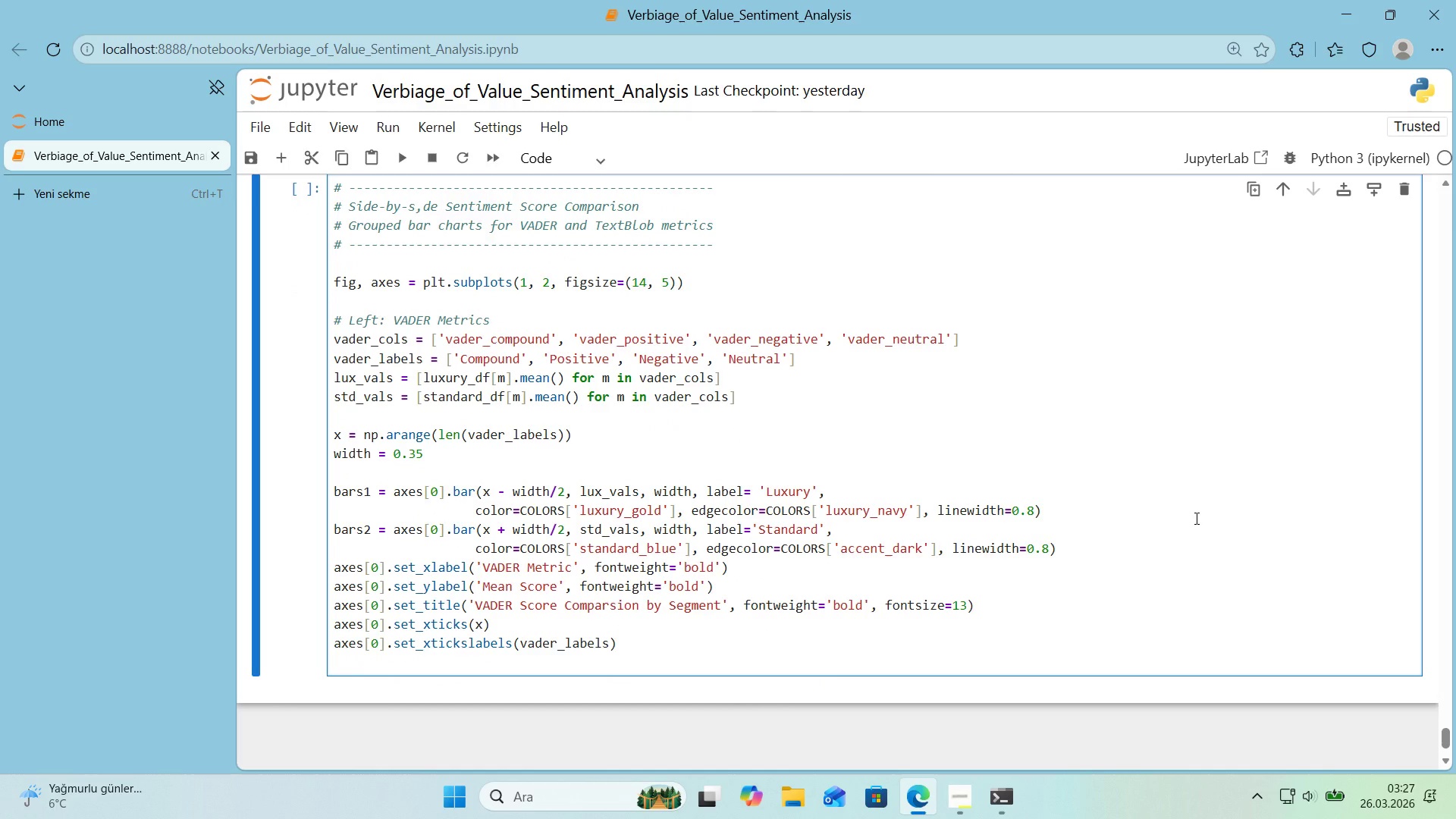 
type(axes)
 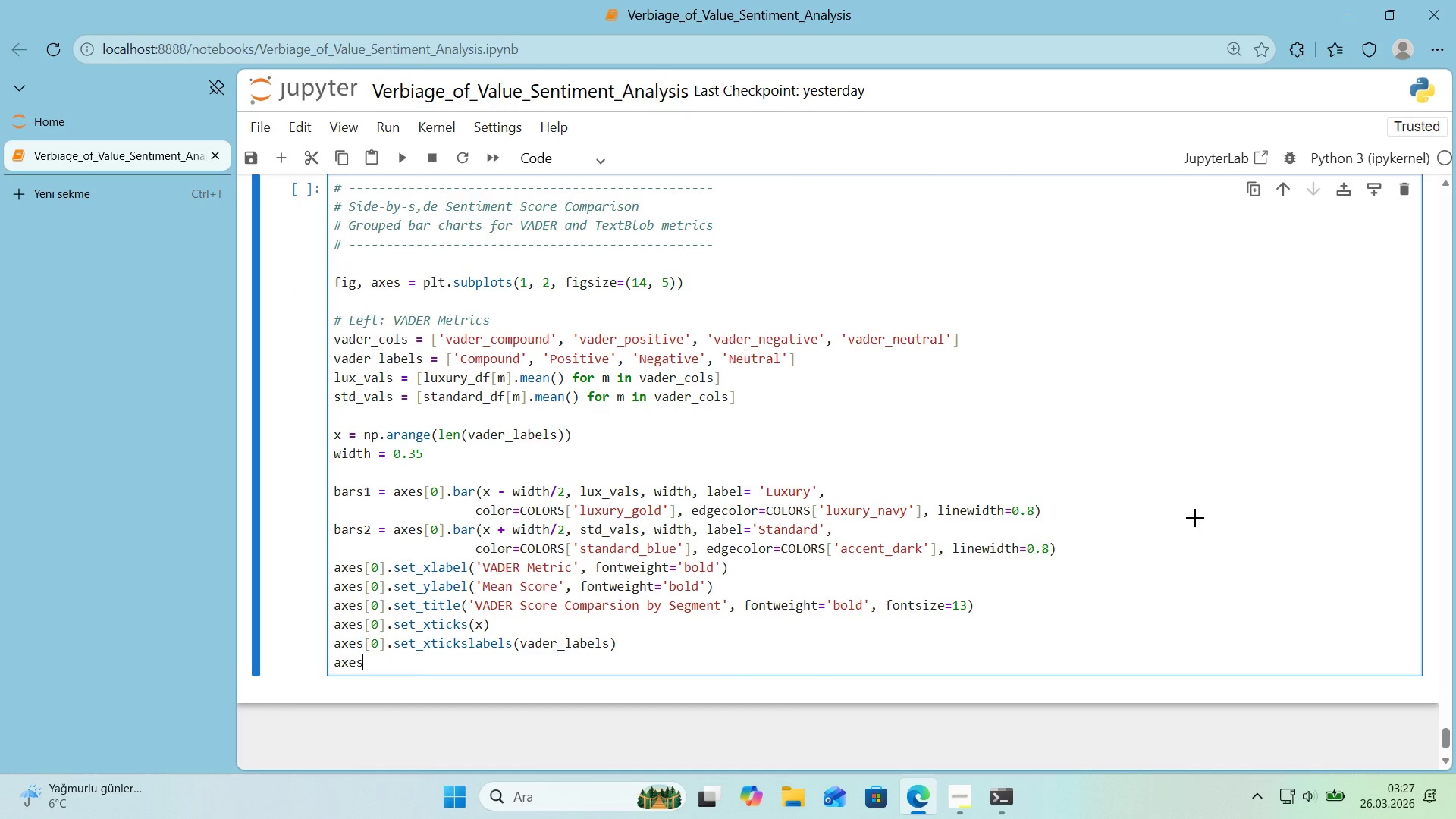 
key(Alt+Control+8)
 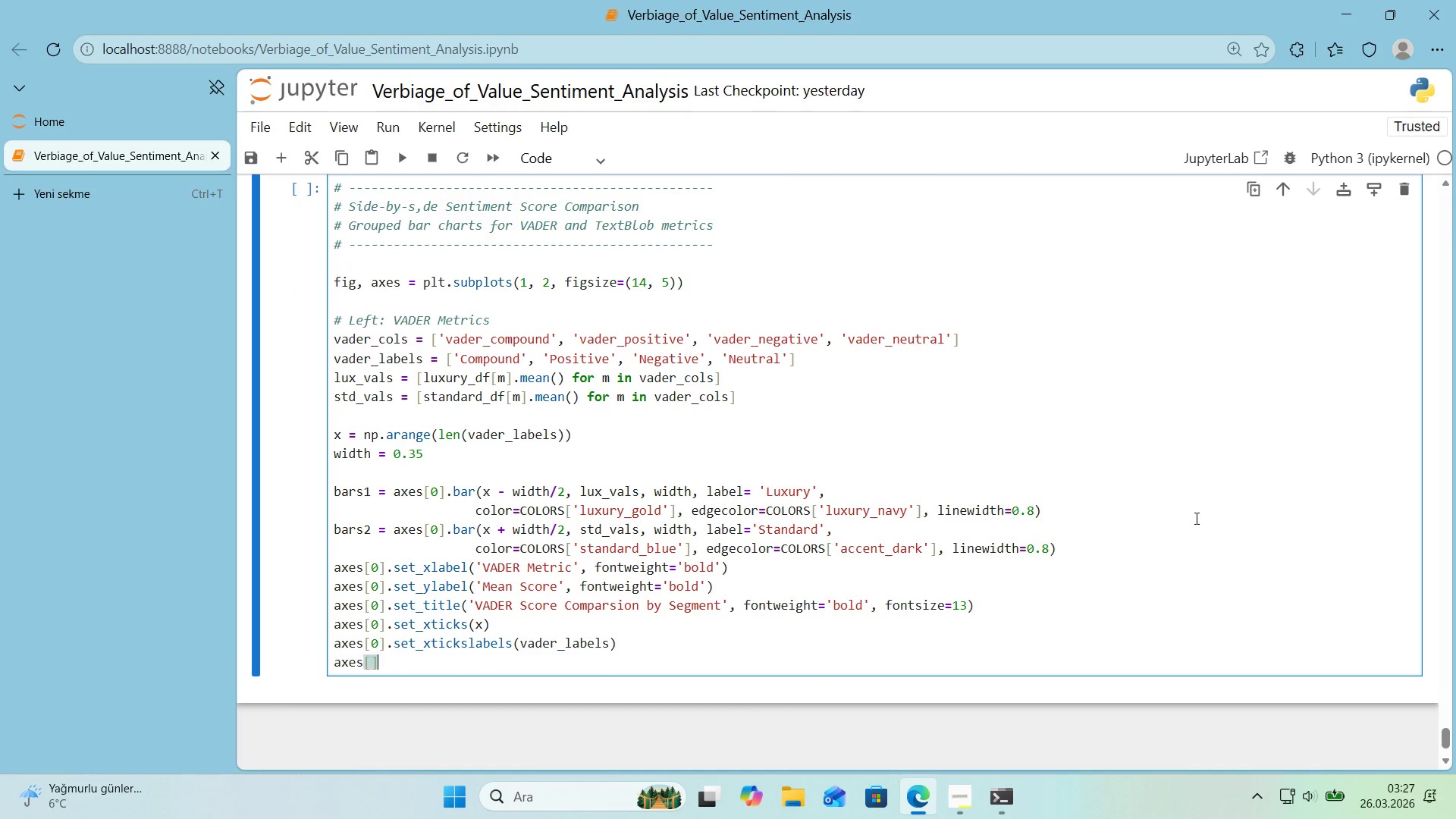 
key(Alt+Control+9)
 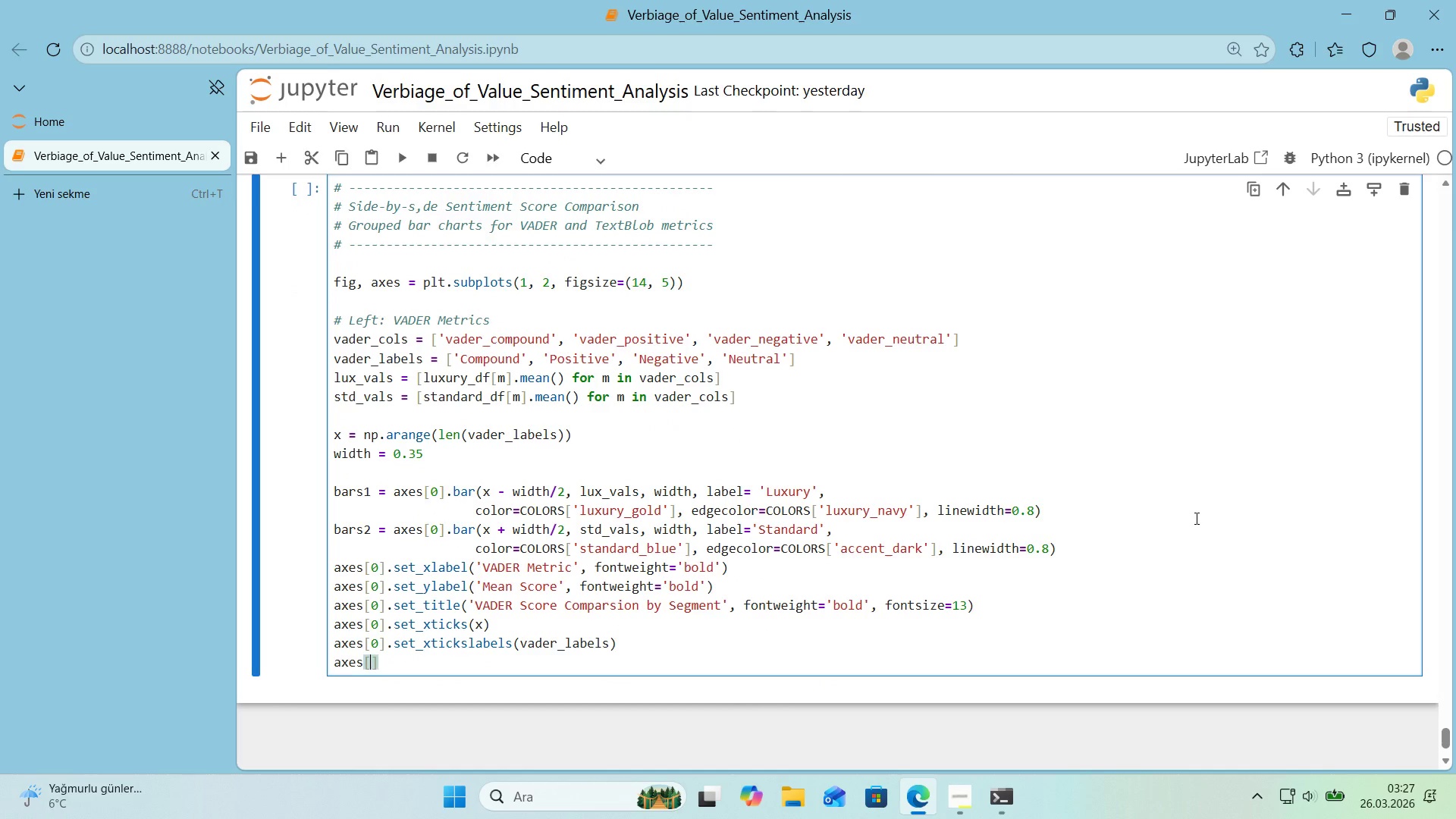 
key(ArrowLeft)
 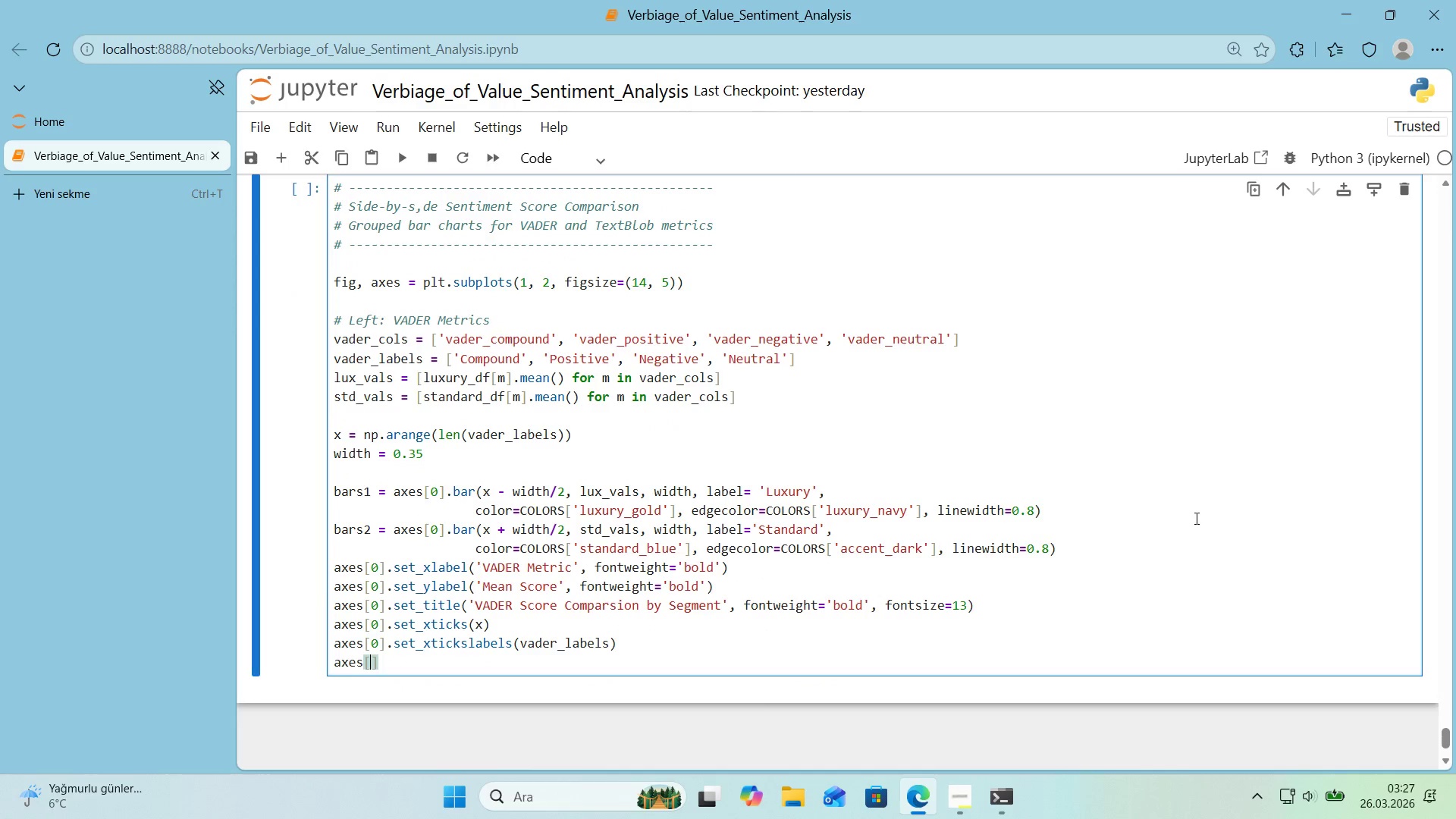 
key(Numpad0)
 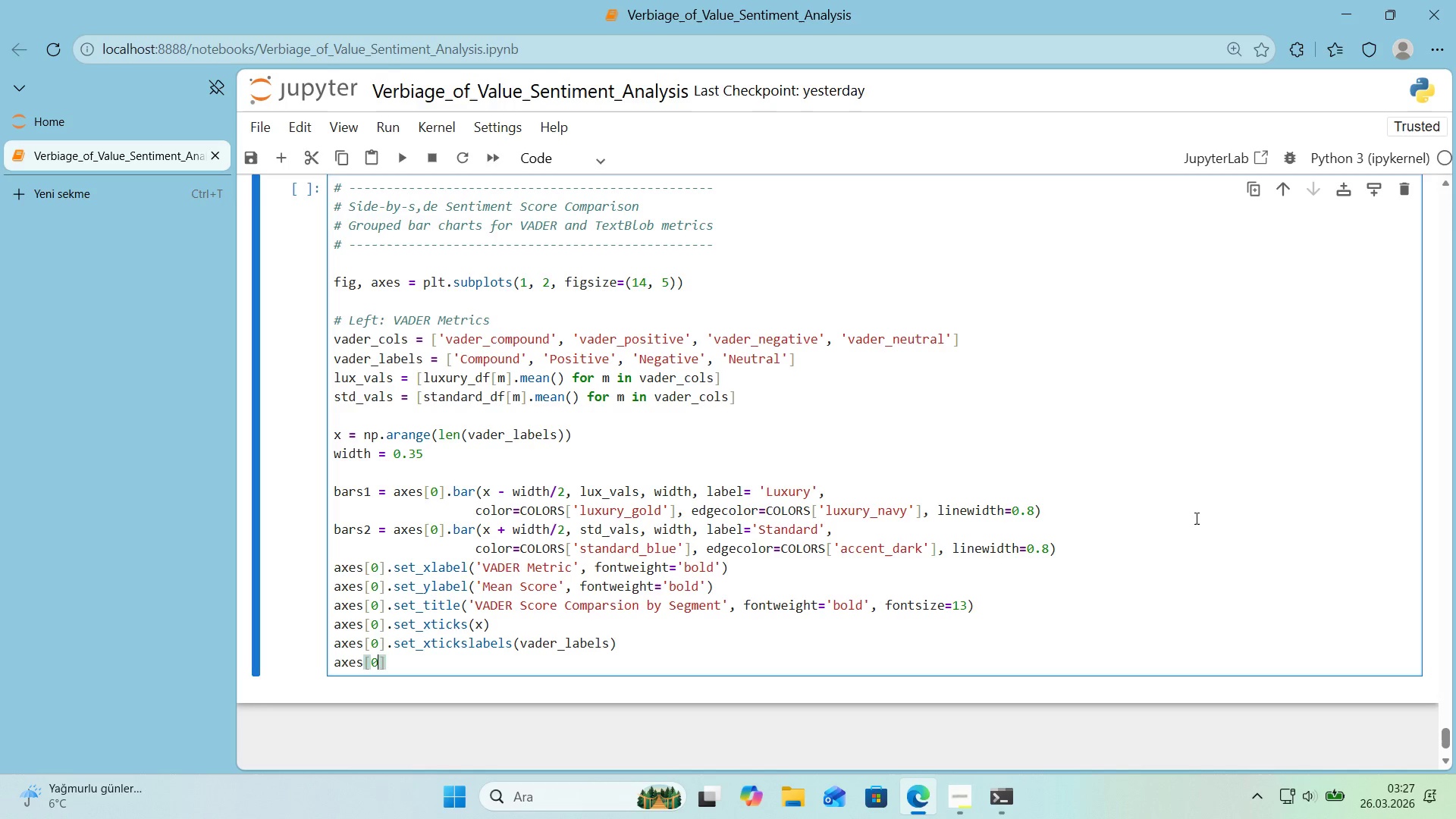 
key(ArrowRight)
 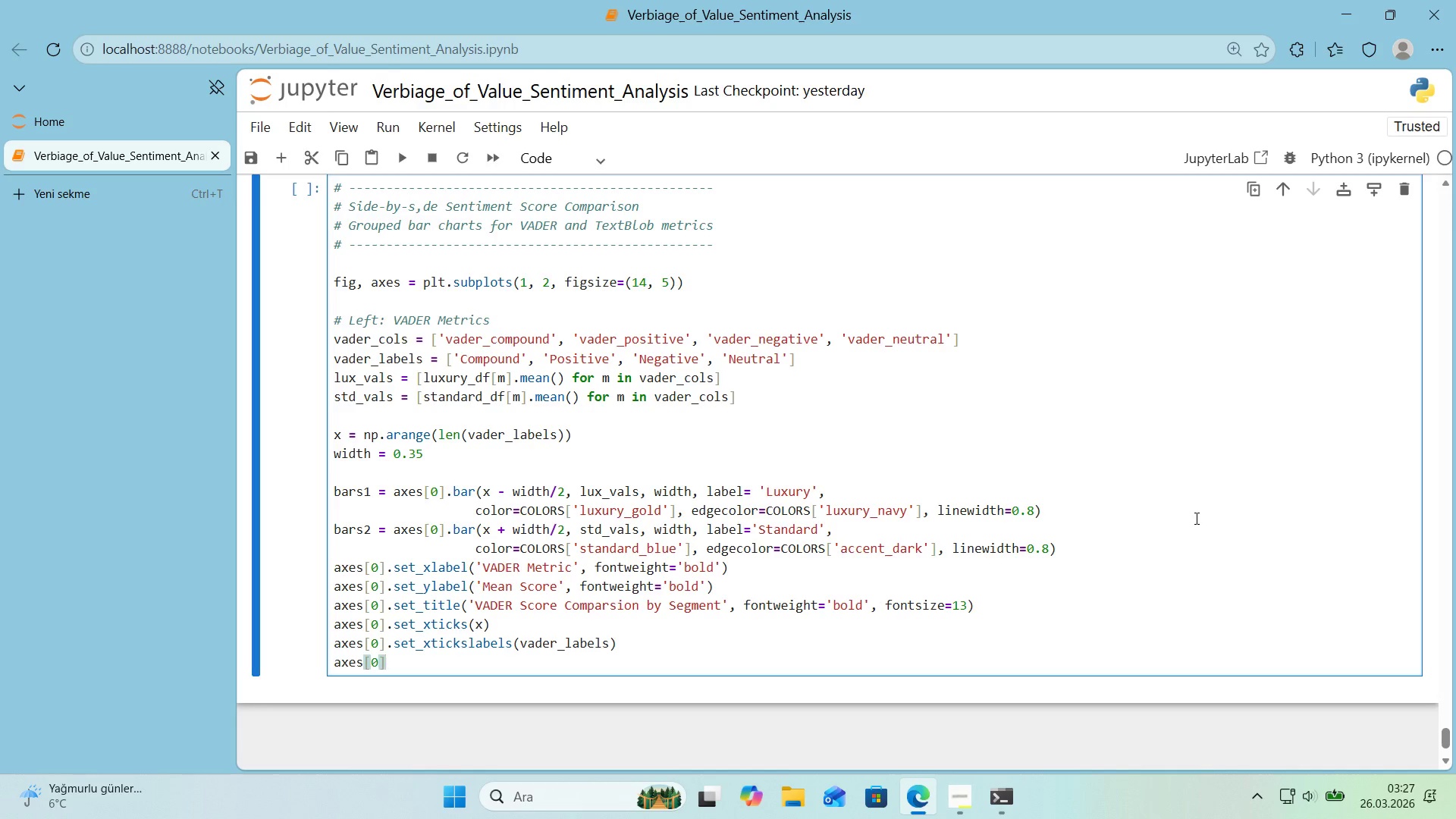 
type(.legend*()
 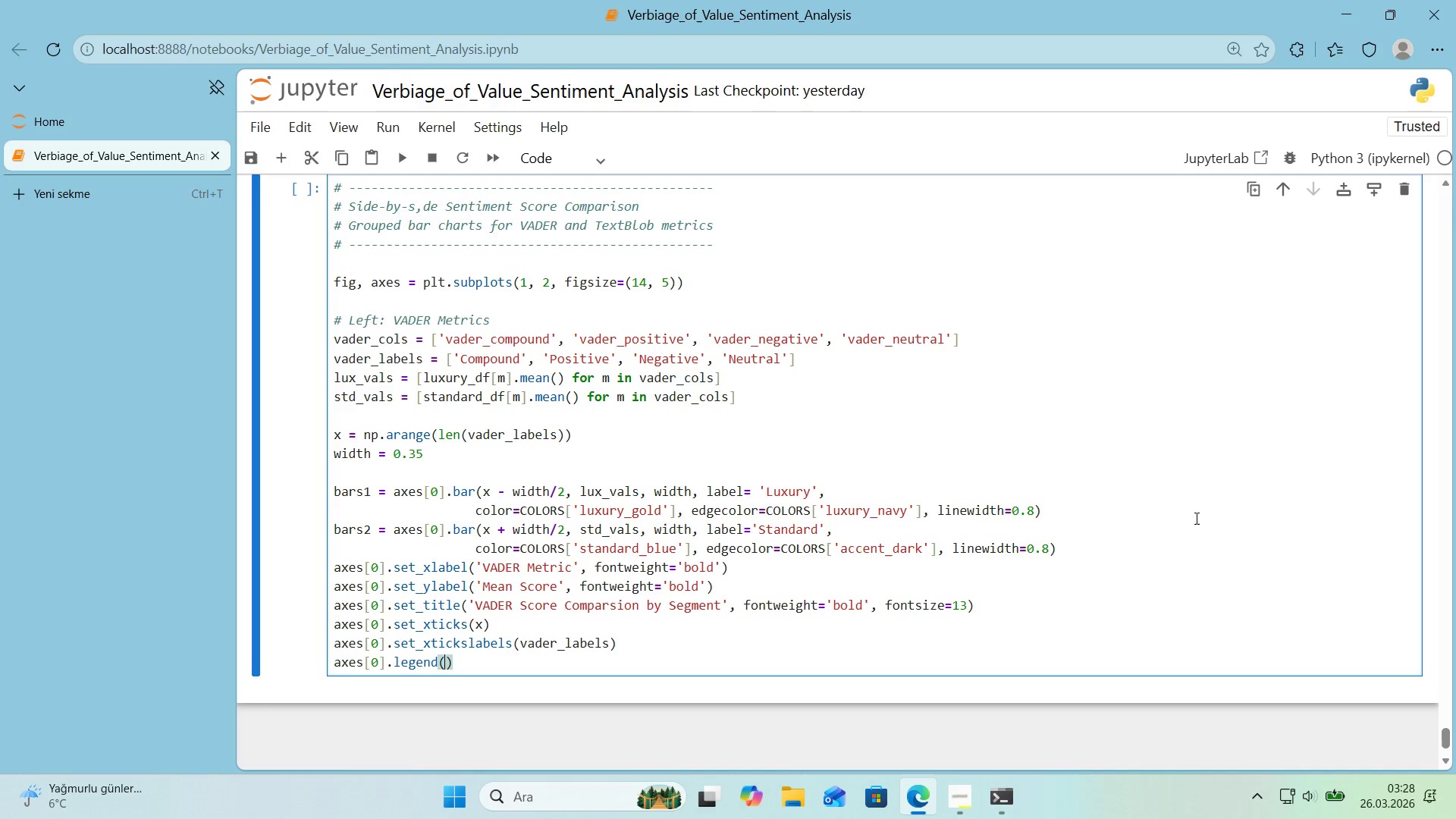 
 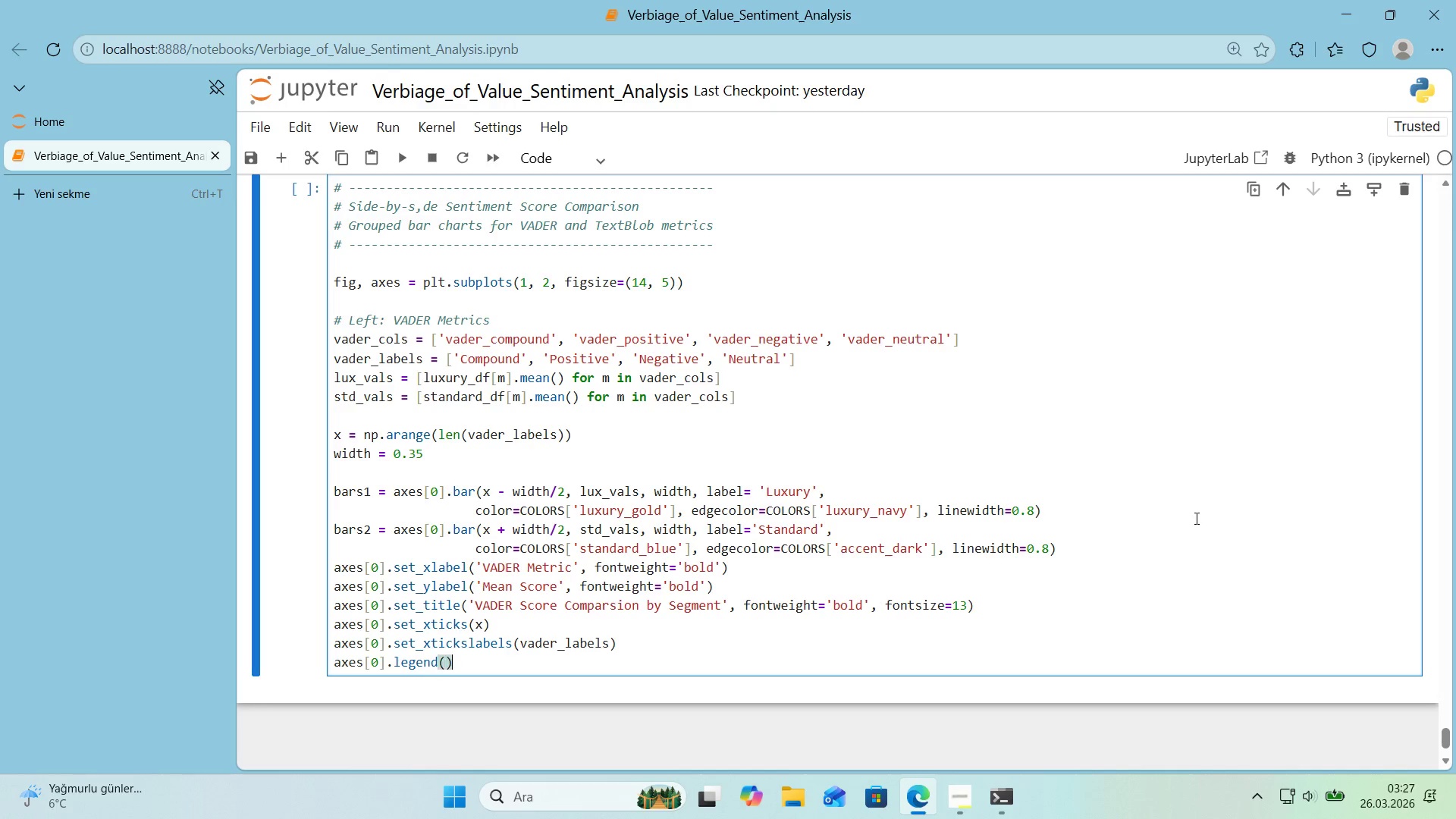 
key(ArrowLeft)
 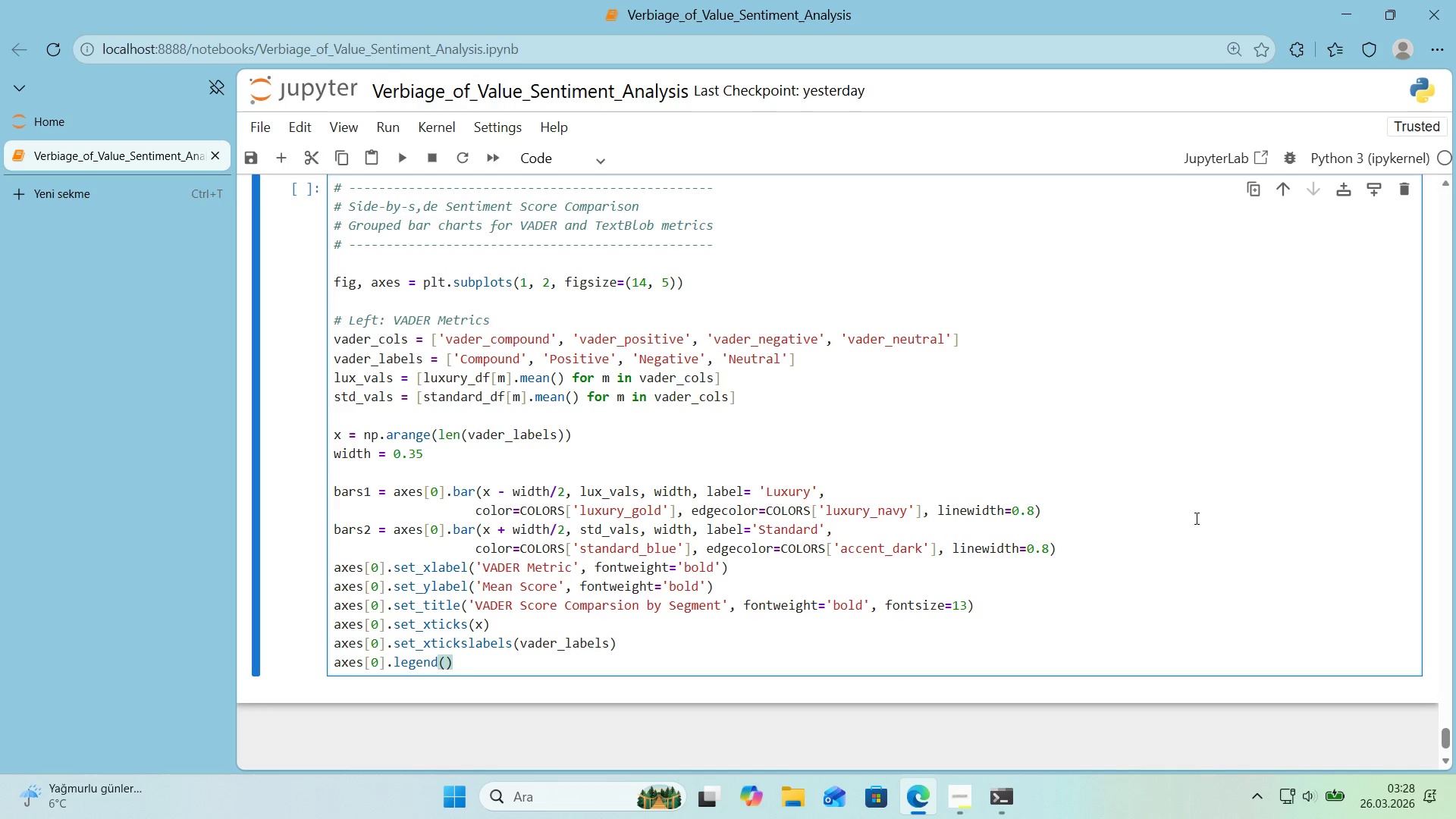 
type(framealpha)0.9)
 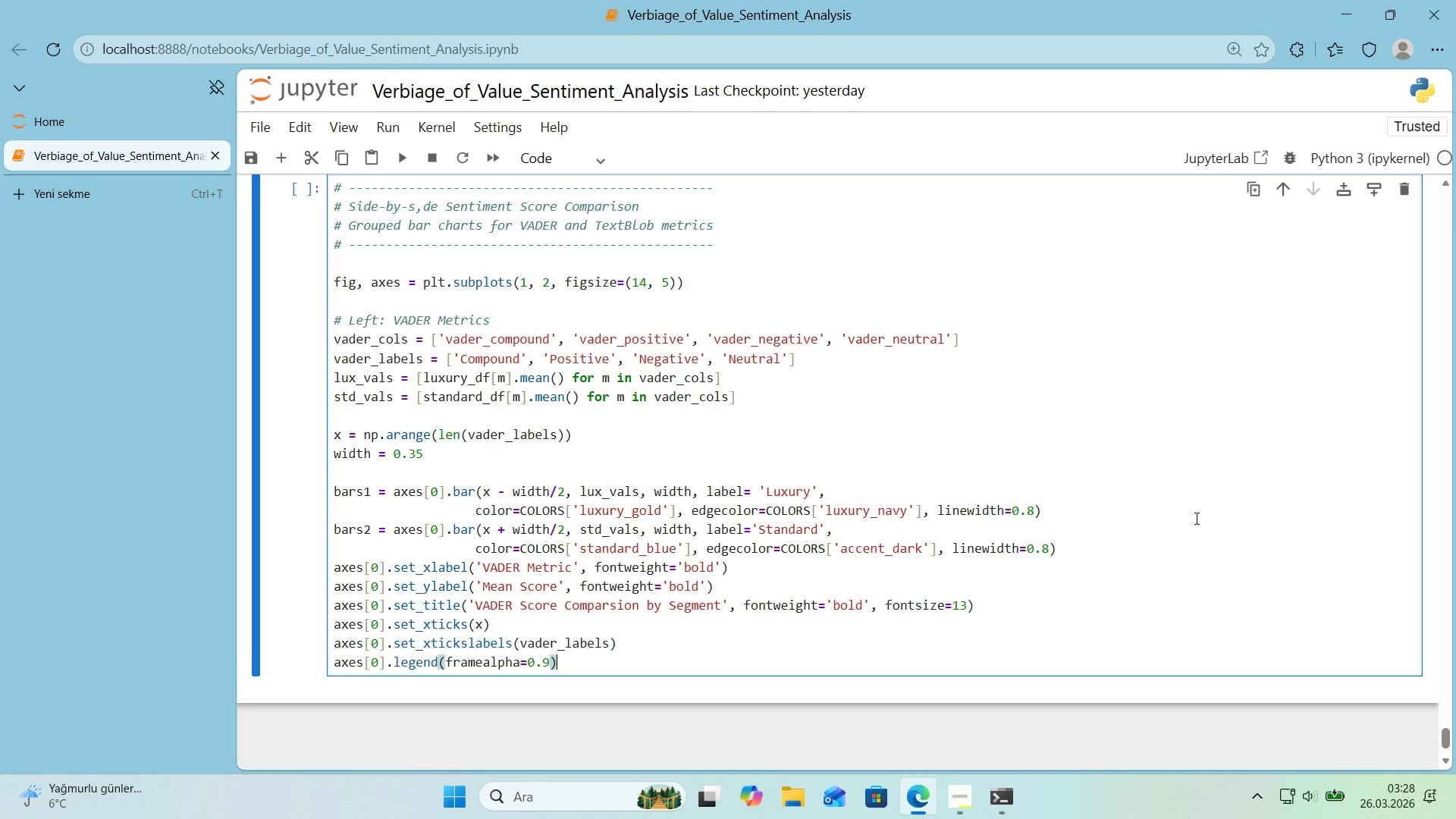 
 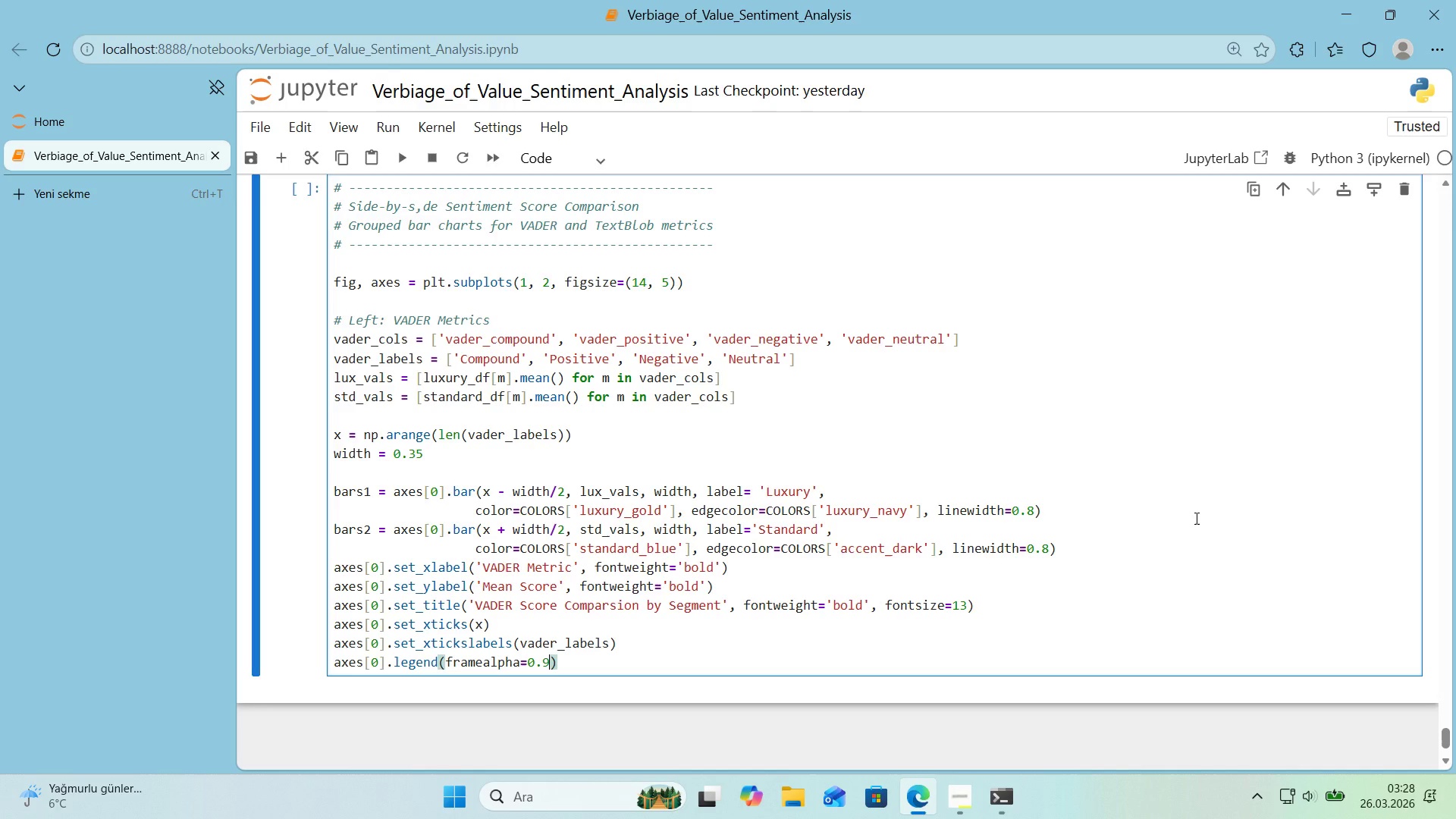 
key(ArrowRight)
 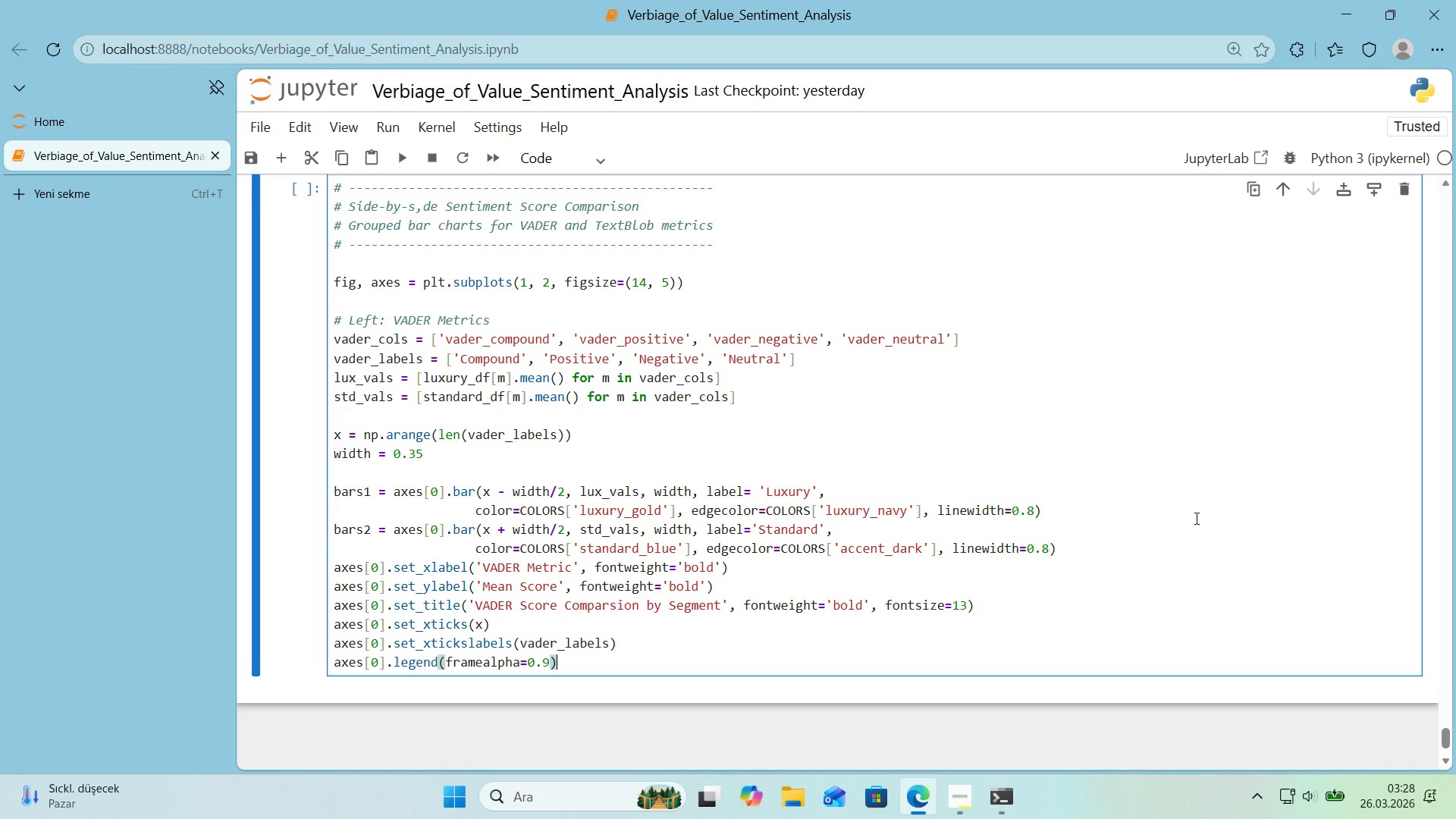 
wait(18.28)
 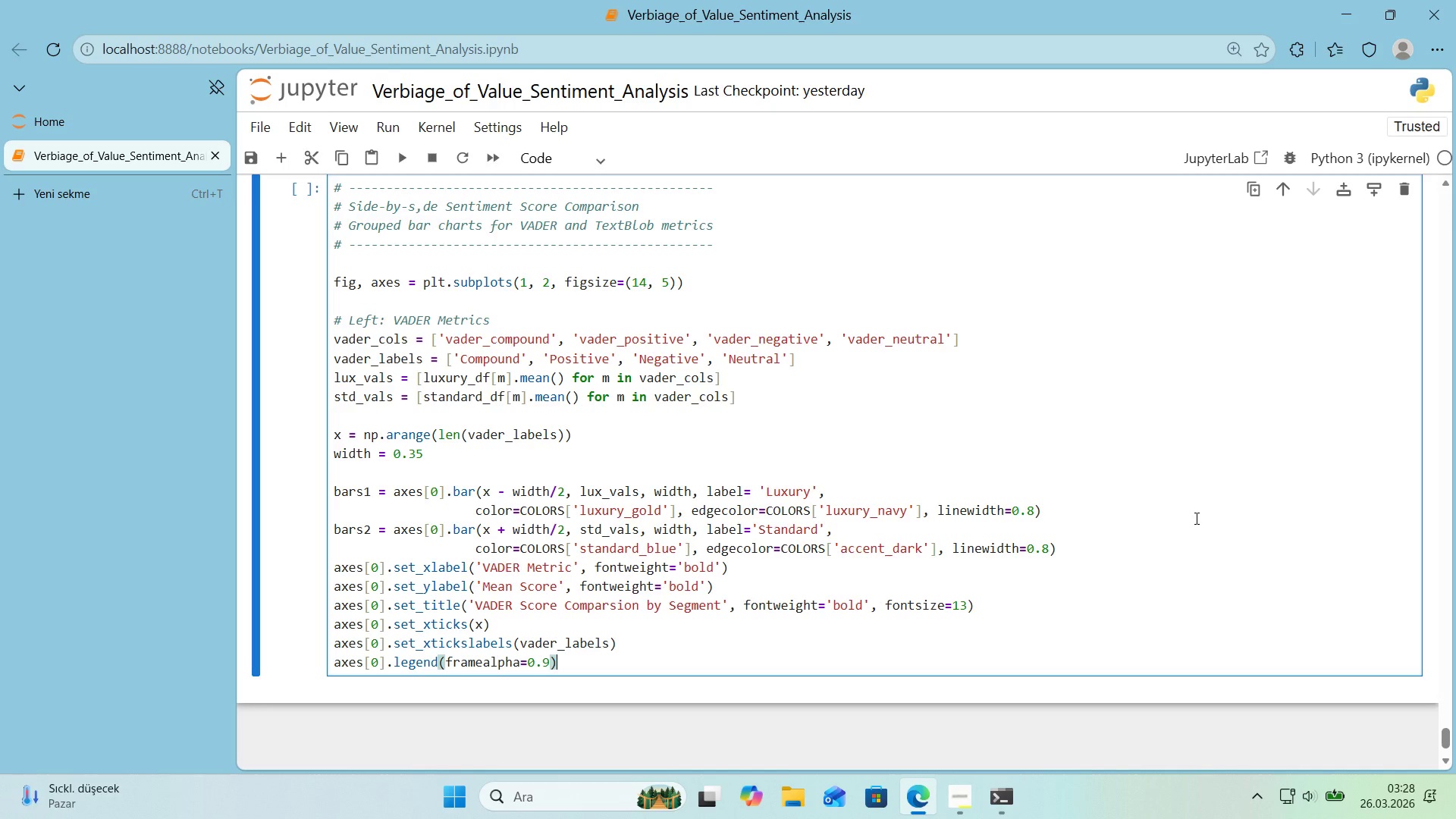 
key(Enter)
 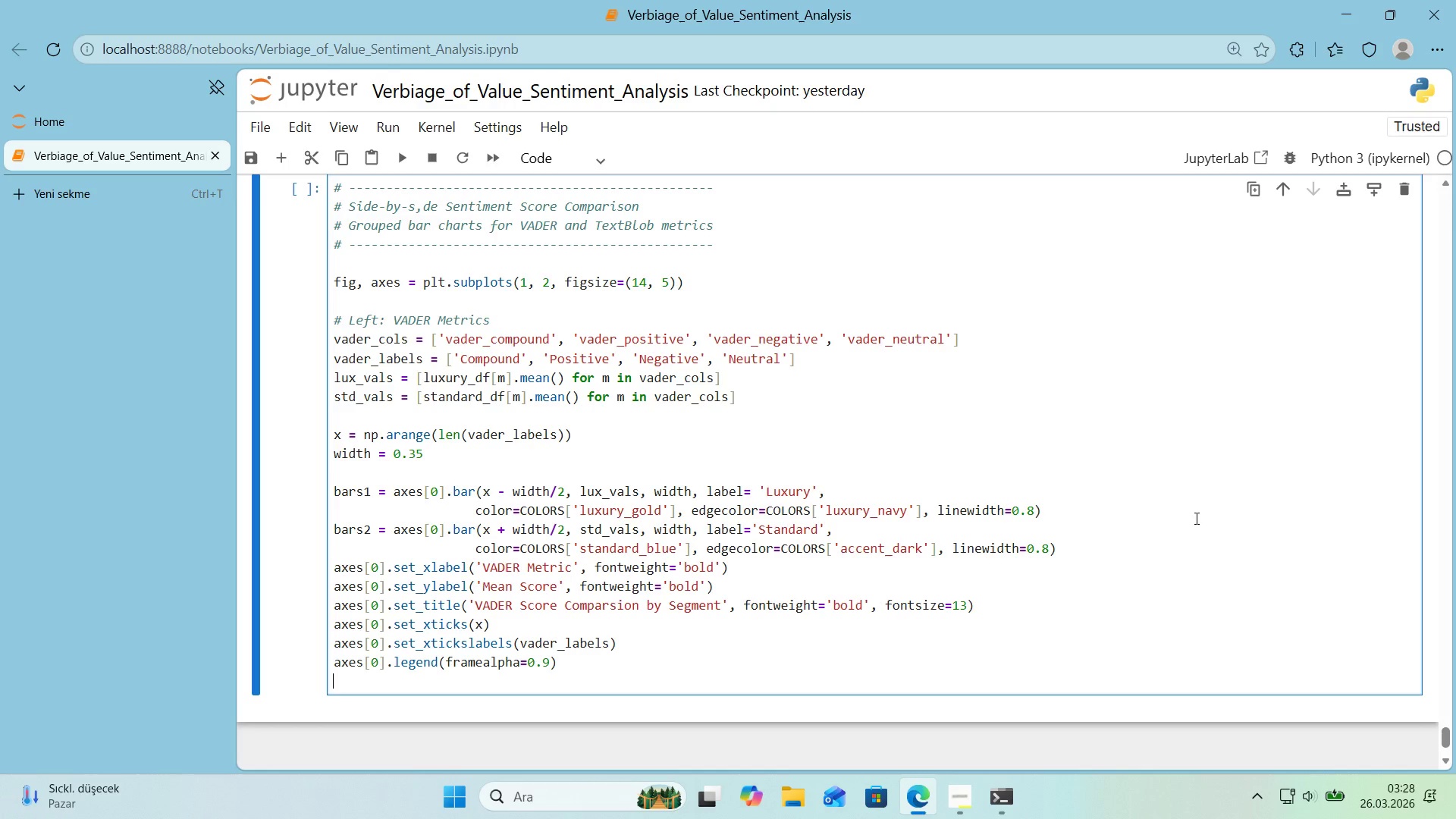 
key(Enter)
 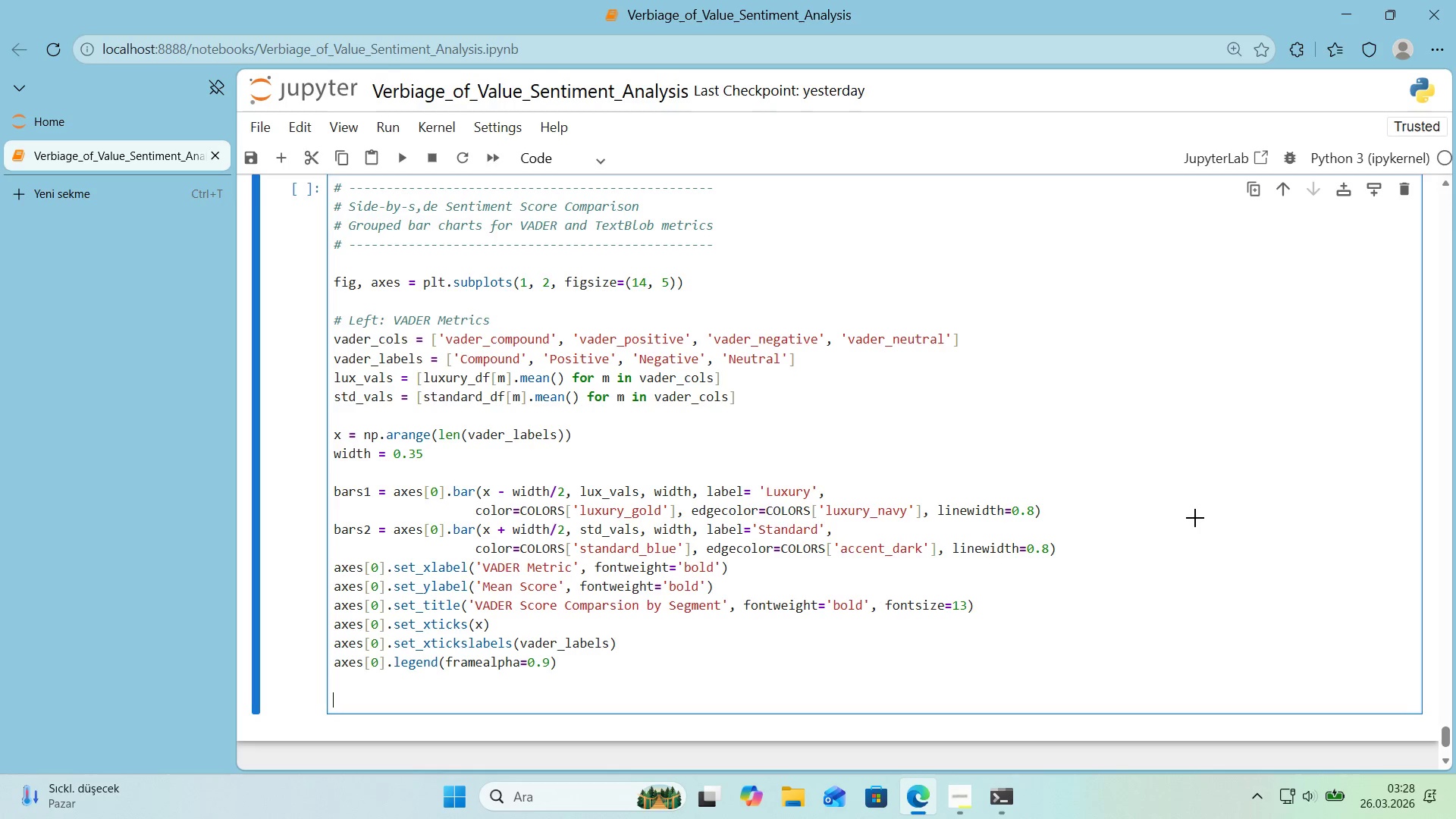 
key(Alt+Control+3)
 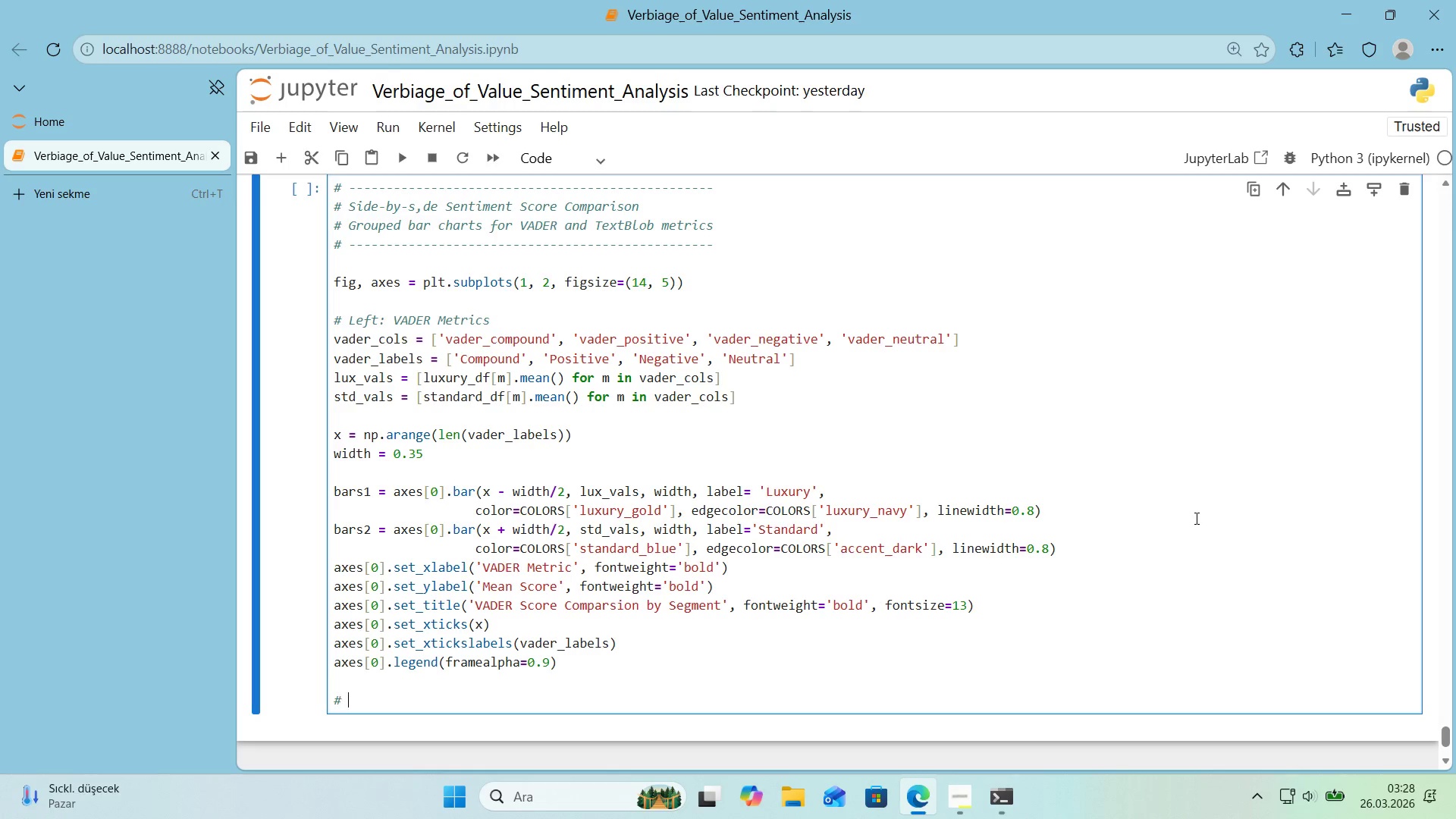 
type( Add a)
key(Backspace)
type(value lea)
key(Backspace)
key(Backspace)
type(abels on bars)
 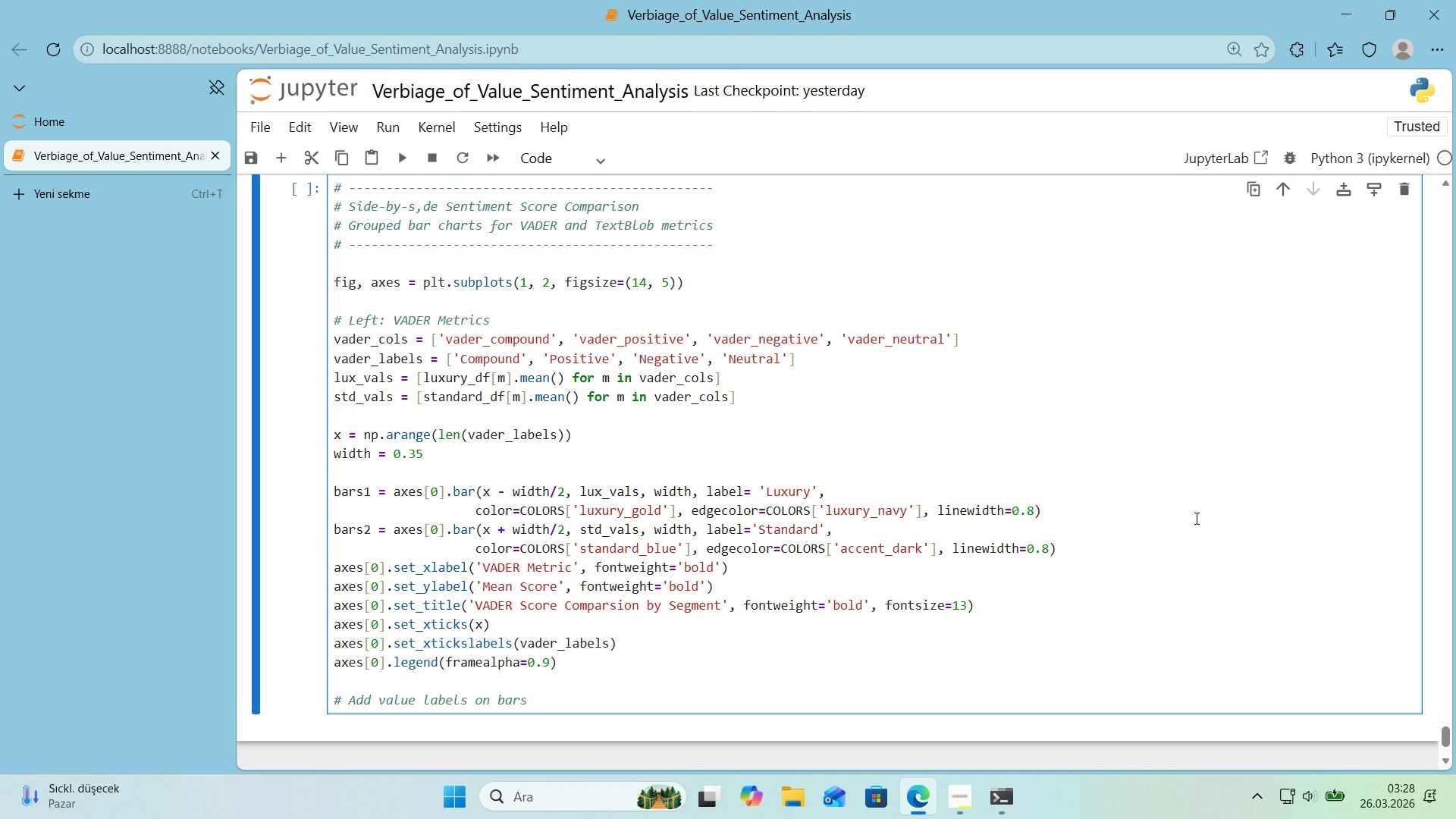 
key(Enter)
 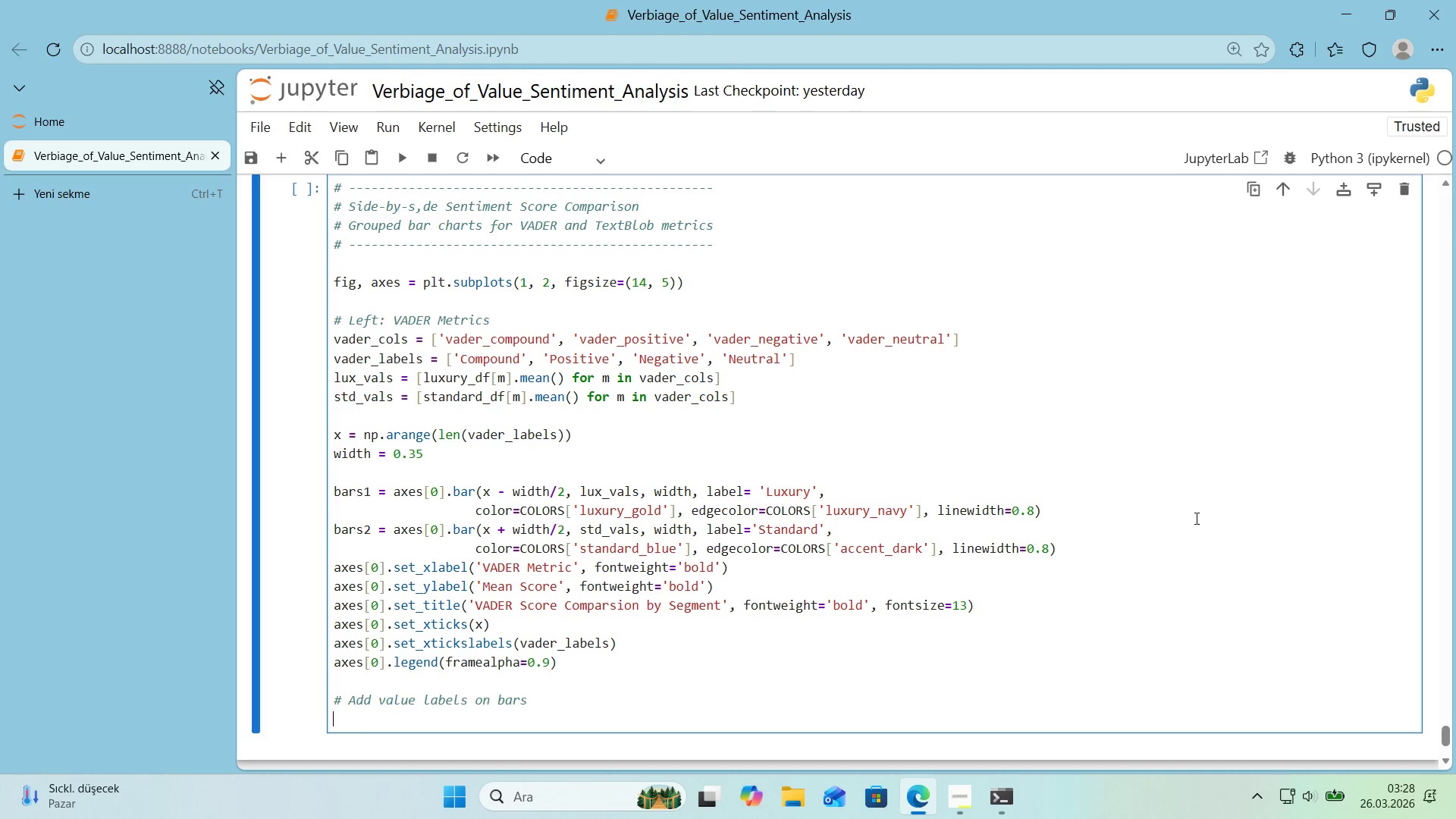 
type(for bar 'n bars1>)
 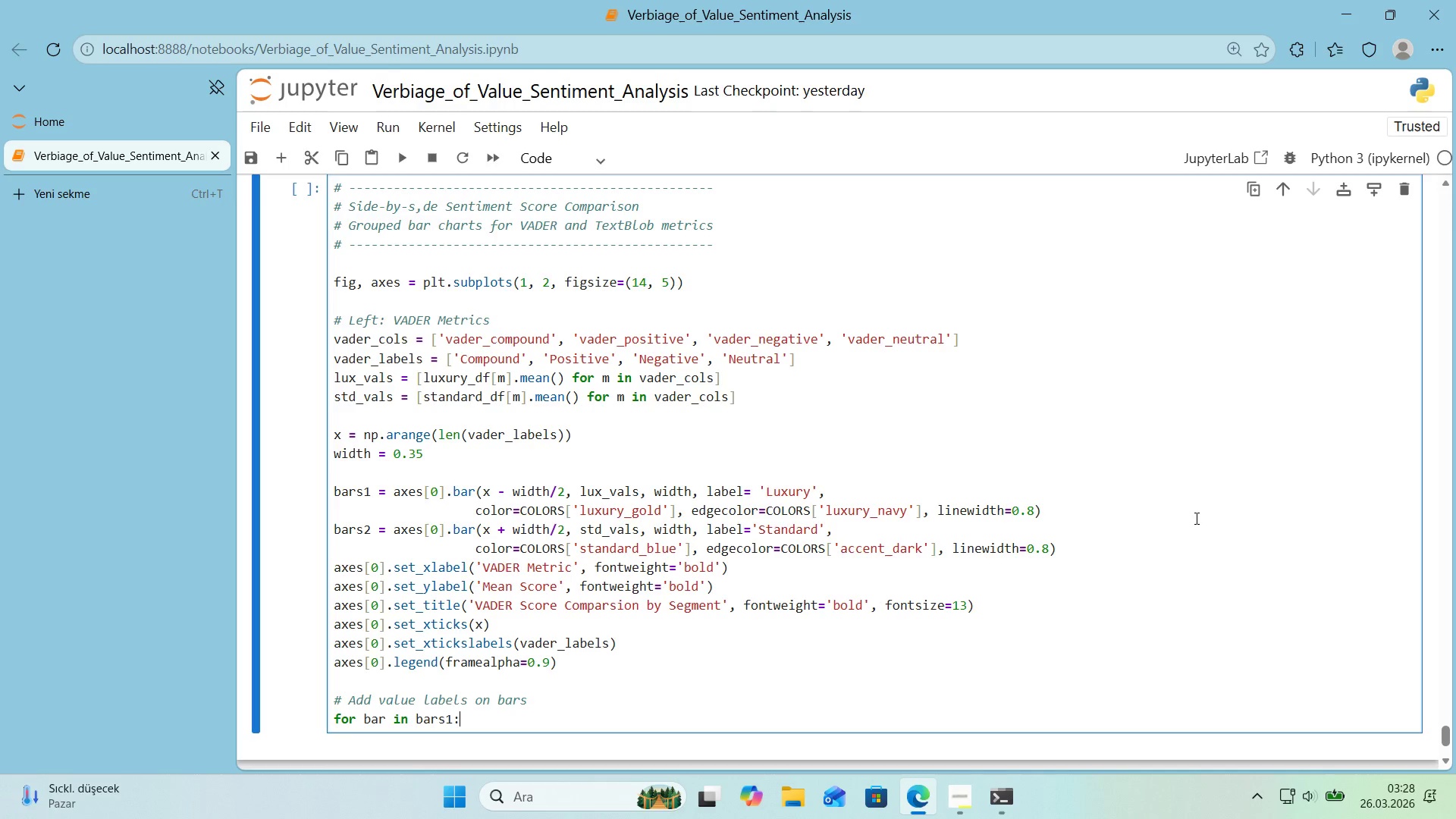 
key(Enter)
 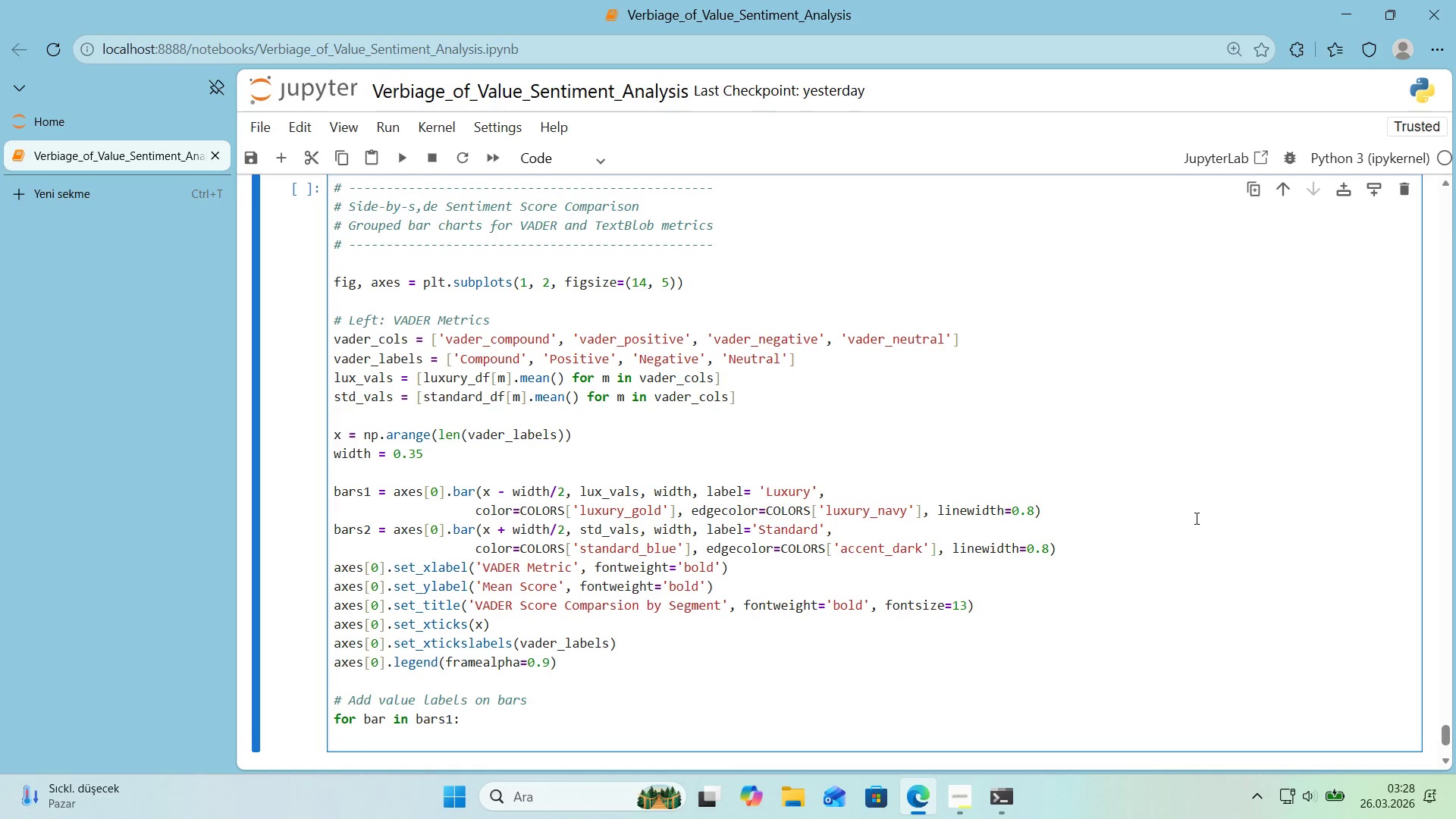 
type(axes)
 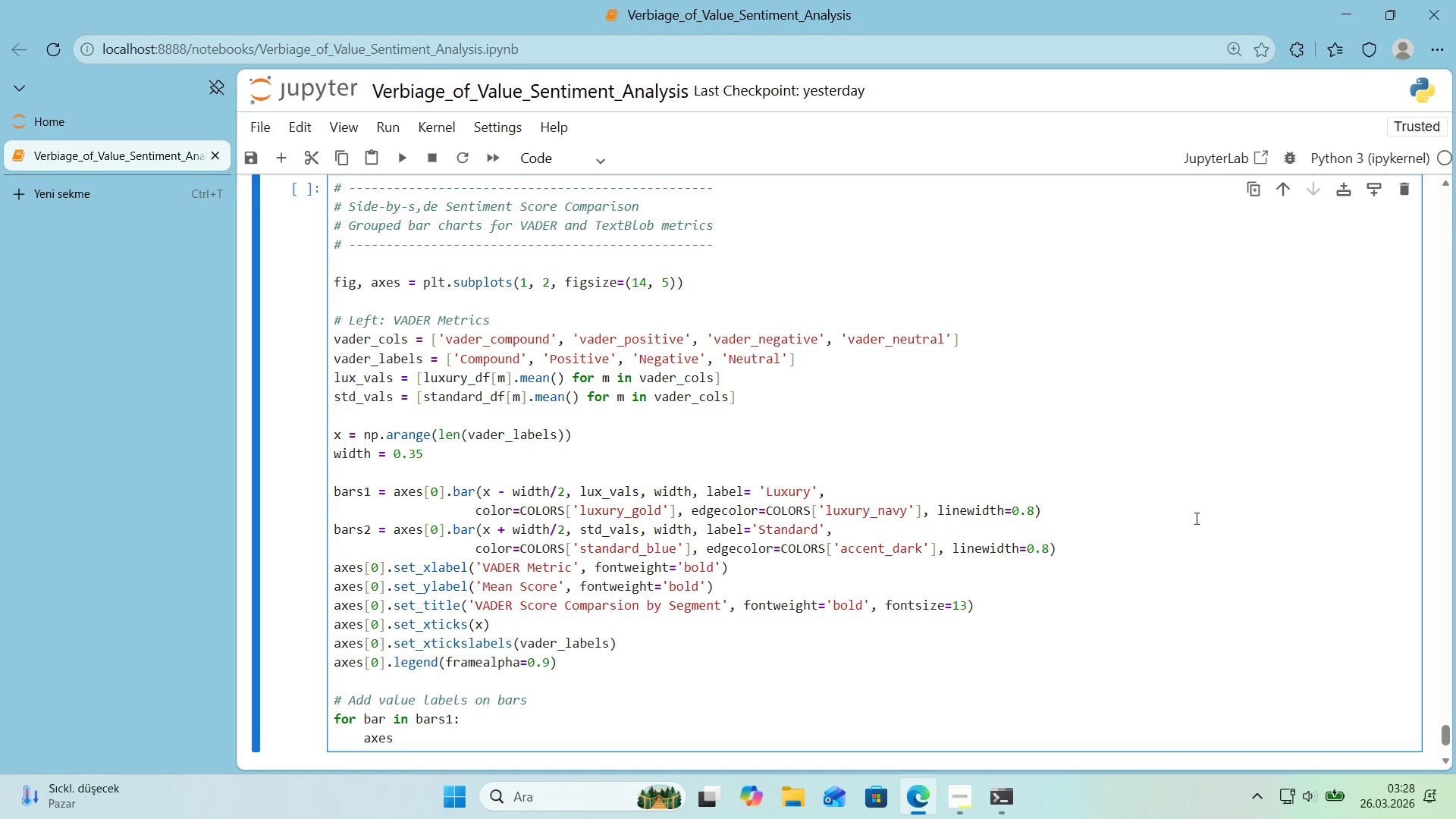 
key(Alt+Control+8)
 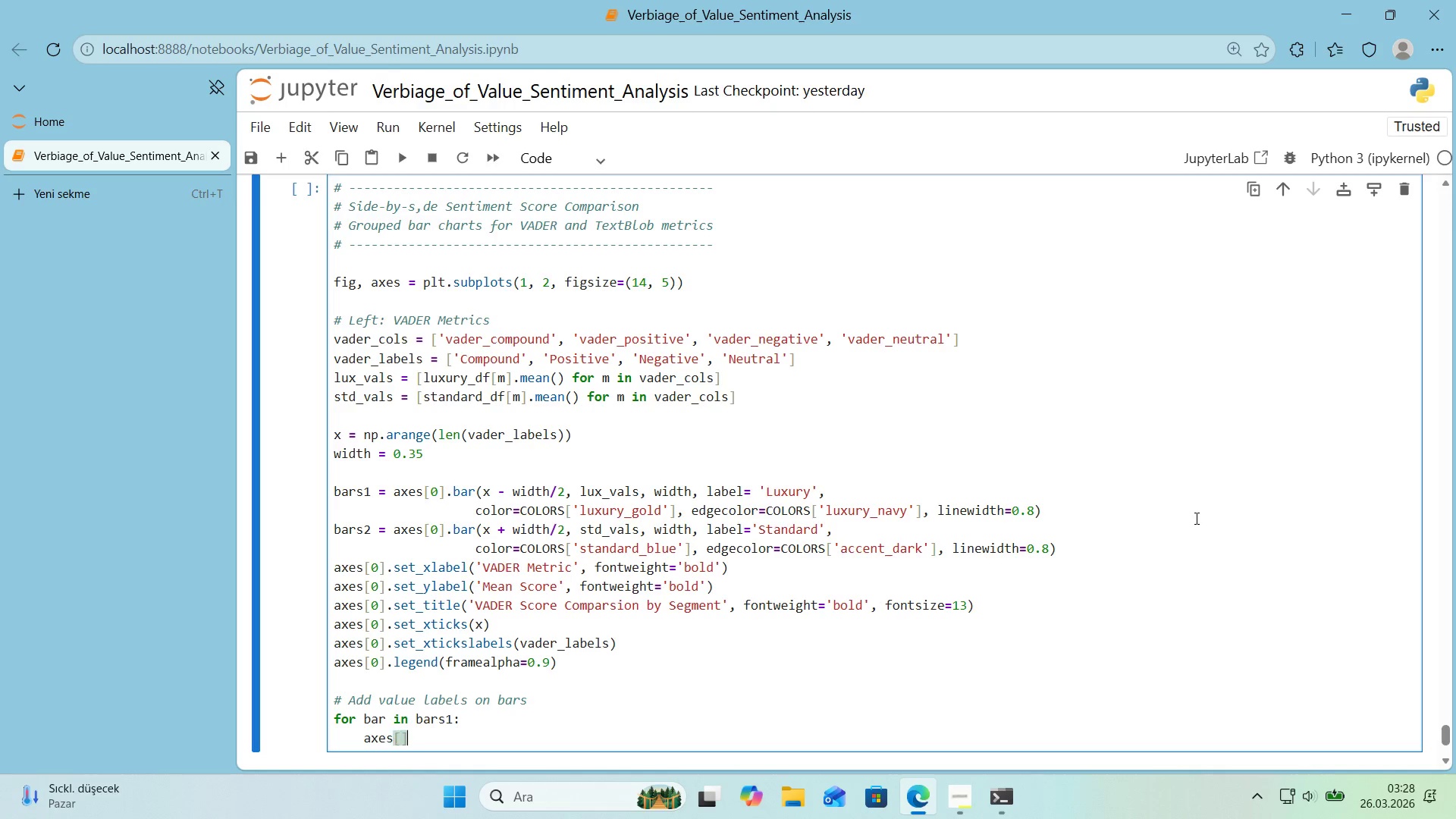 
key(Alt+Control+9)
 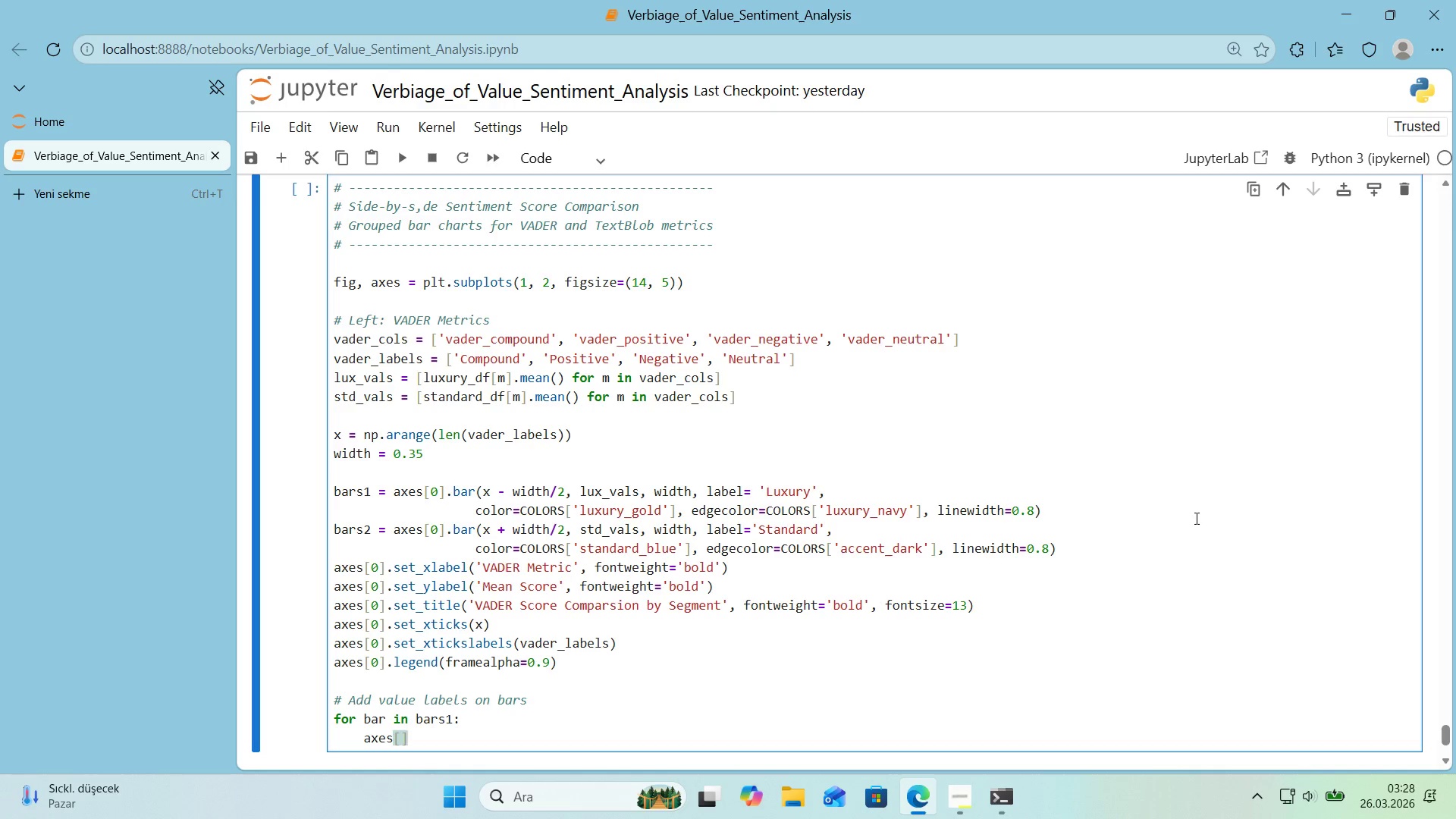 
key(ArrowLeft)
 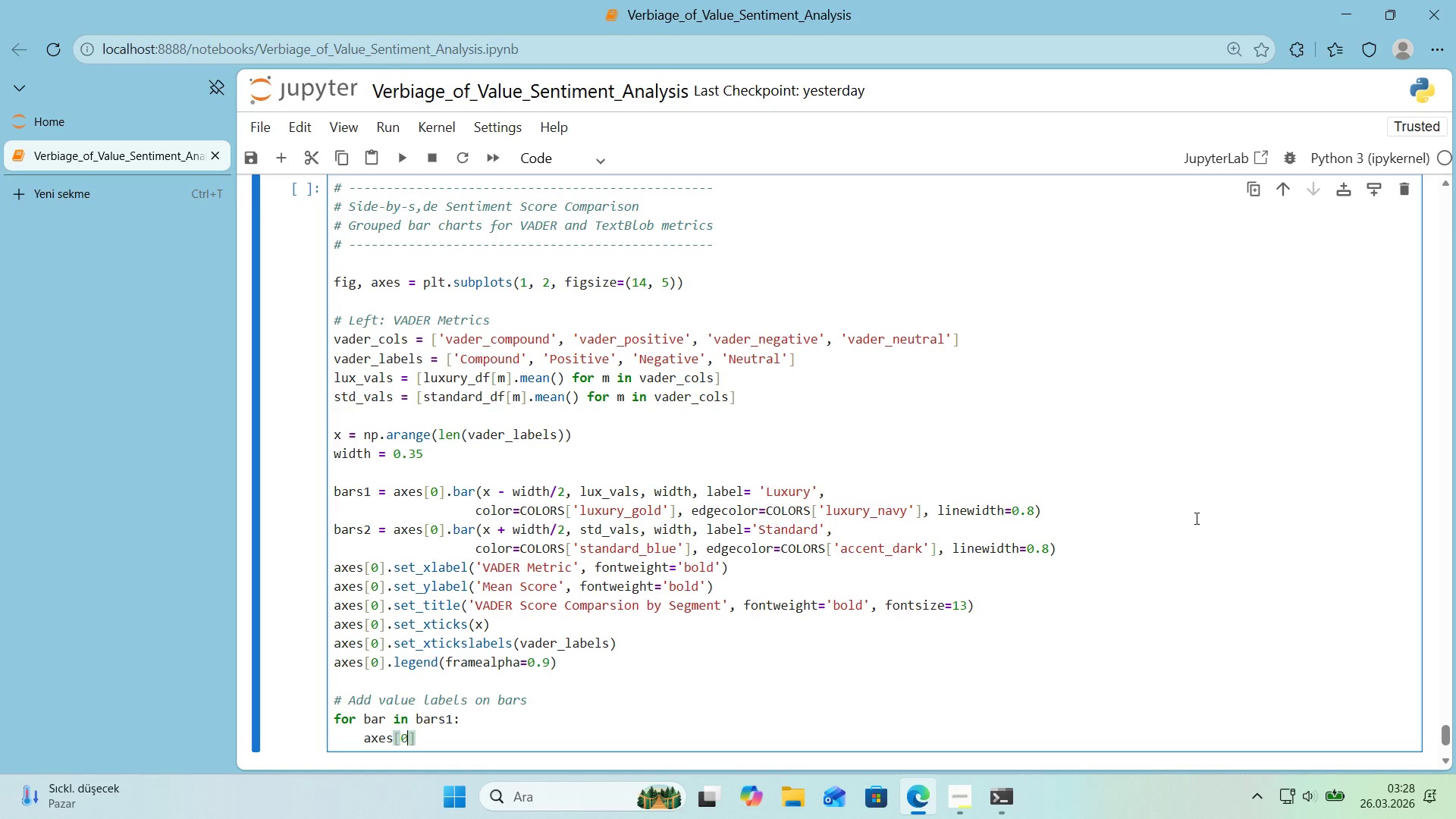 
key(Numpad0)
 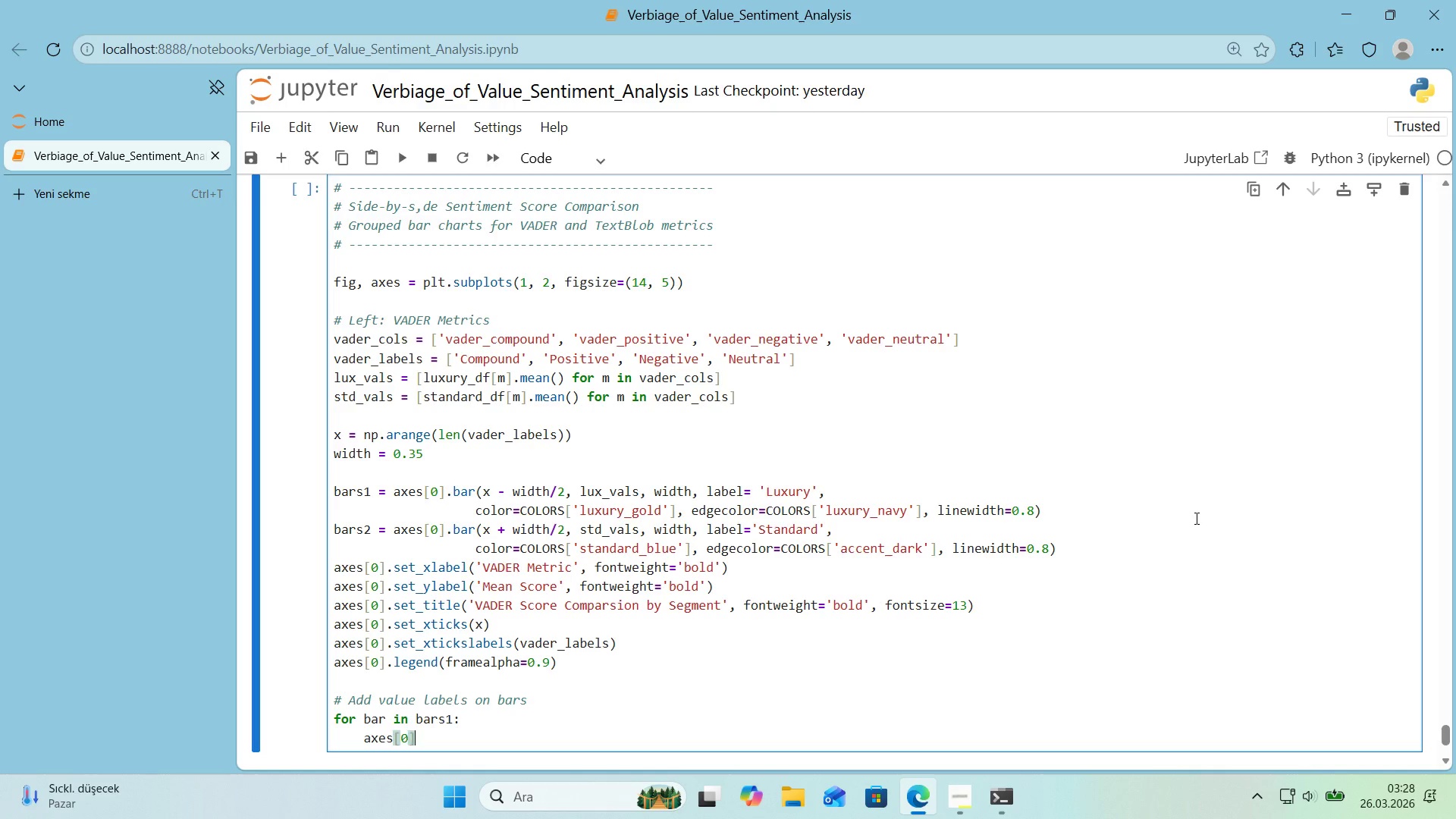 
key(ArrowRight)
 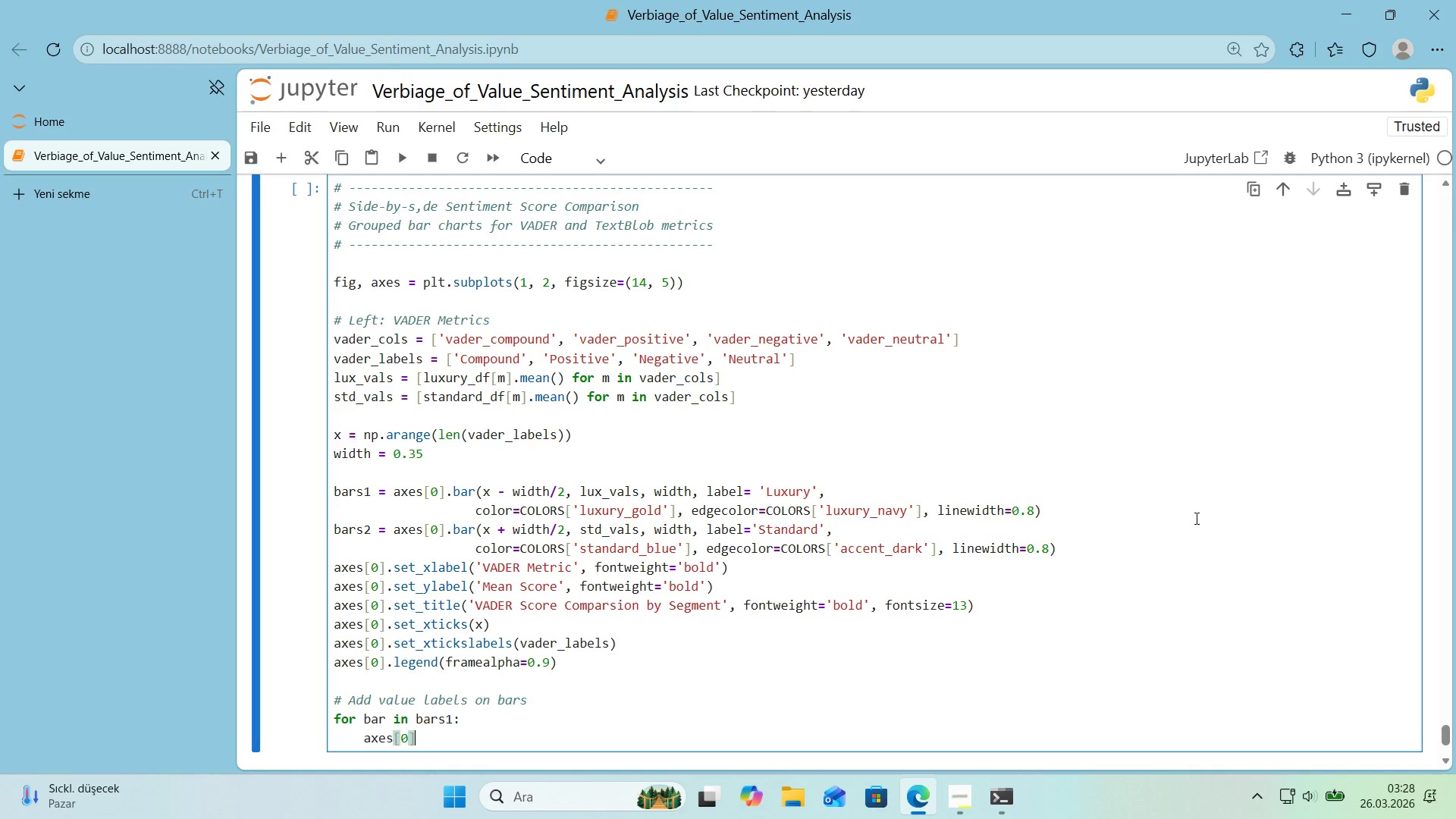 
type(.annotate*()
 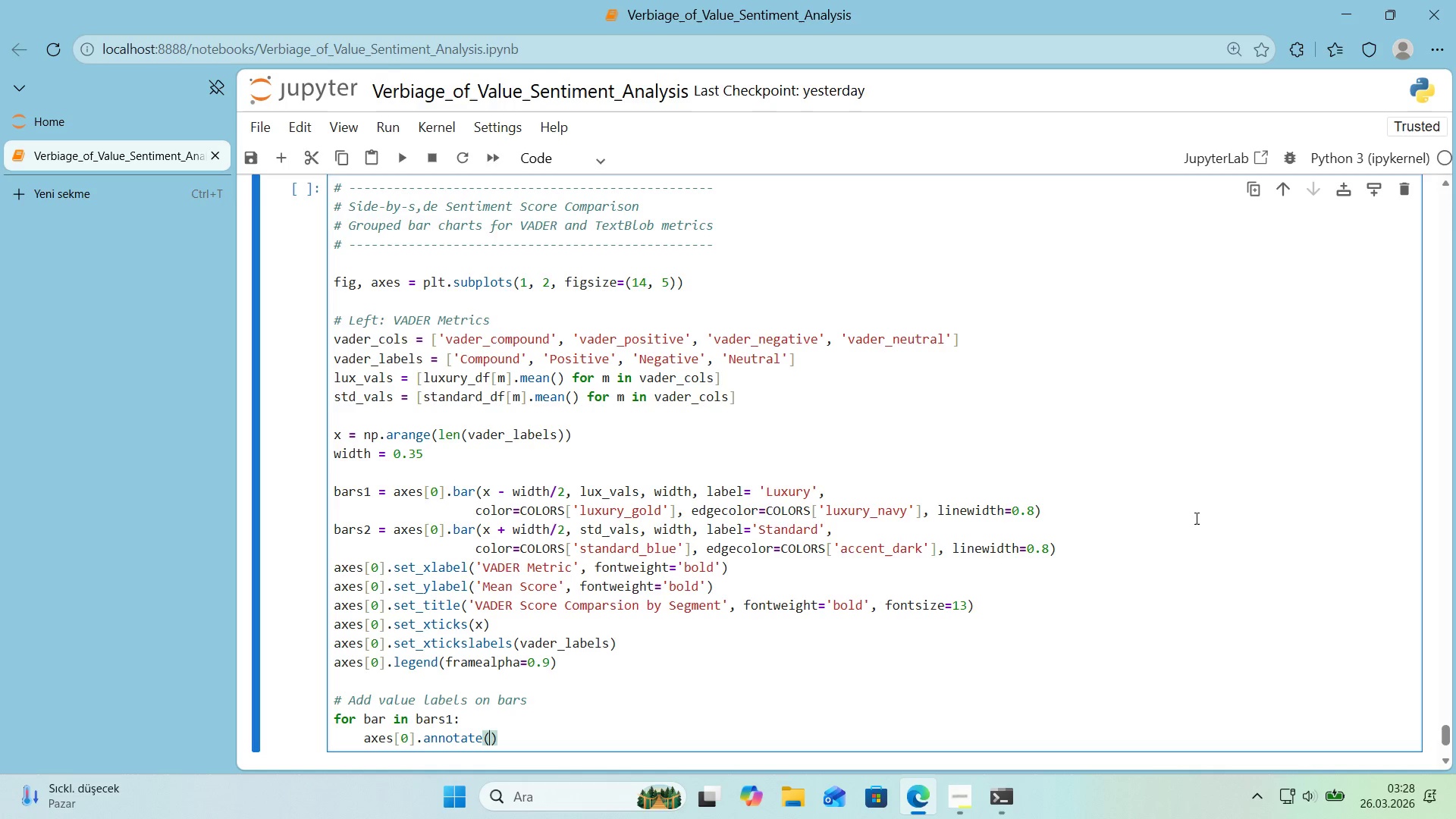 
 